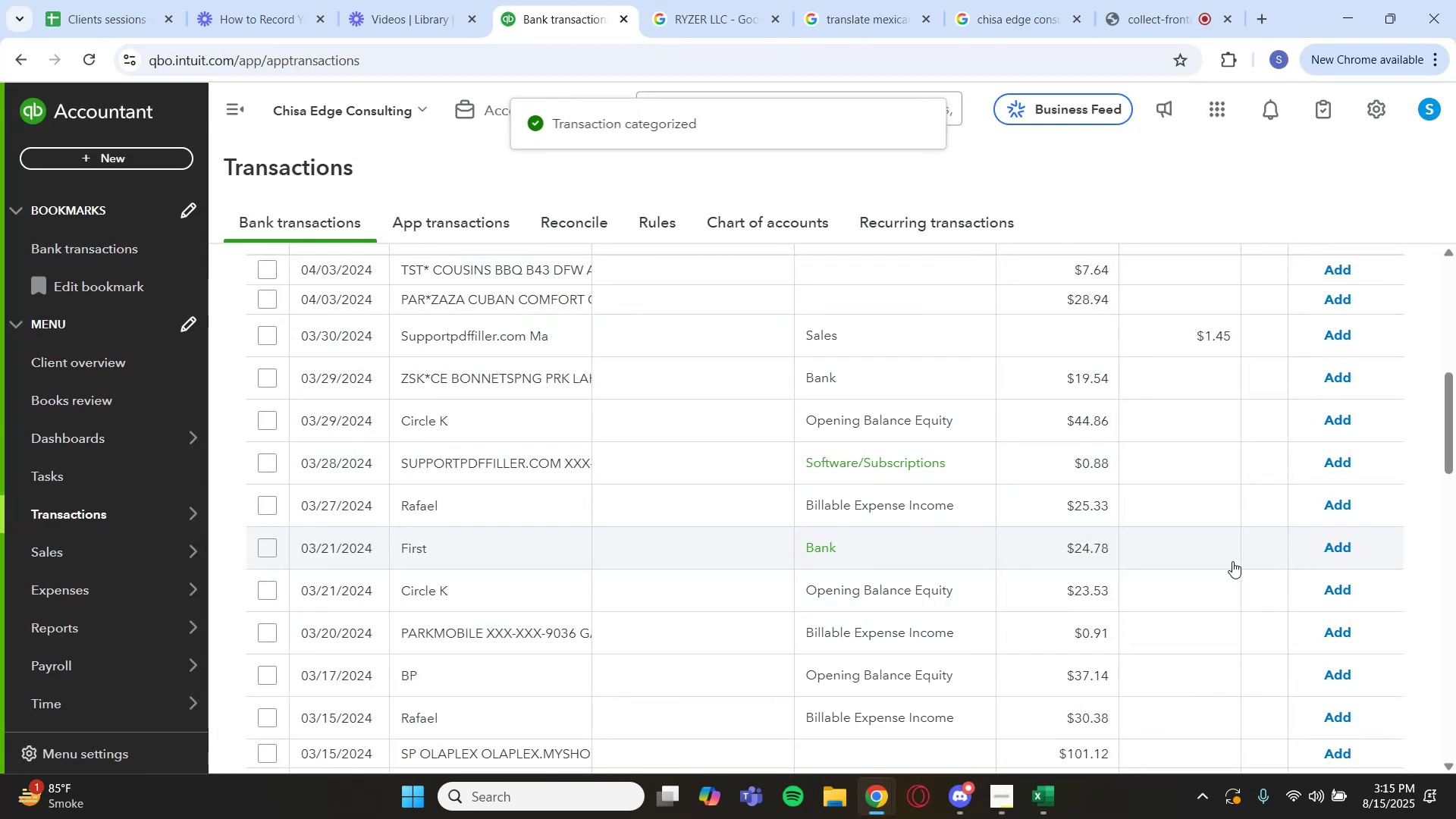 
left_click([1323, 462])
 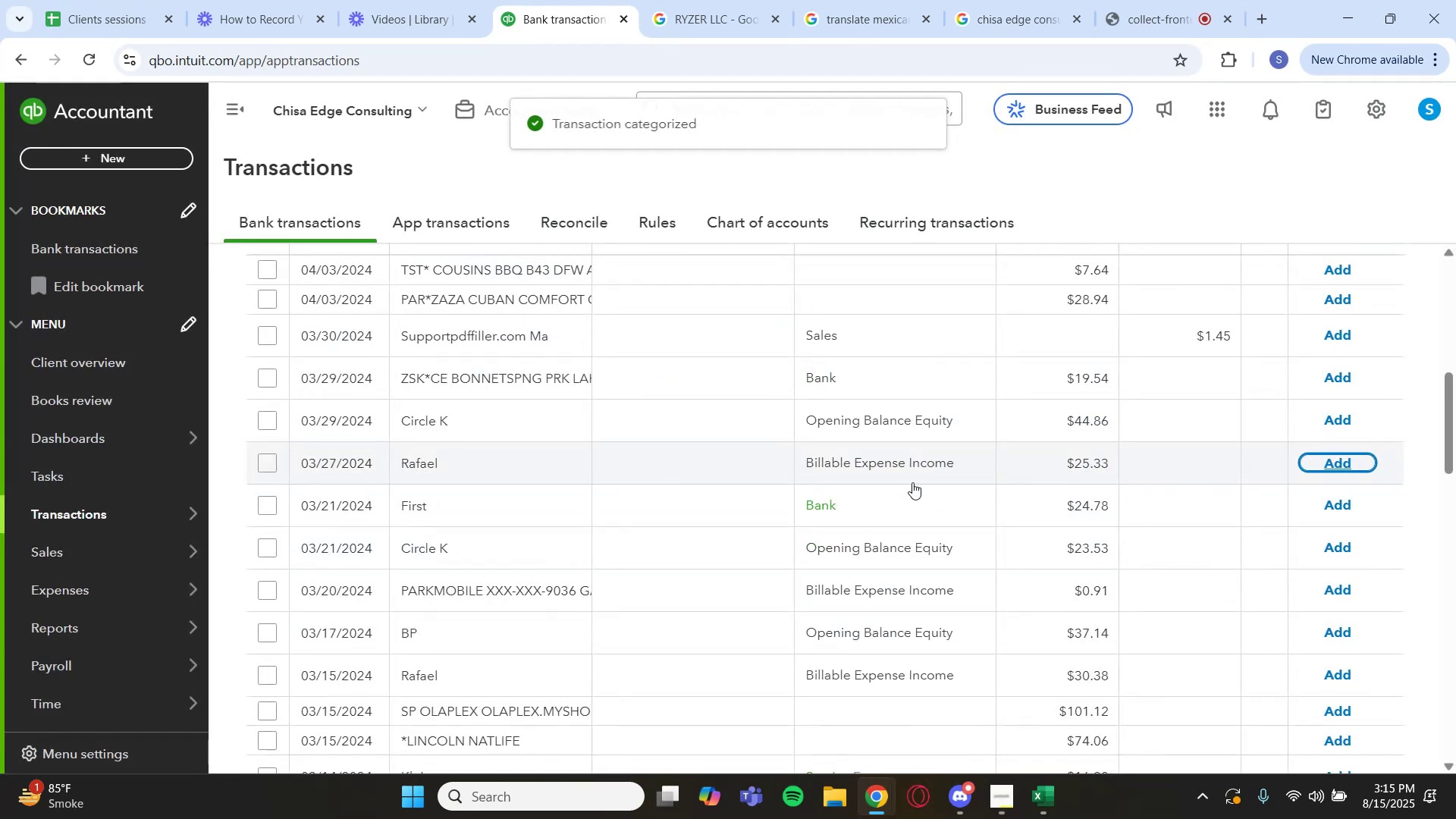 
left_click([639, 511])
 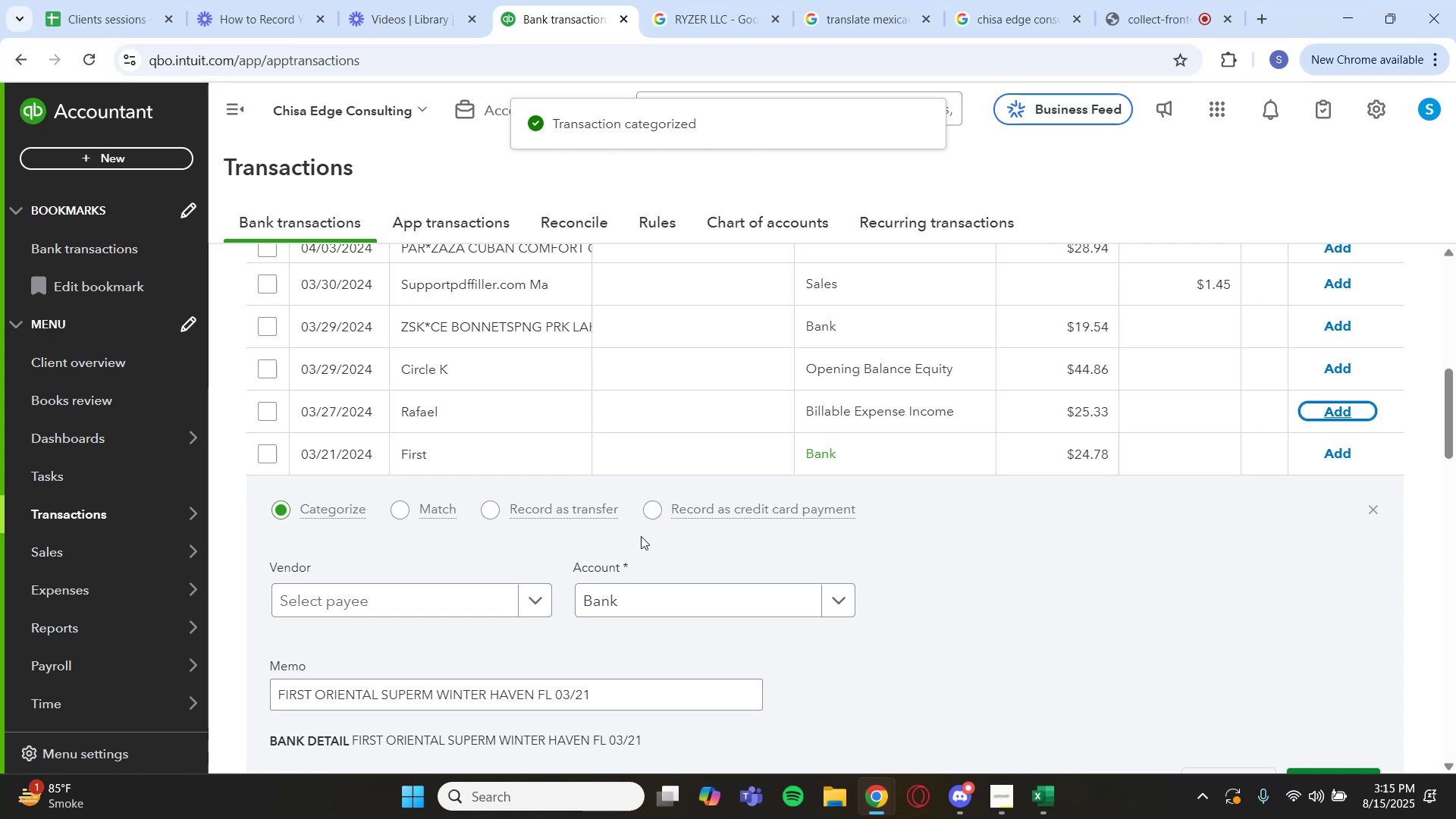 
scroll: coordinate [643, 586], scroll_direction: down, amount: 1.0
 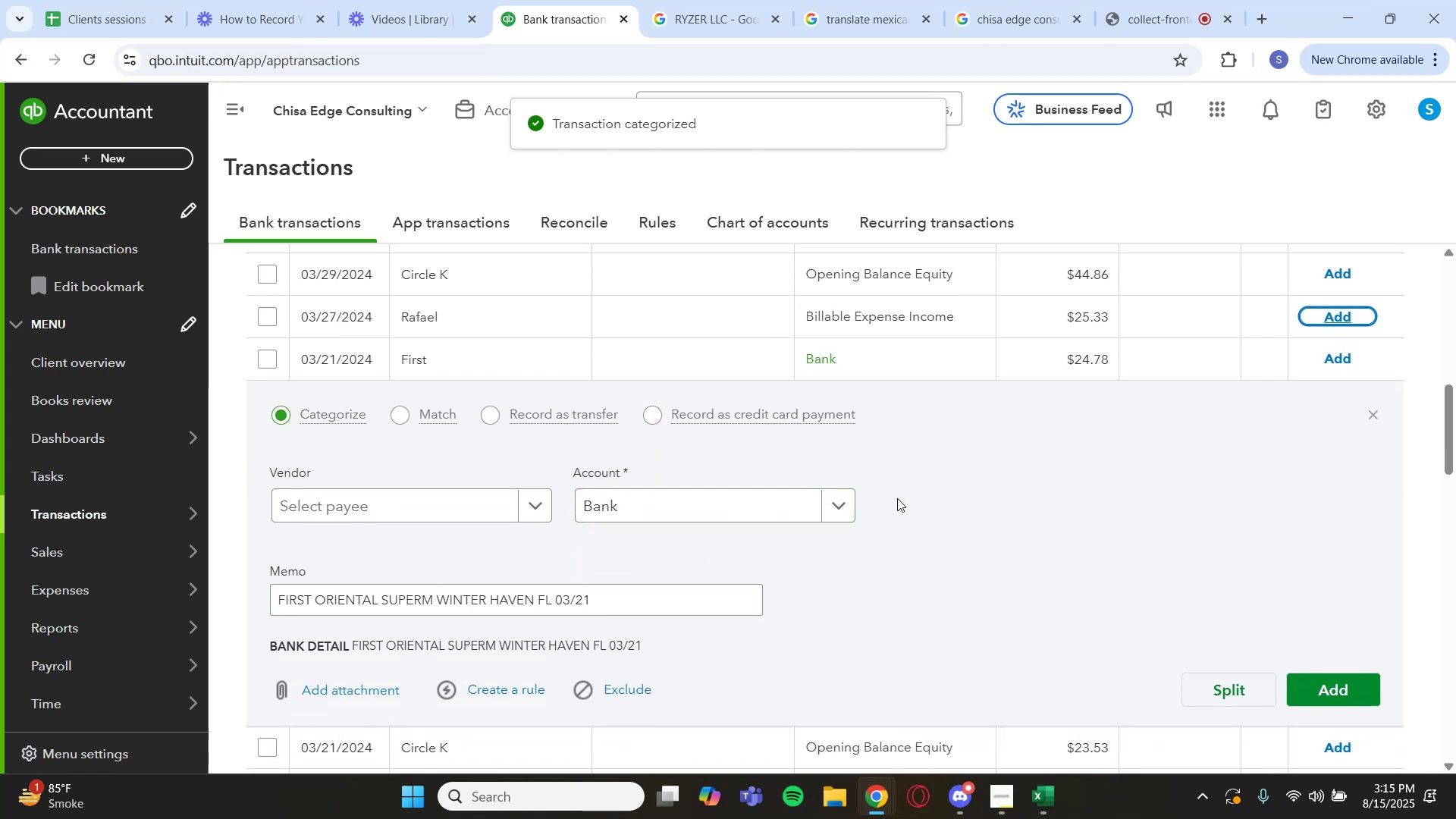 
left_click([839, 507])
 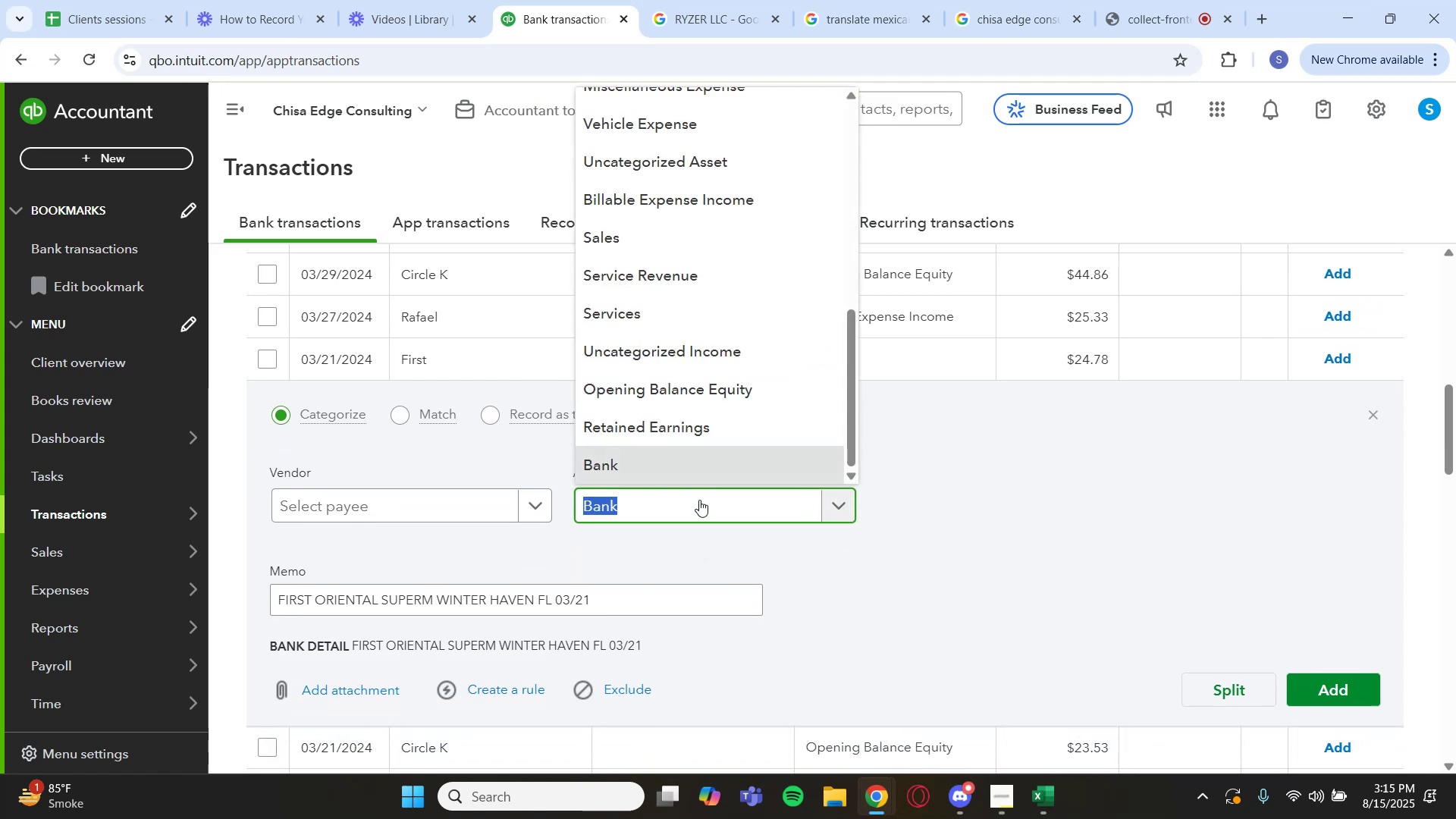 
scroll: coordinate [669, 293], scroll_direction: up, amount: 4.0
 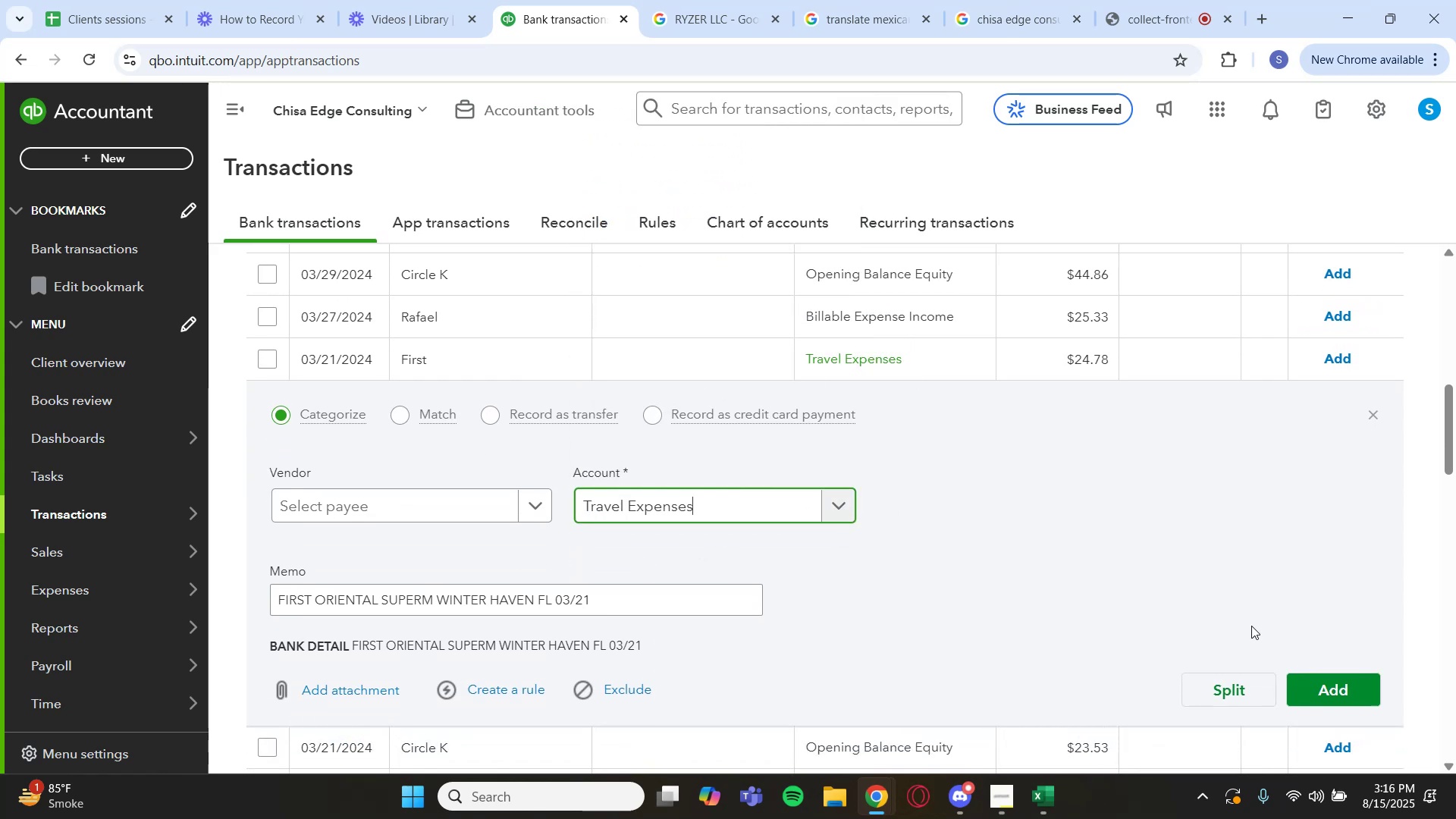 
left_click([1348, 684])
 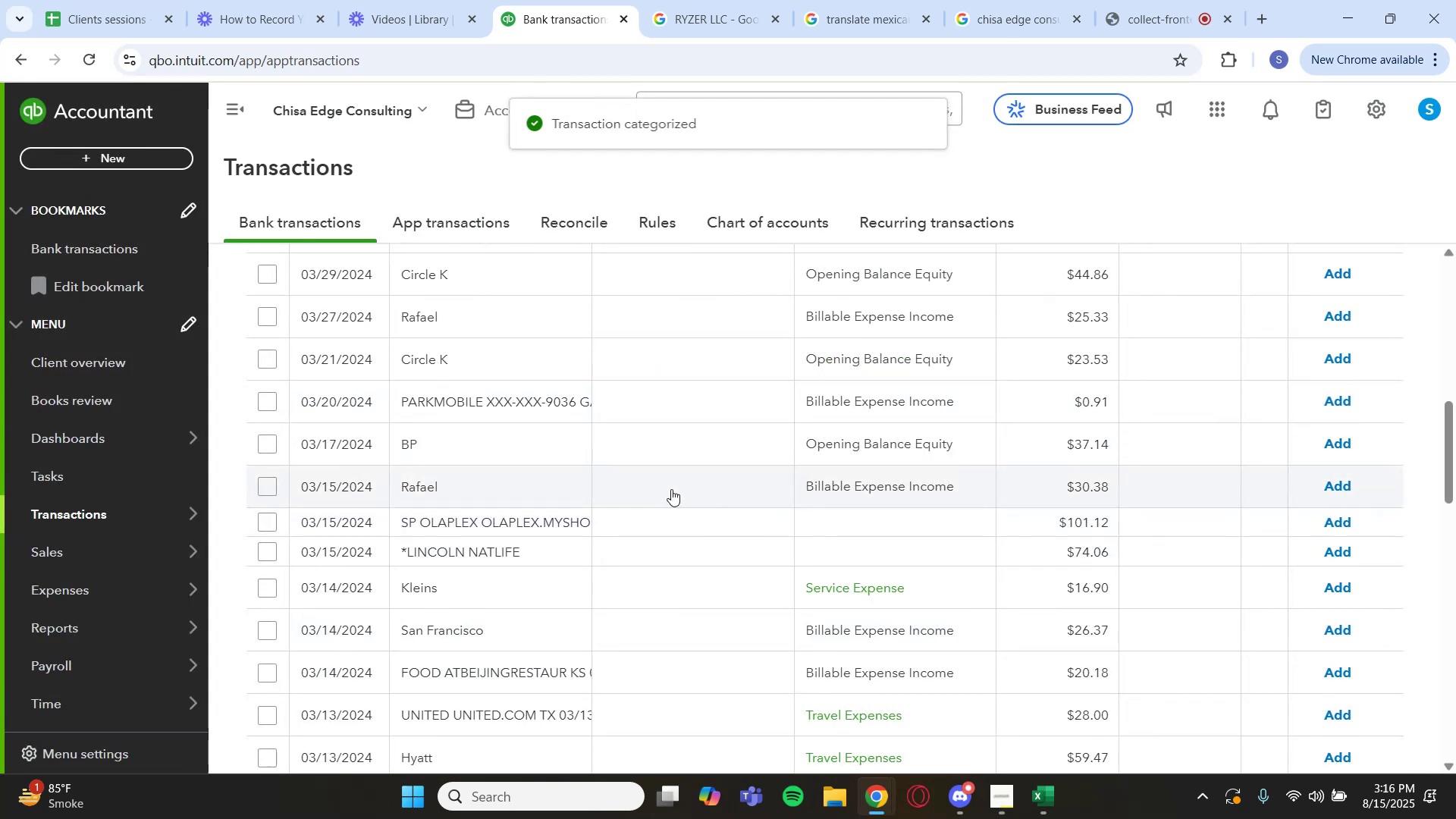 
wait(7.91)
 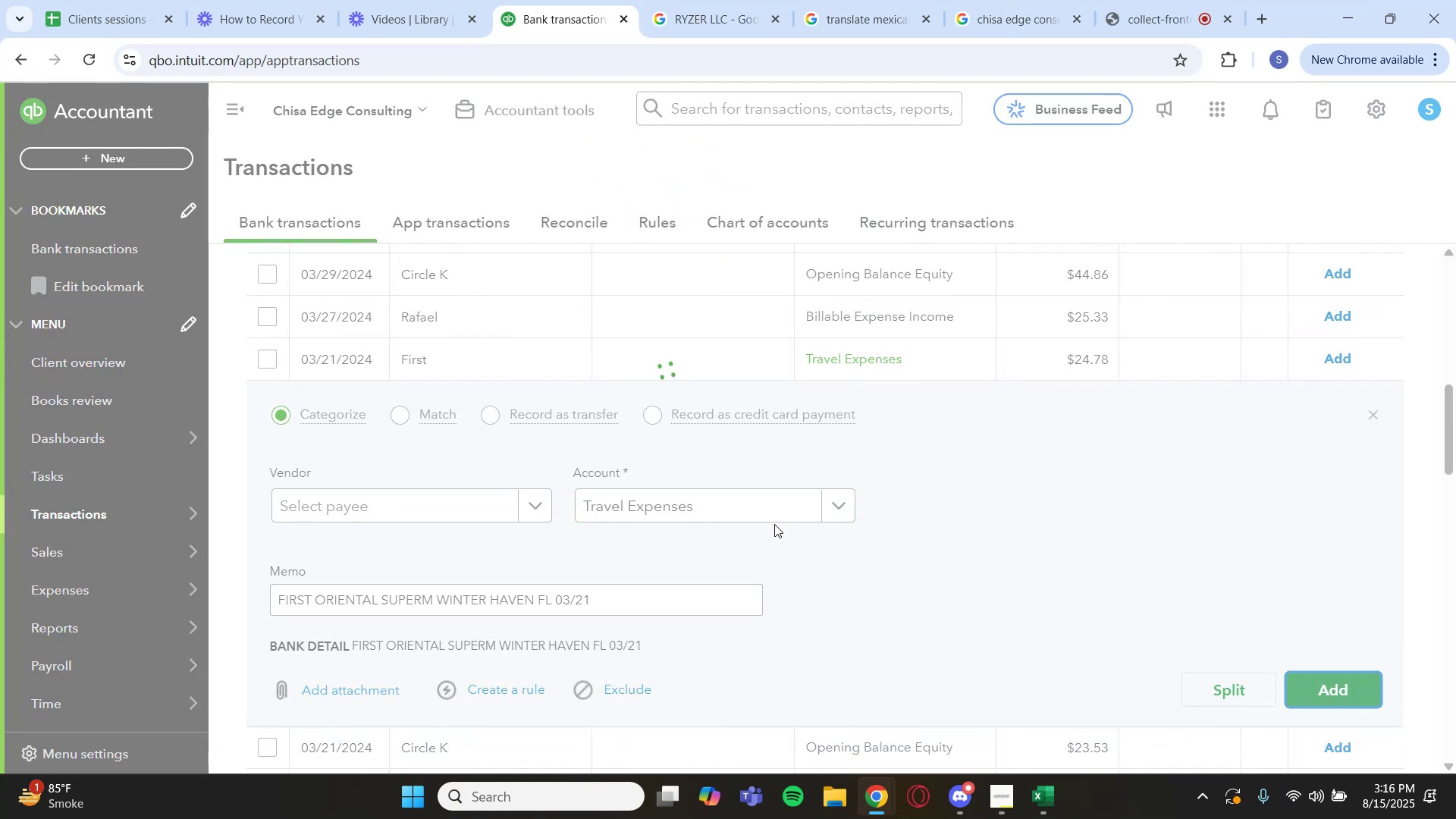 
left_click([905, 580])
 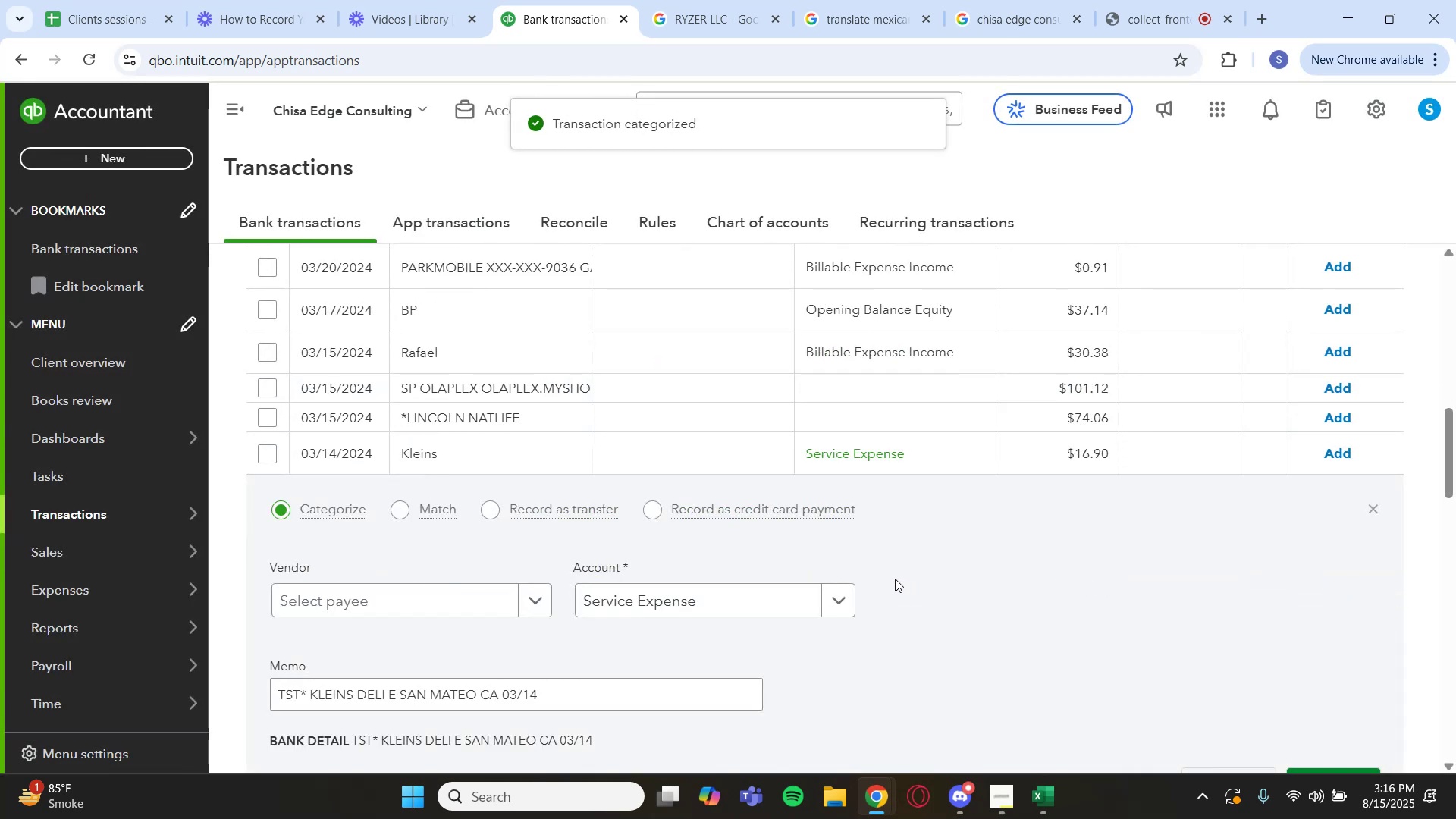 
key(Backquote)
 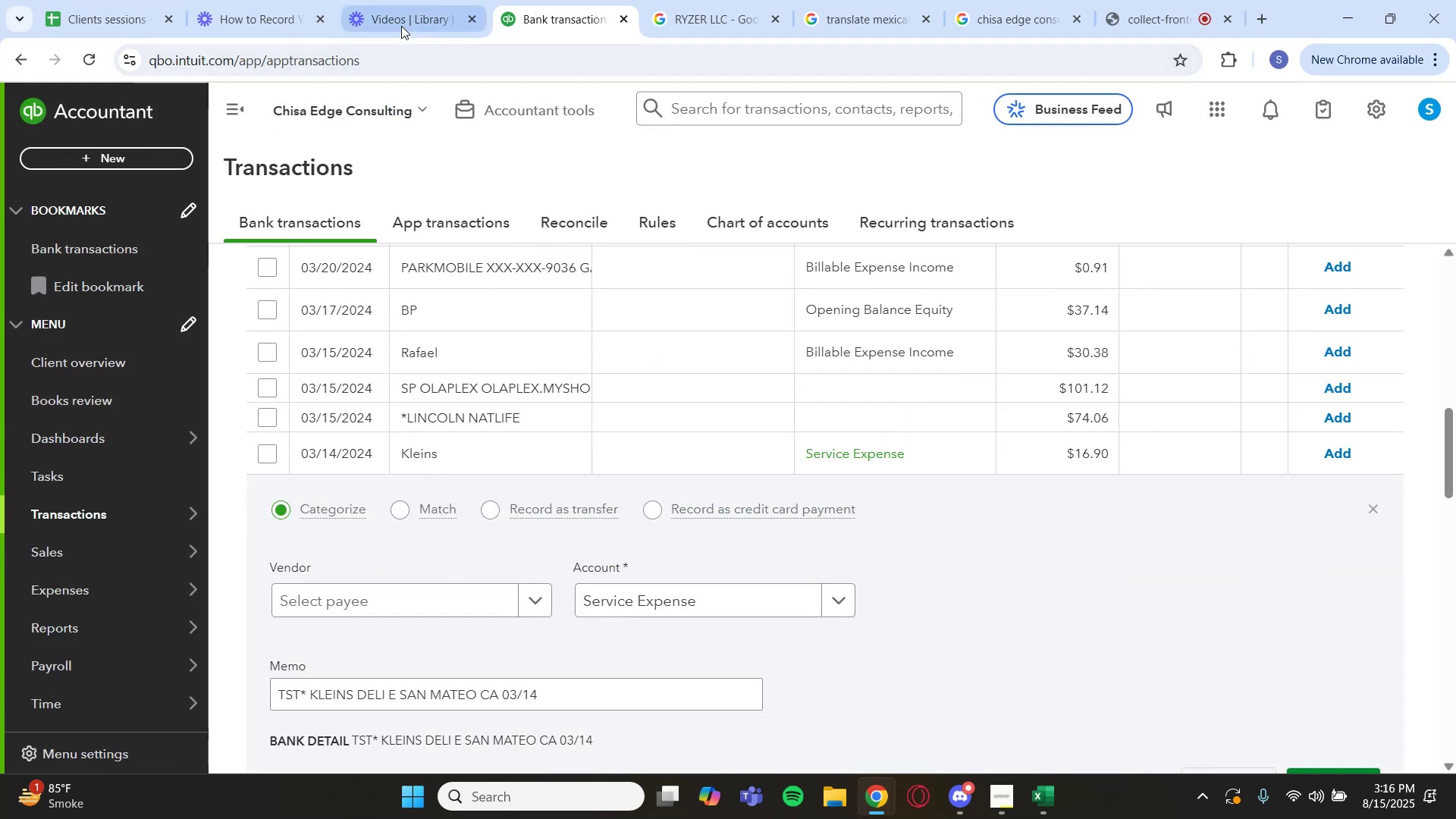 
left_click([401, 26])
 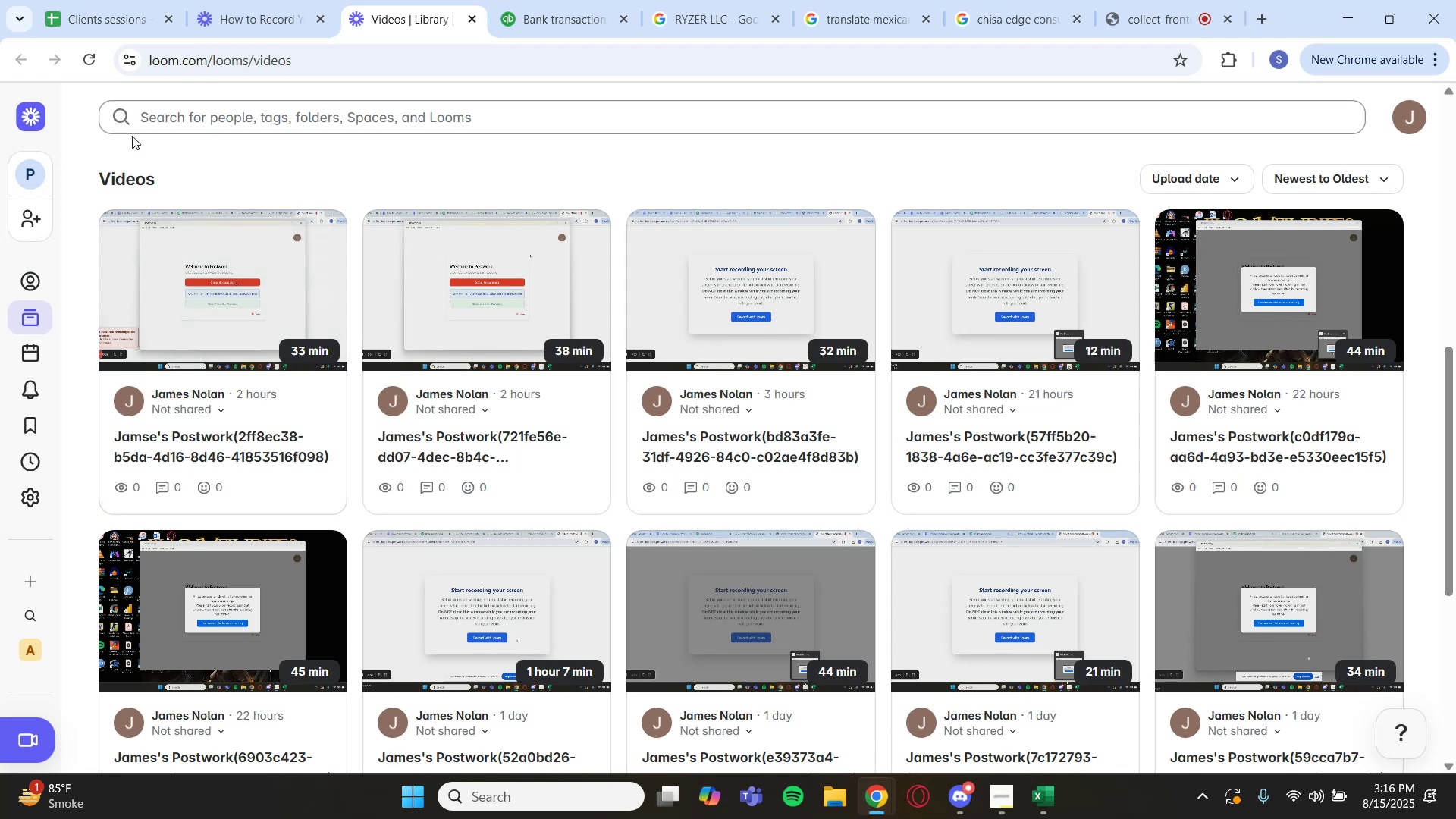 
left_click([90, 64])
 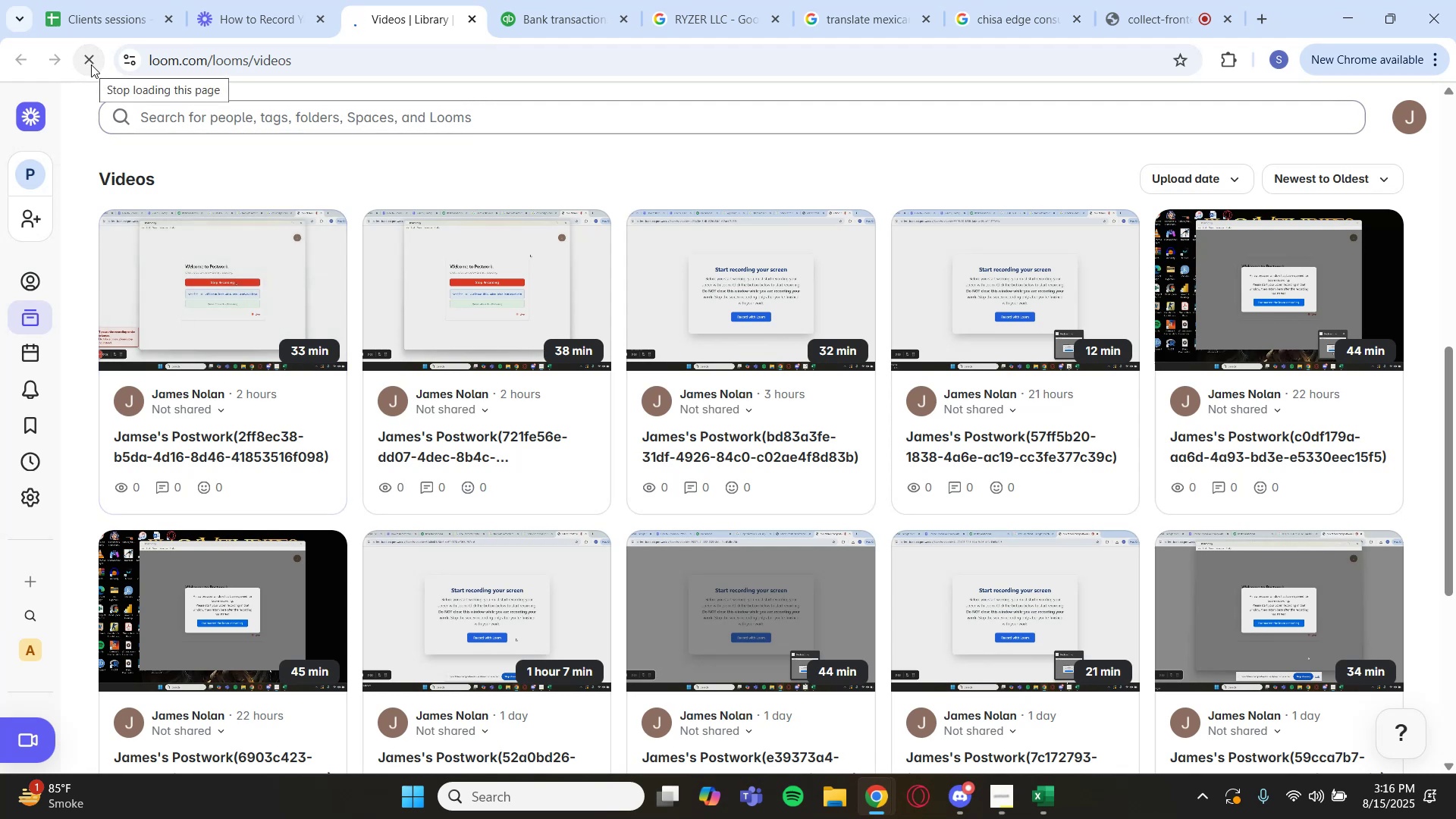 
key(Backquote)
 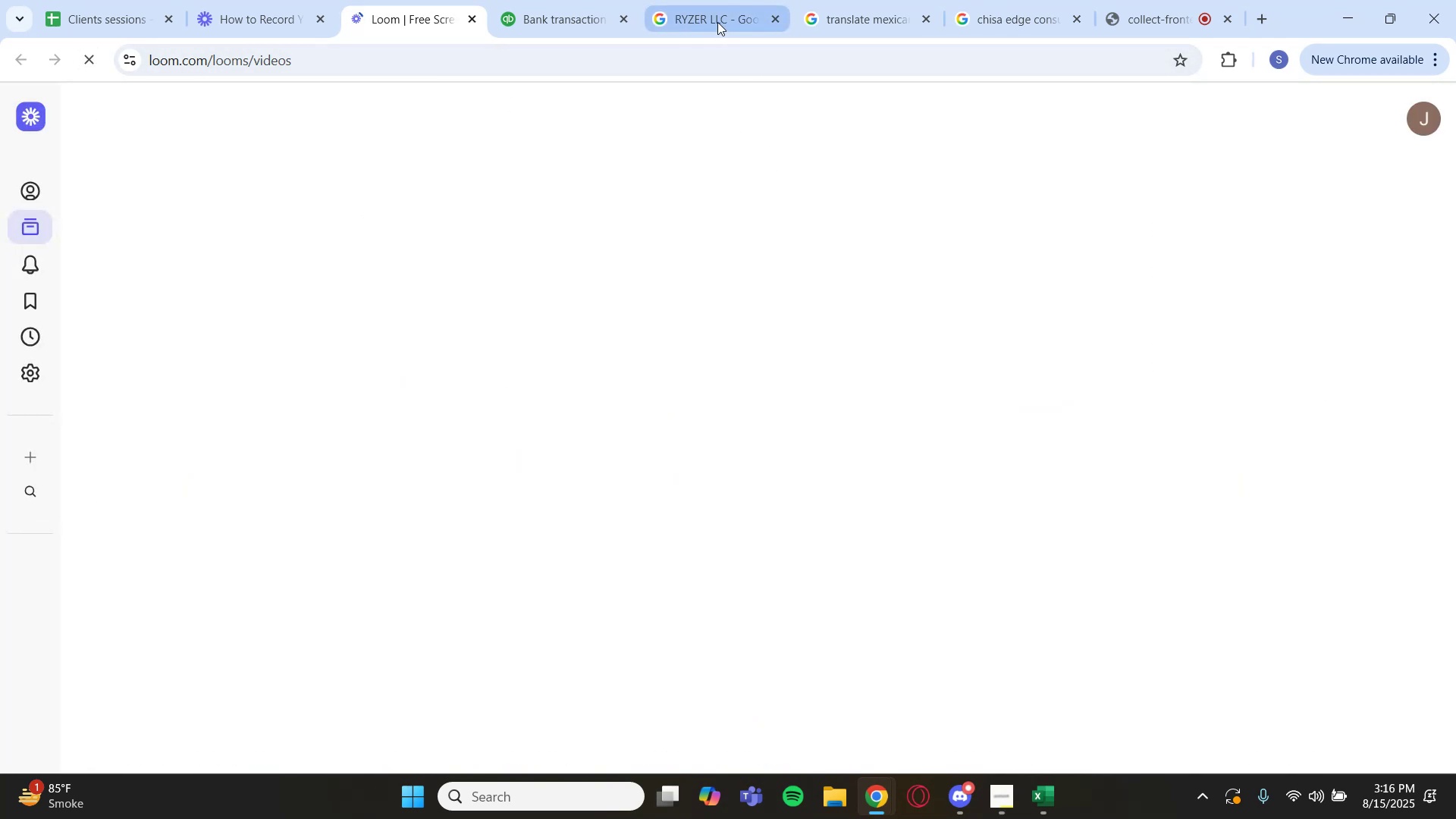 
wait(10.15)
 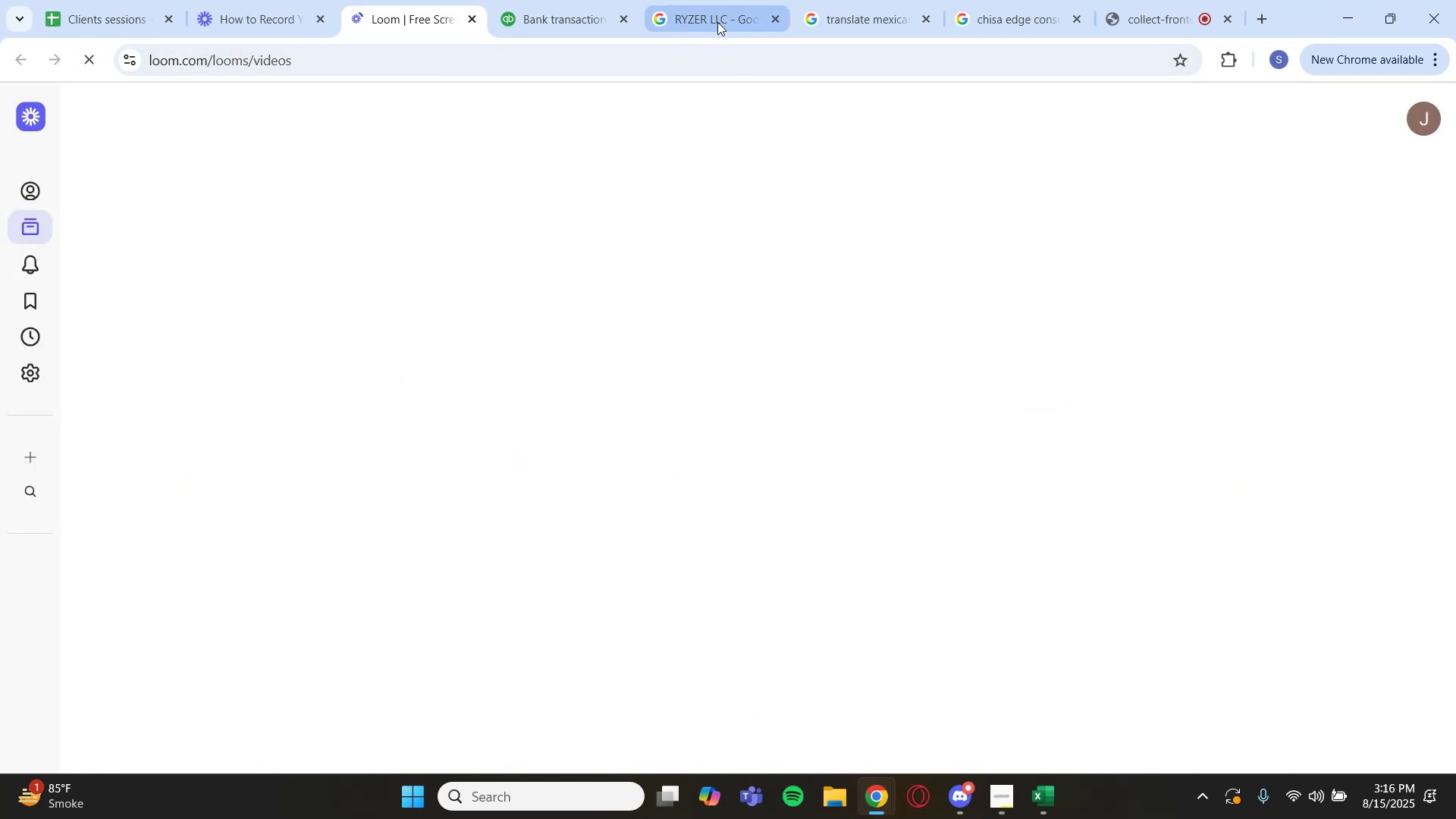 
left_click([711, 19])
 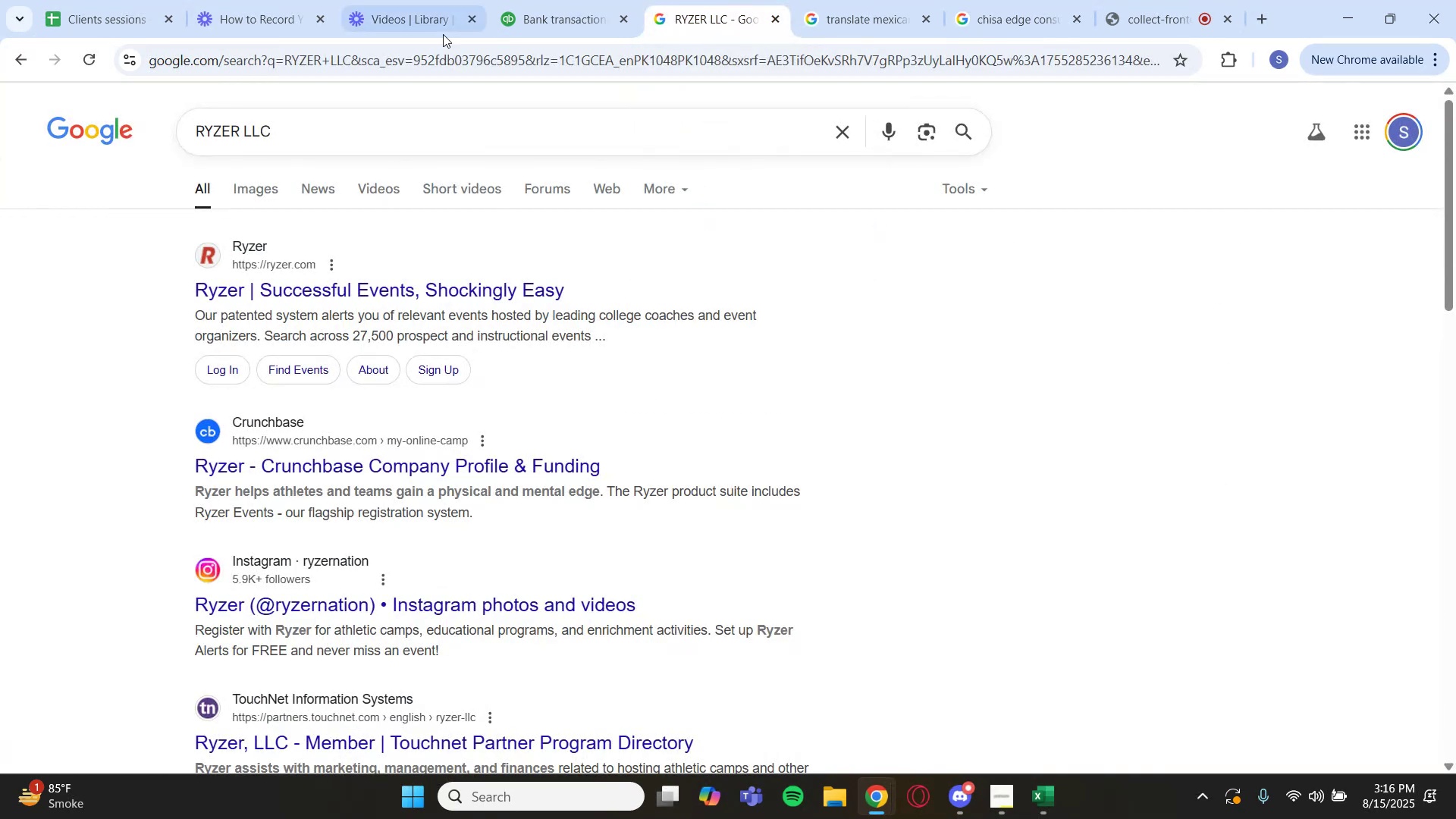 
left_click([521, 13])
 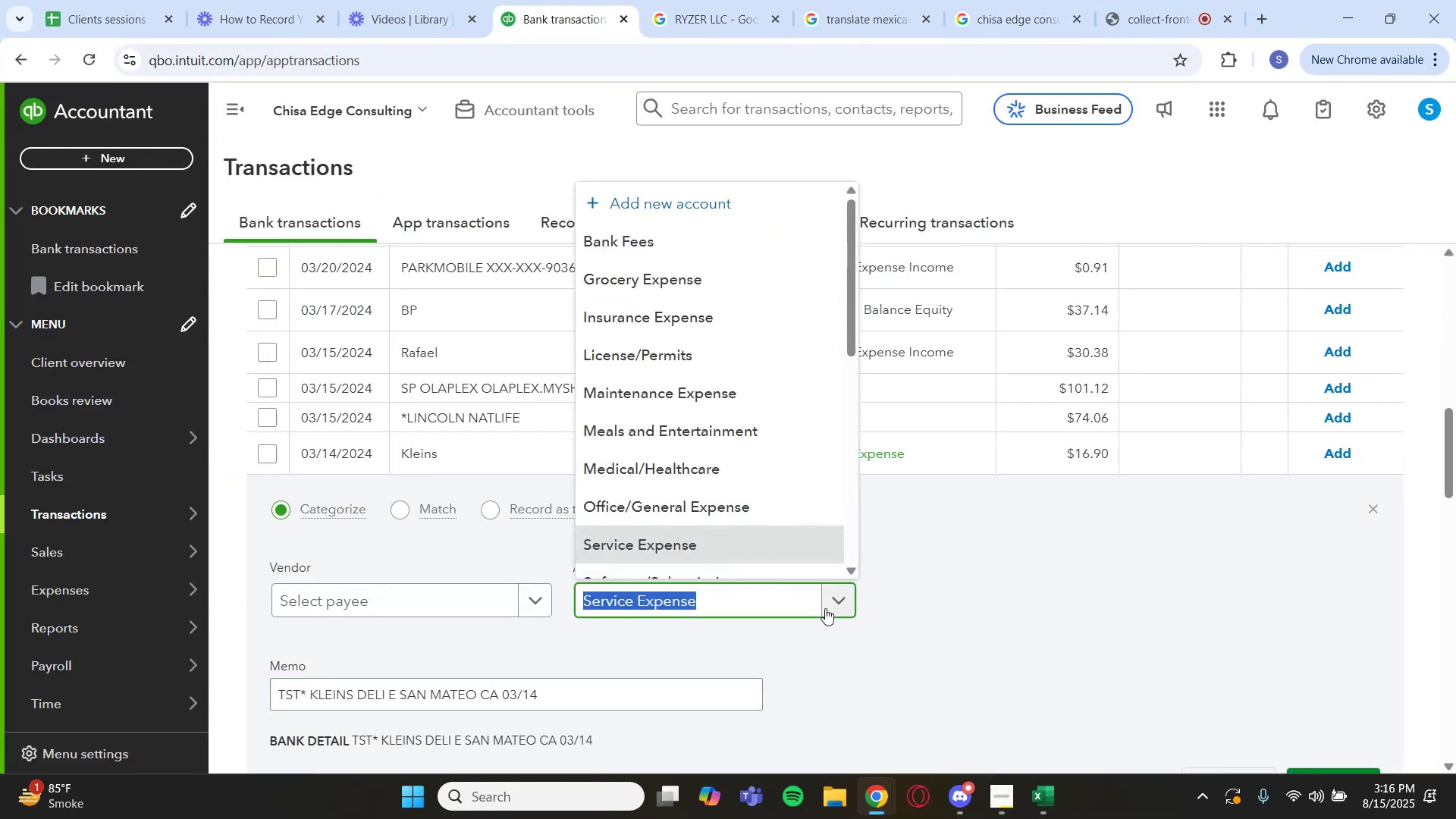 
wait(5.7)
 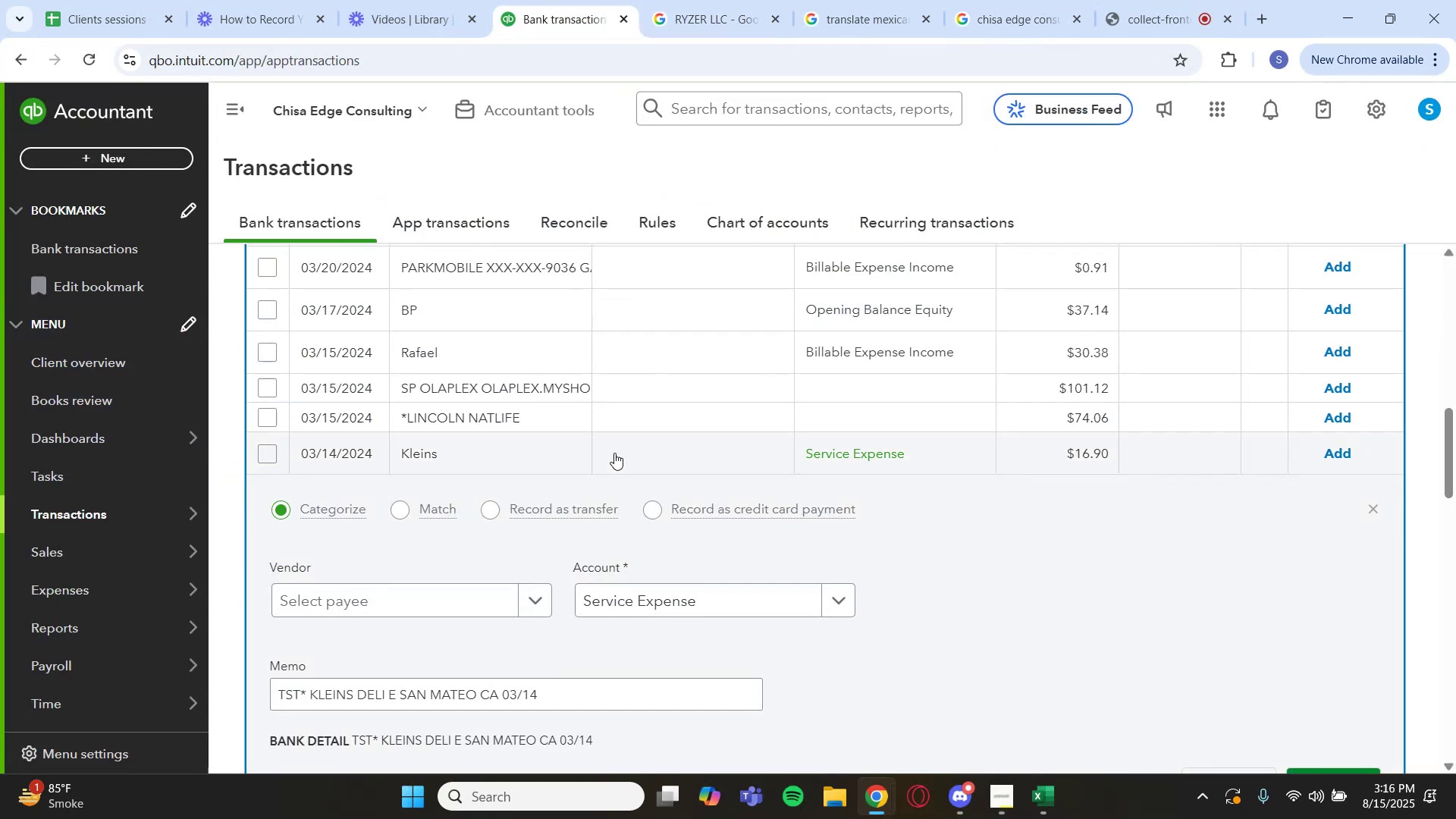 
left_click([671, 425])
 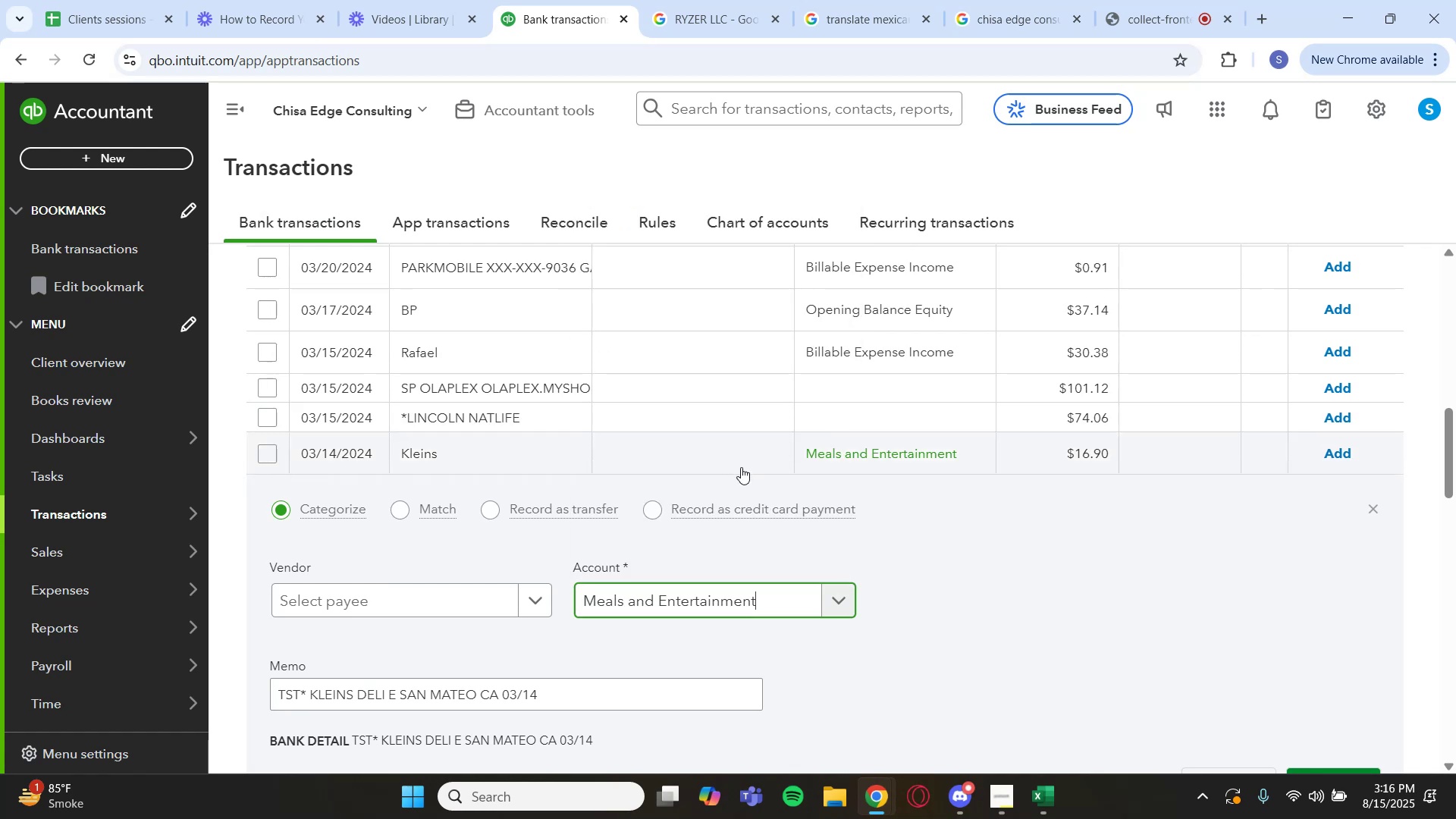 
scroll: coordinate [1056, 588], scroll_direction: down, amount: 2.0
 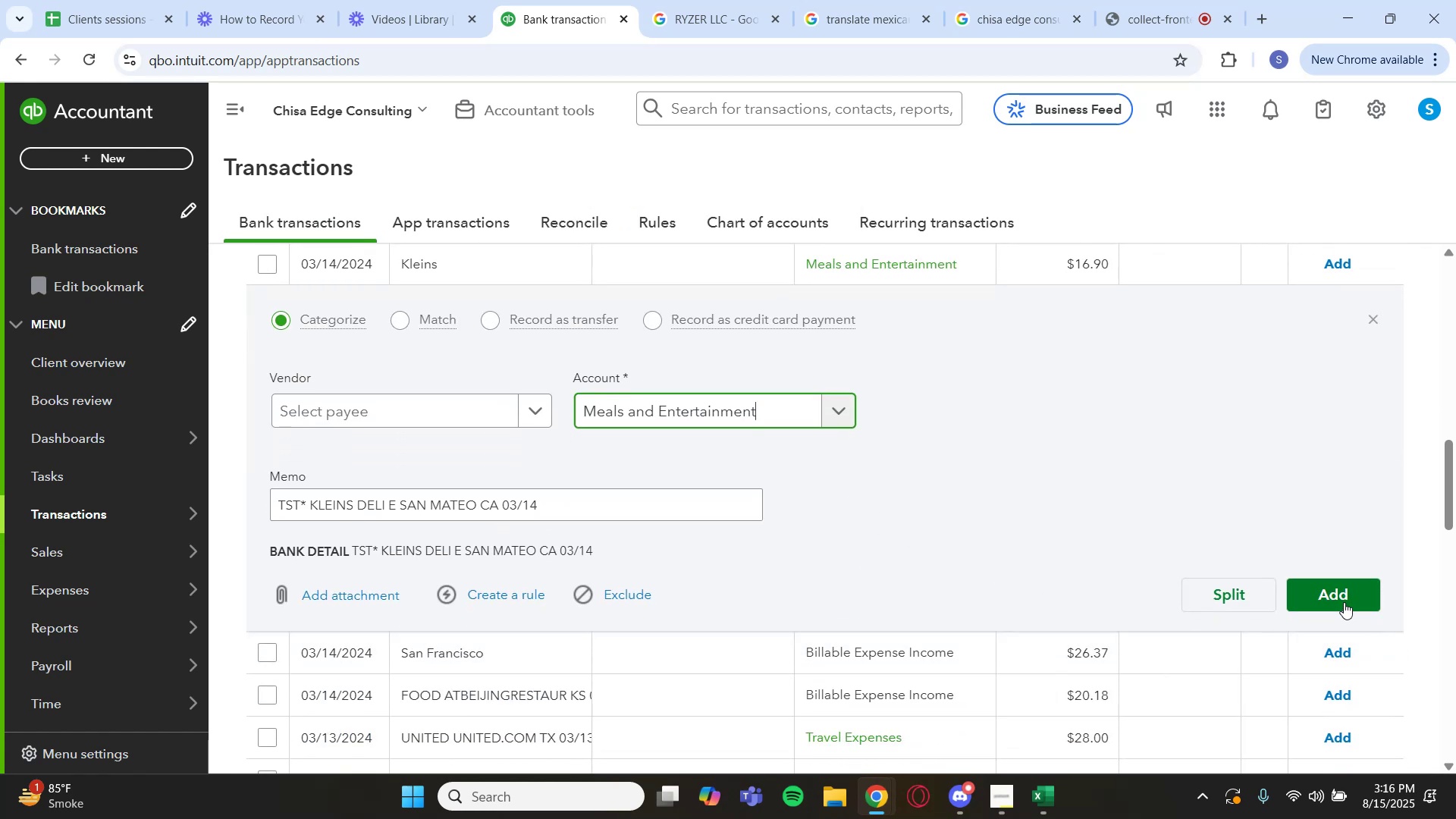 
left_click([1338, 600])
 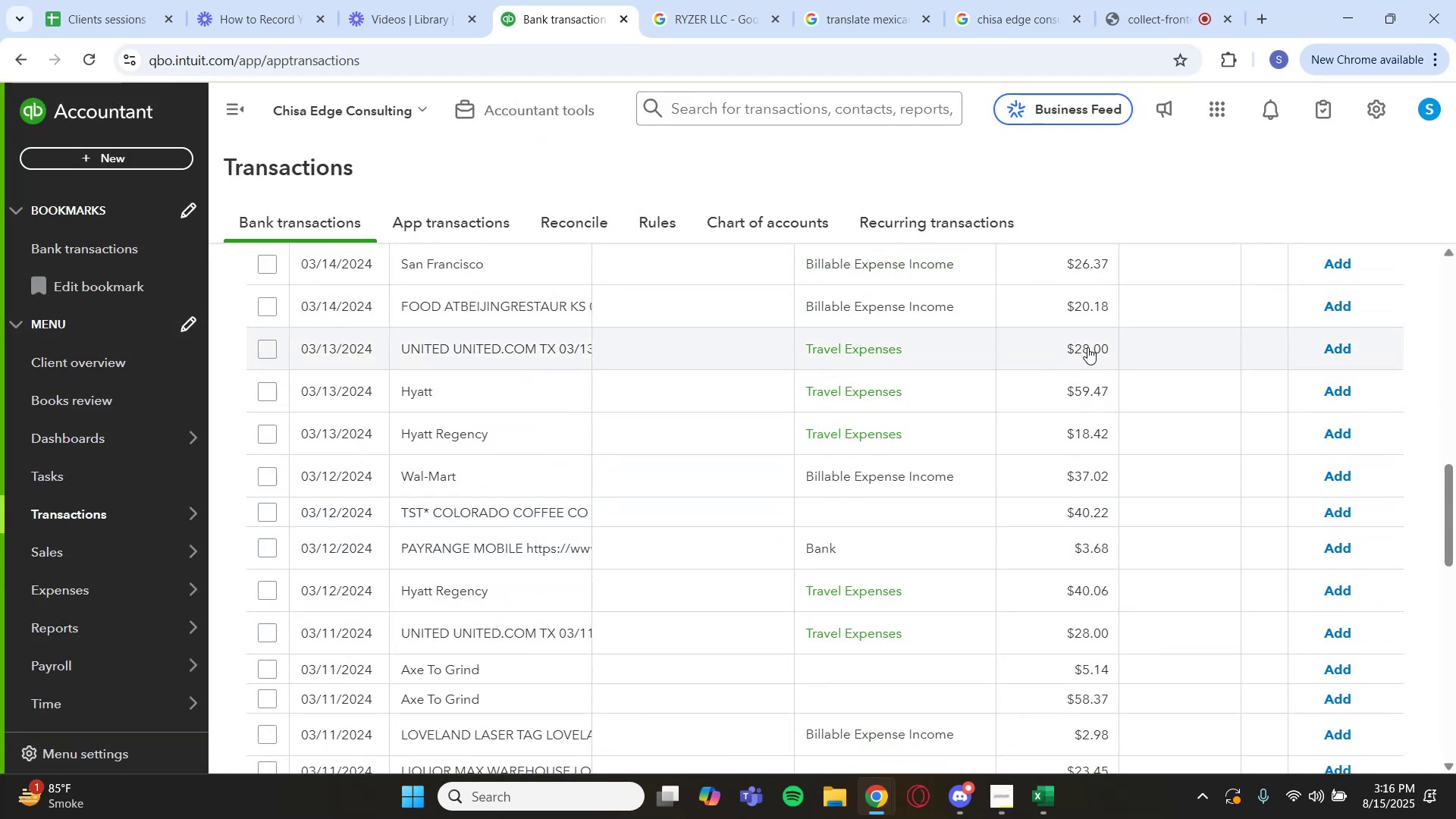 
wait(12.55)
 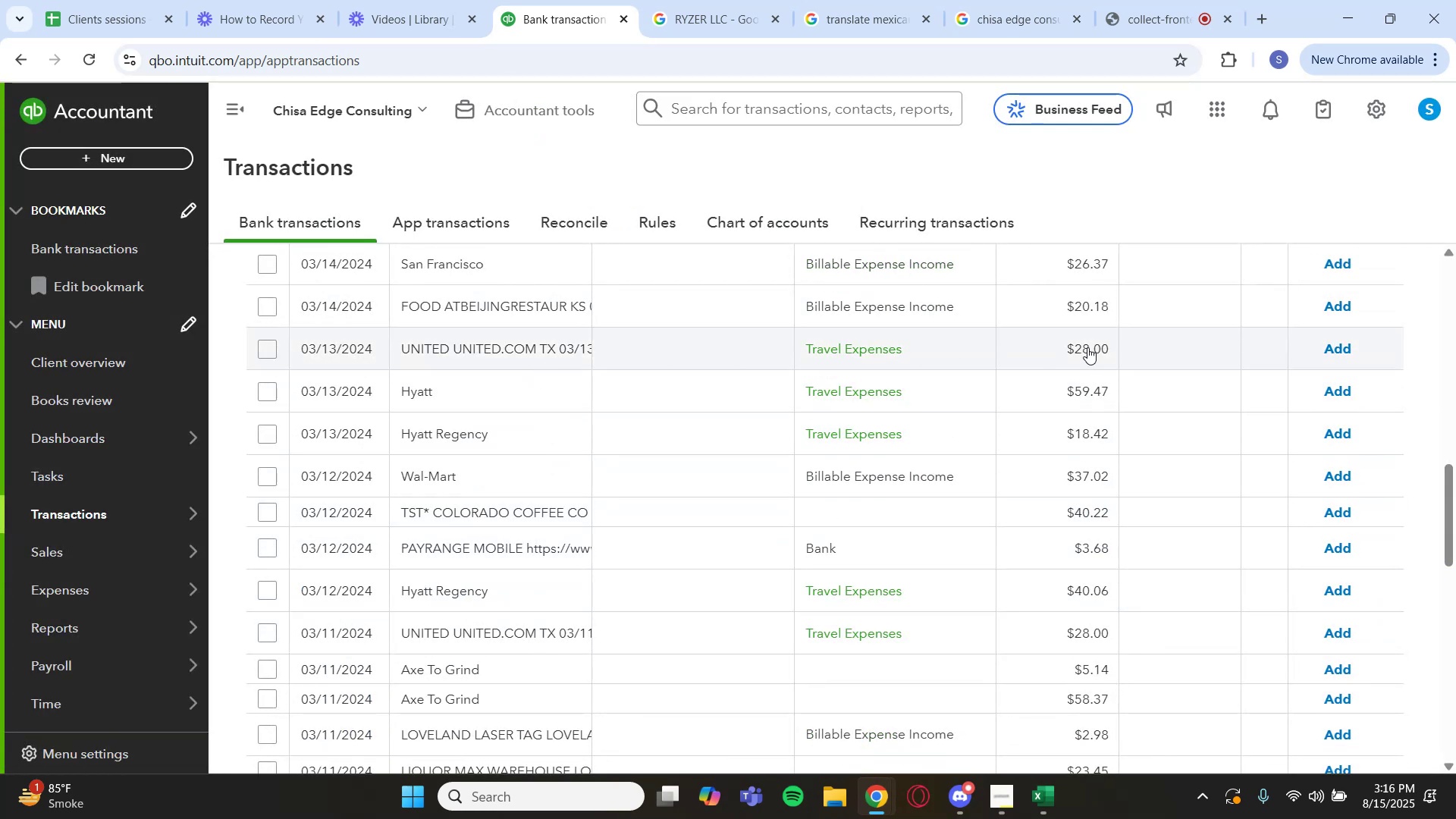 
left_click_drag(start_coordinate=[529, 724], to_coordinate=[349, 723])
 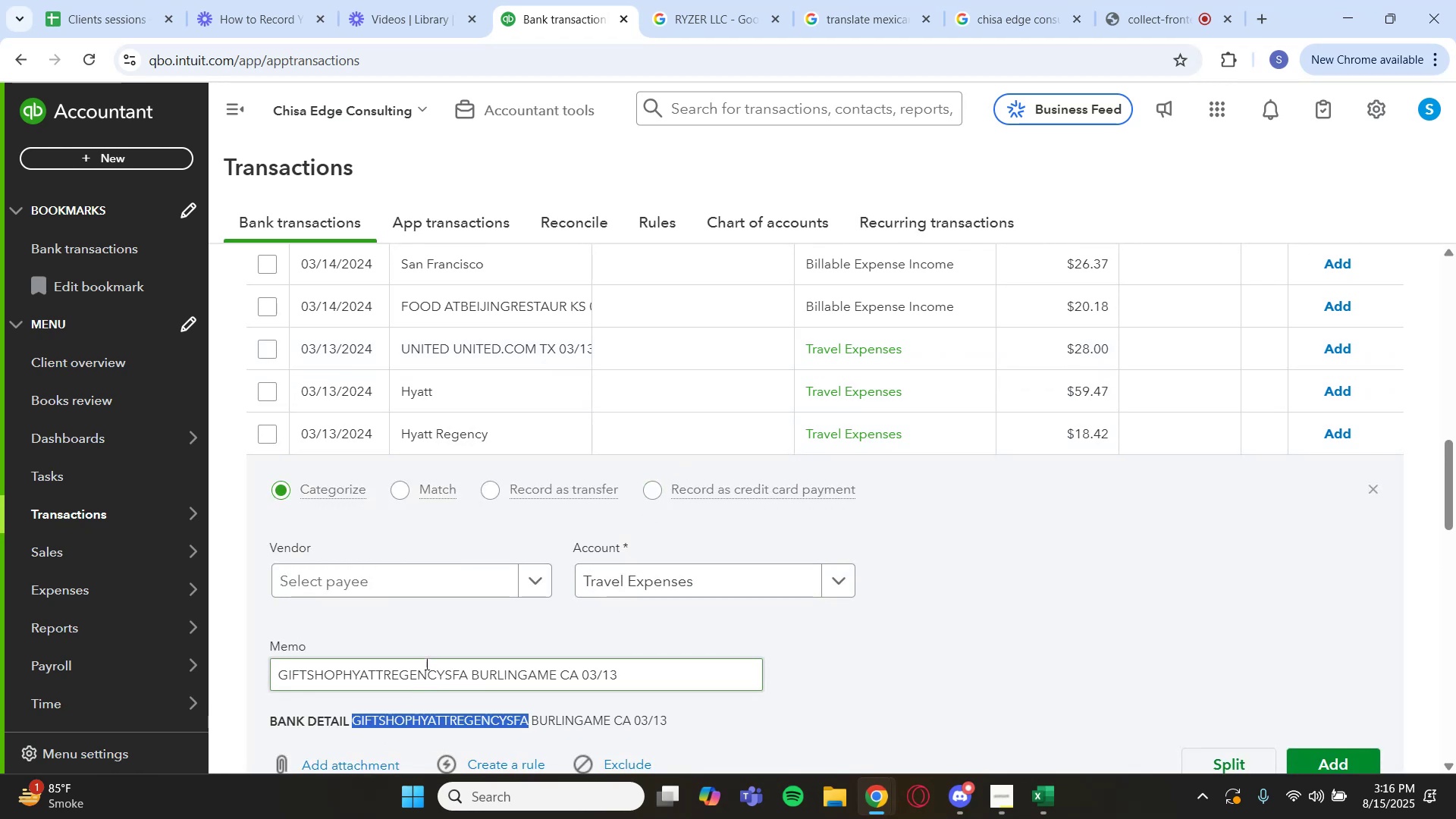 
key(Control+C)
 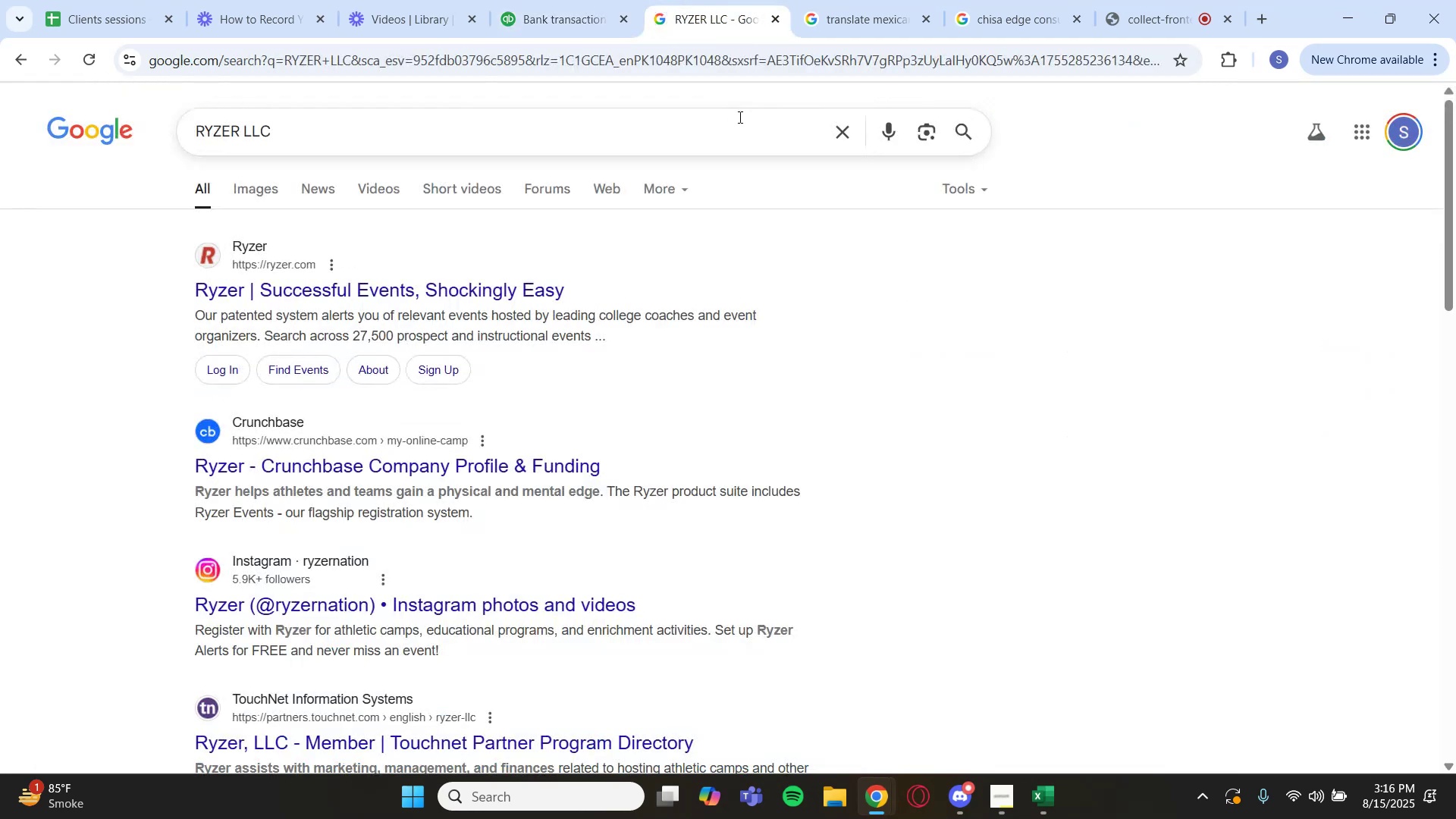 
left_click([845, 144])
 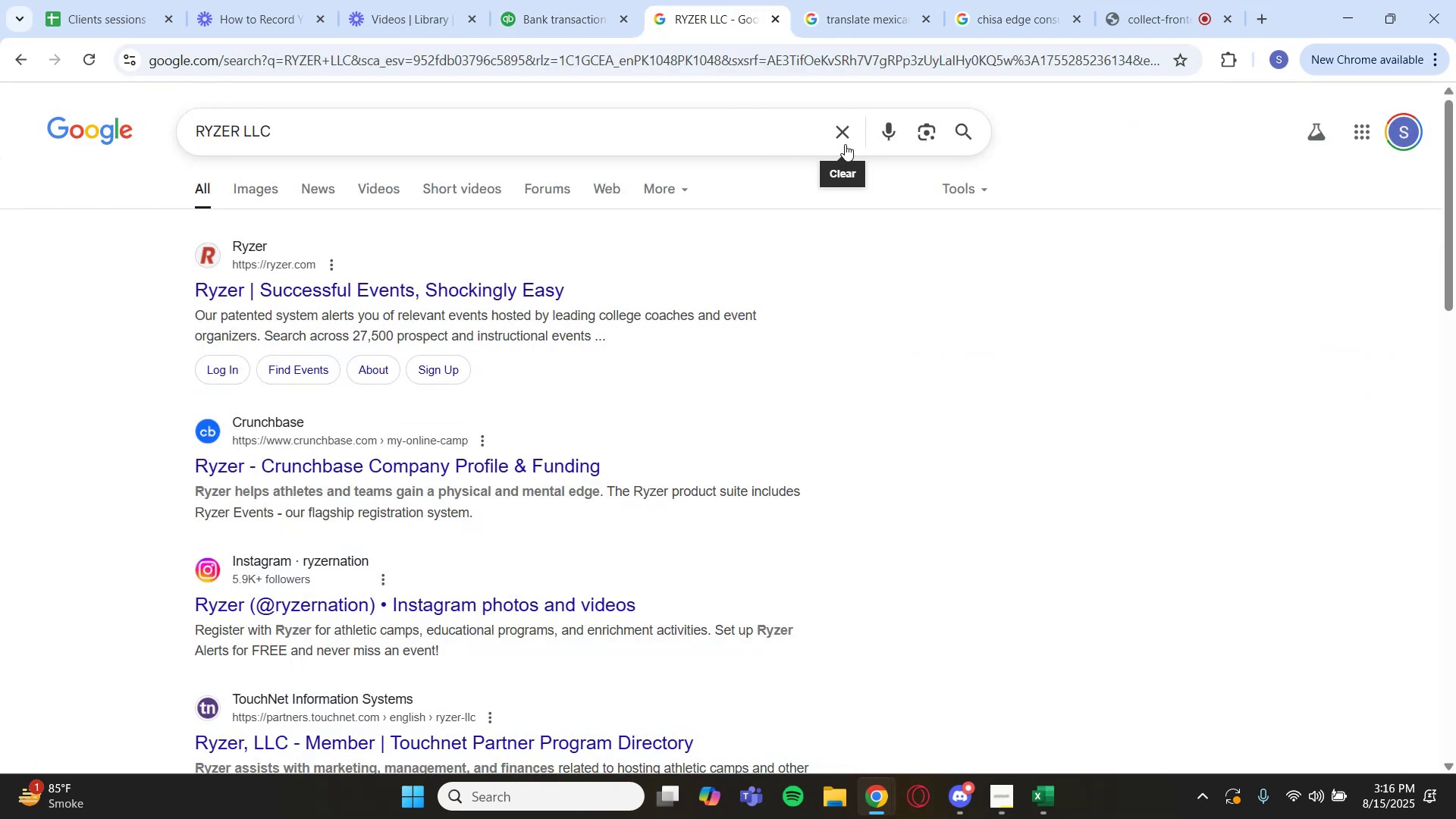 
key(Control+V)
 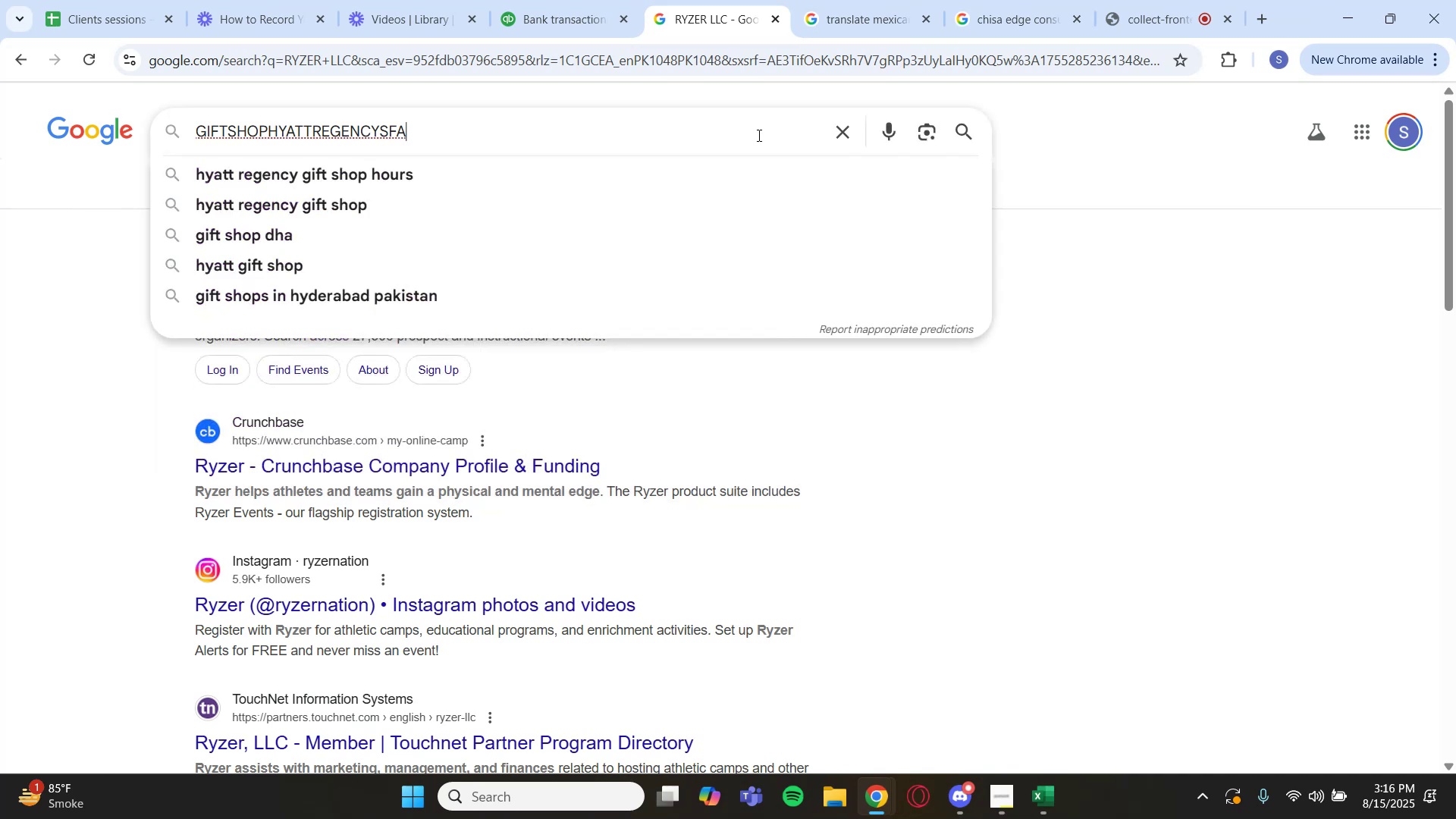 
key(Enter)
 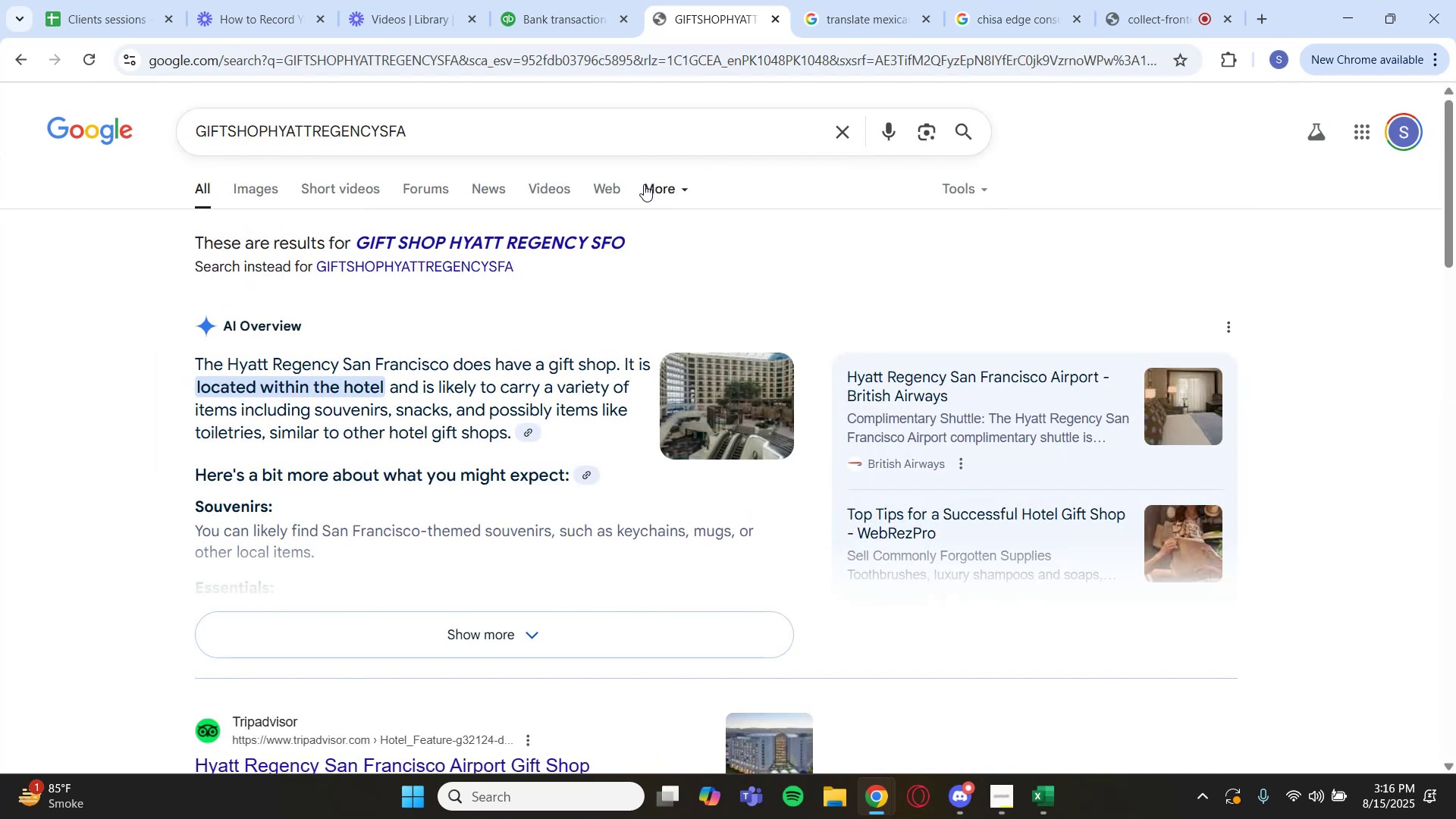 
left_click([560, 31])
 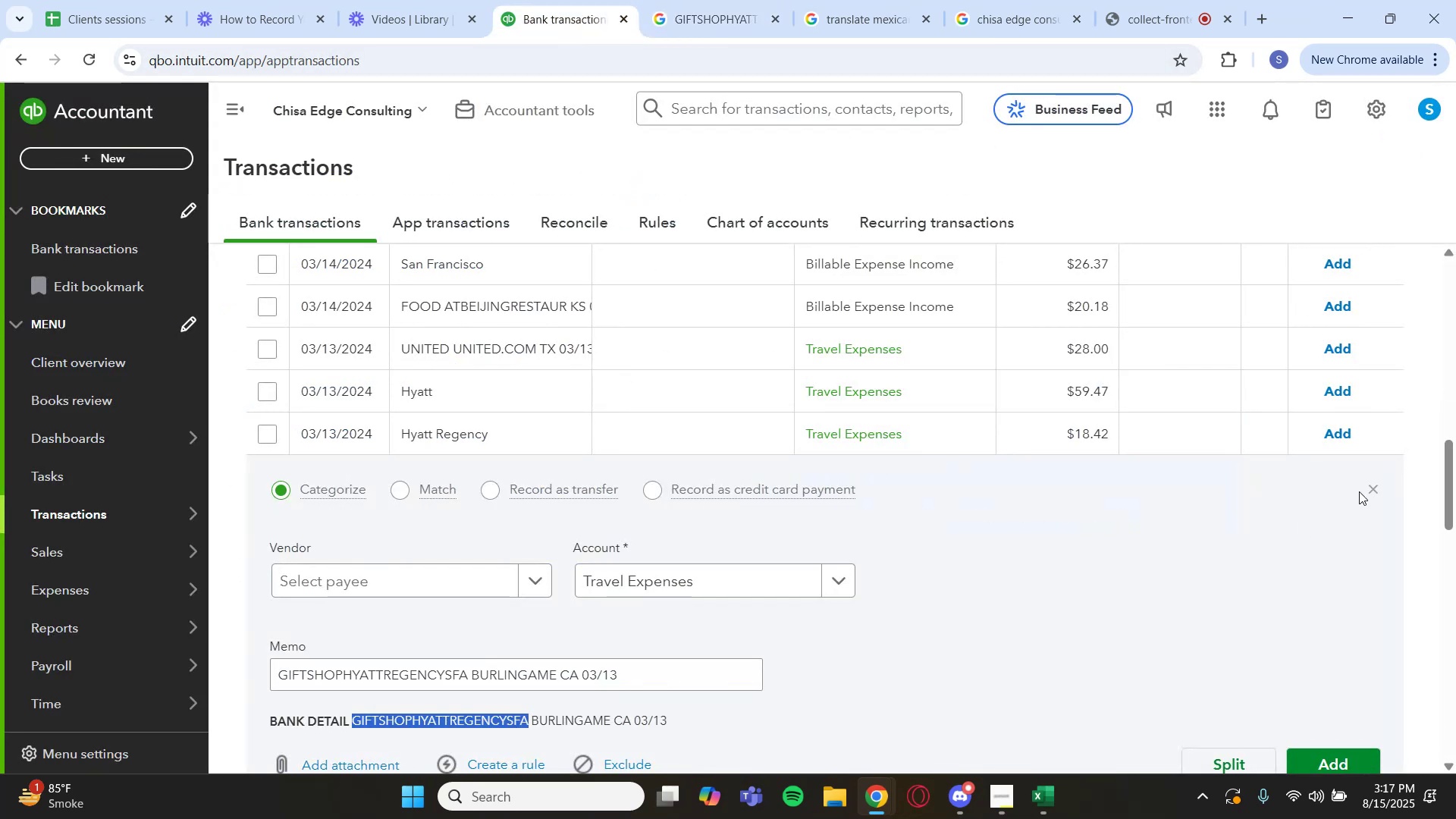 
left_click([1367, 491])
 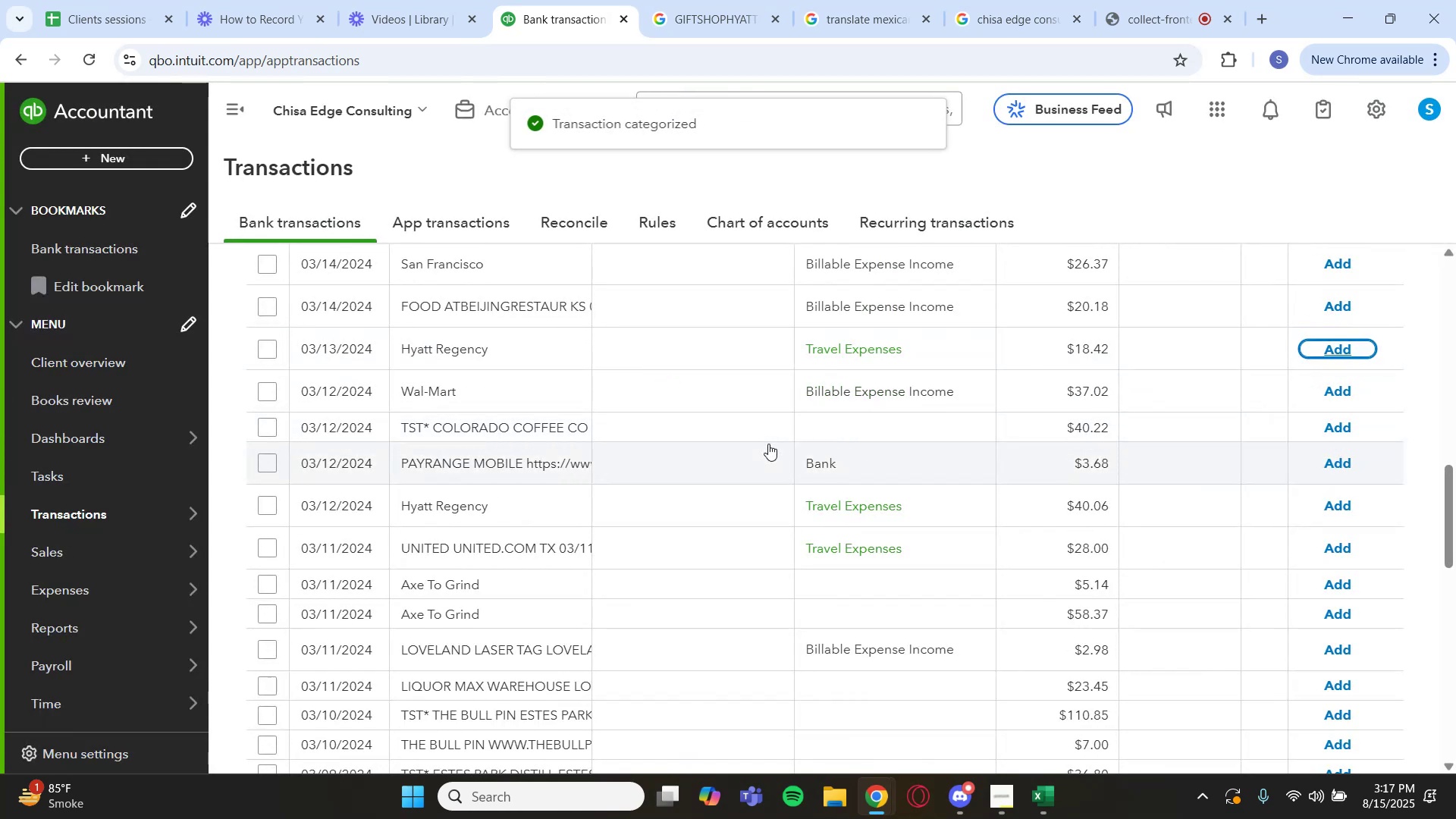 
wait(26.16)
 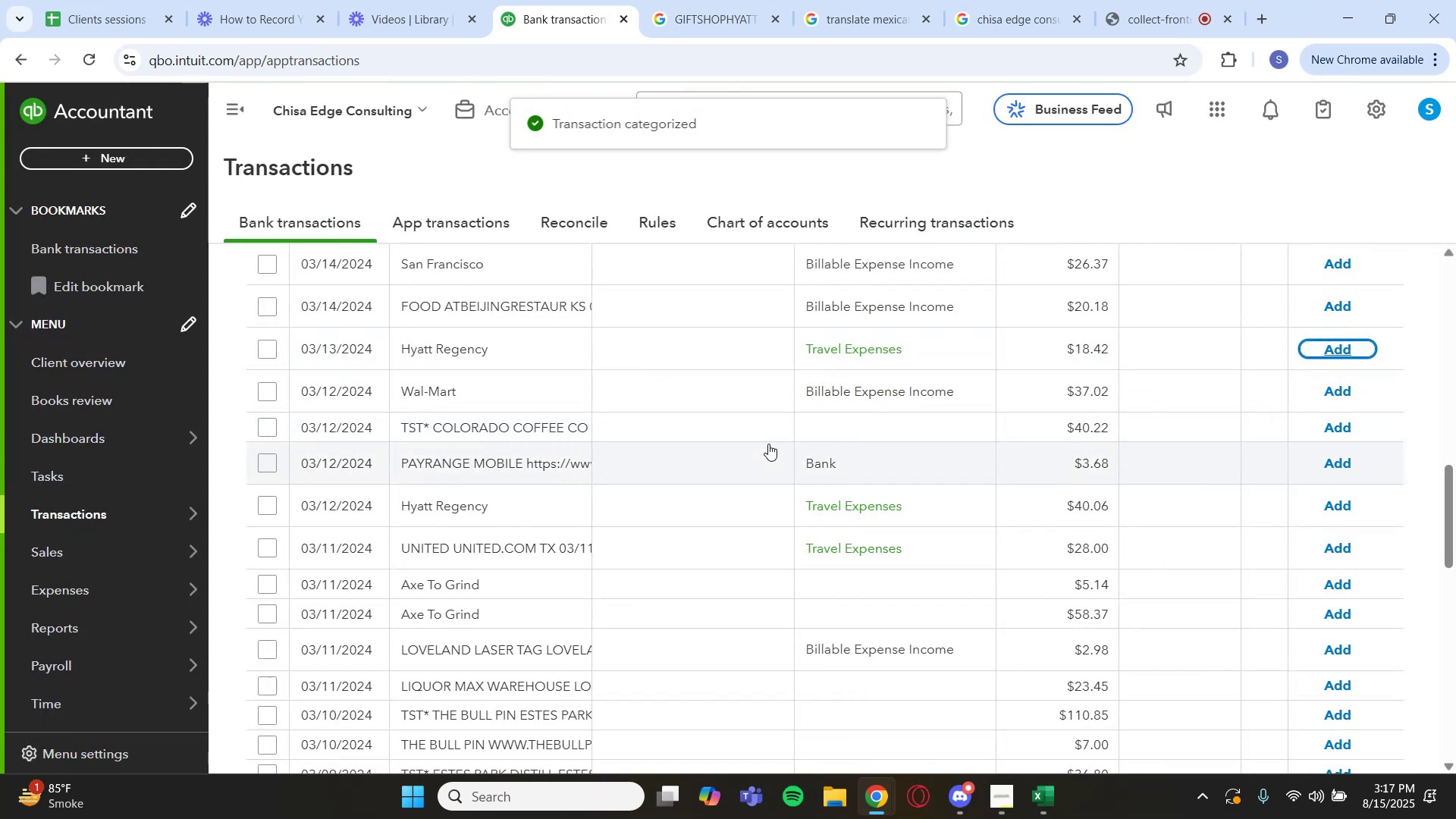 
scroll: coordinate [710, 359], scroll_direction: up, amount: 8.0
 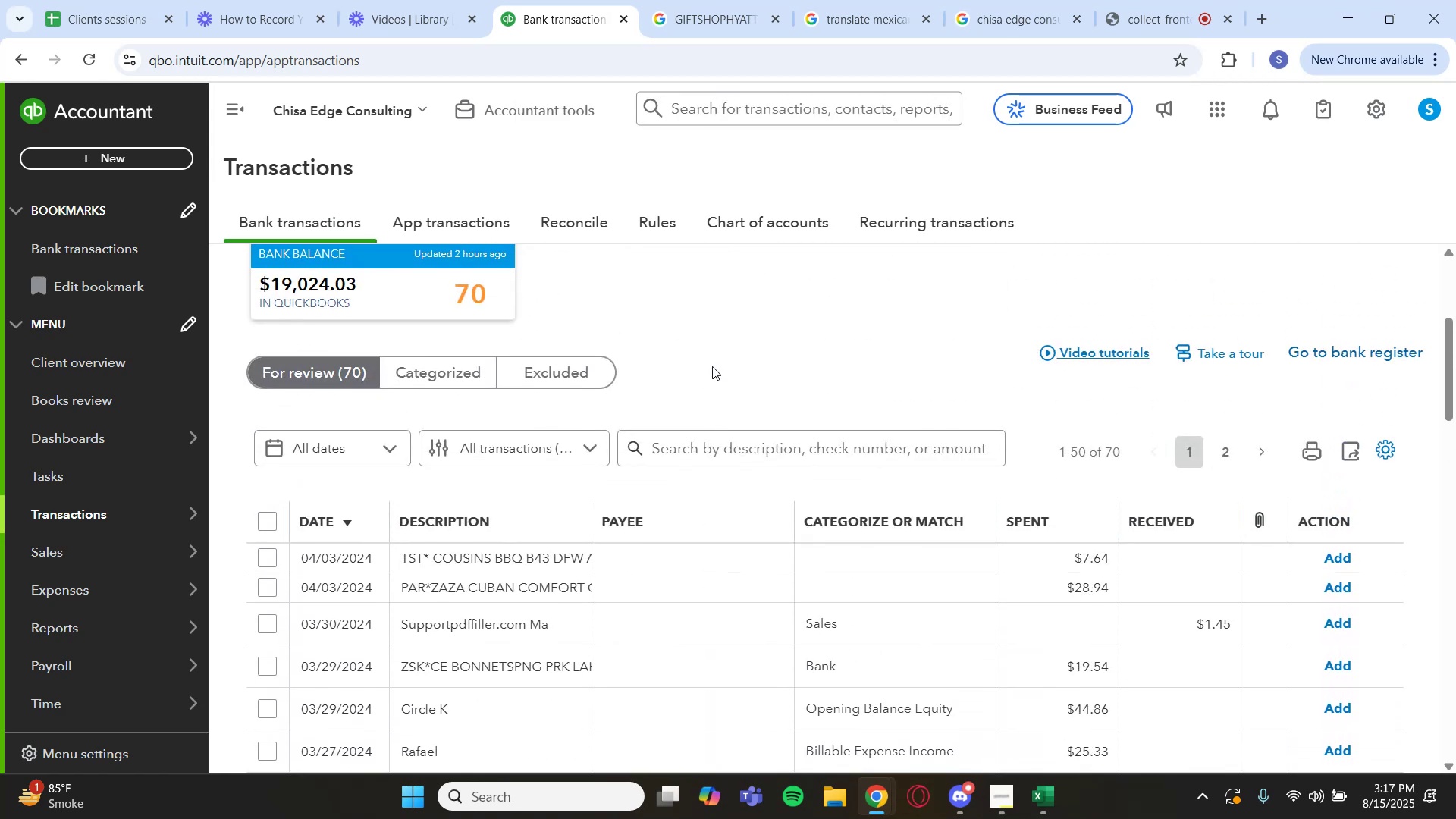 
scroll: coordinate [718, 429], scroll_direction: down, amount: 2.0
 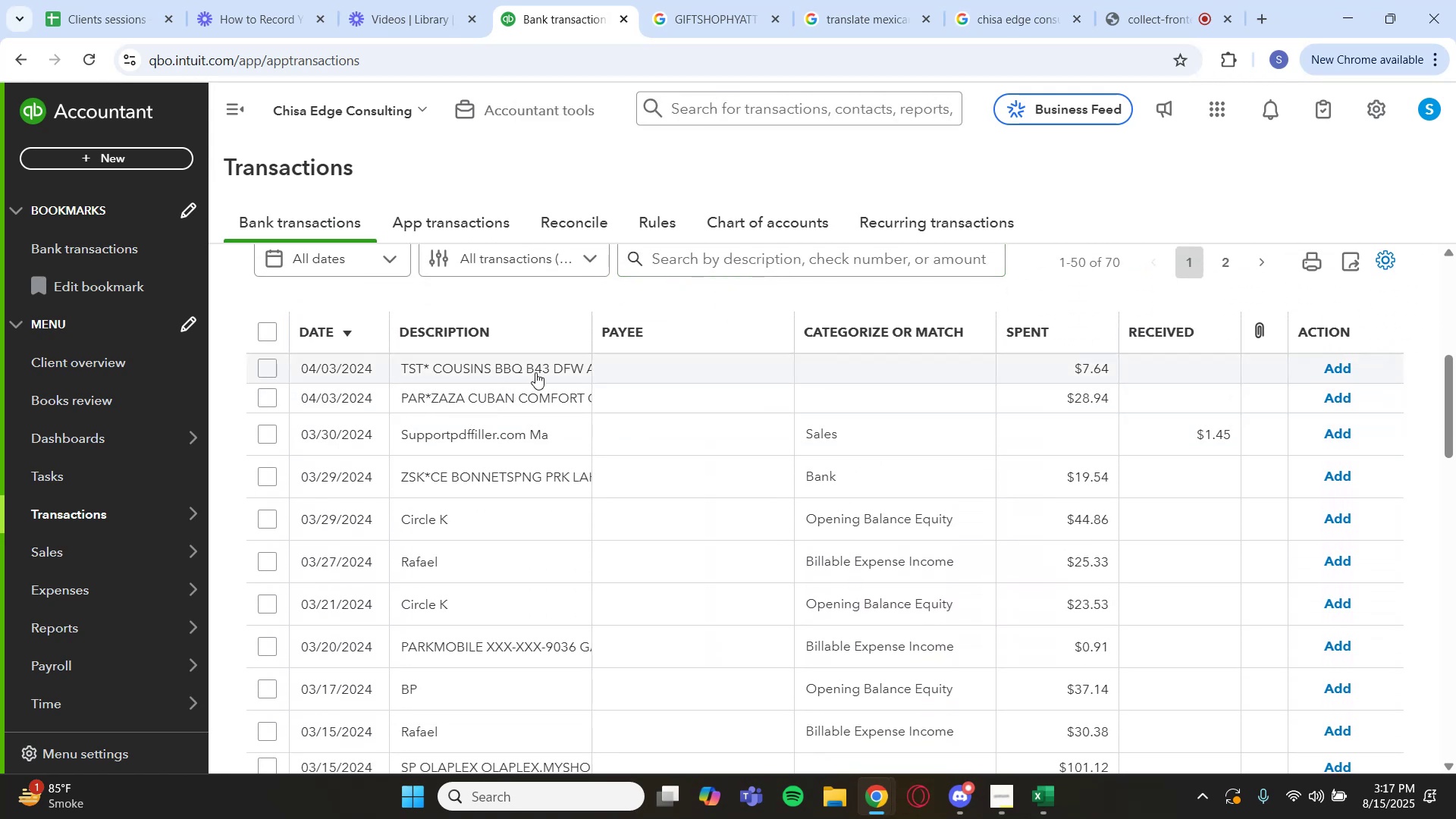 
left_click([271, 372])
 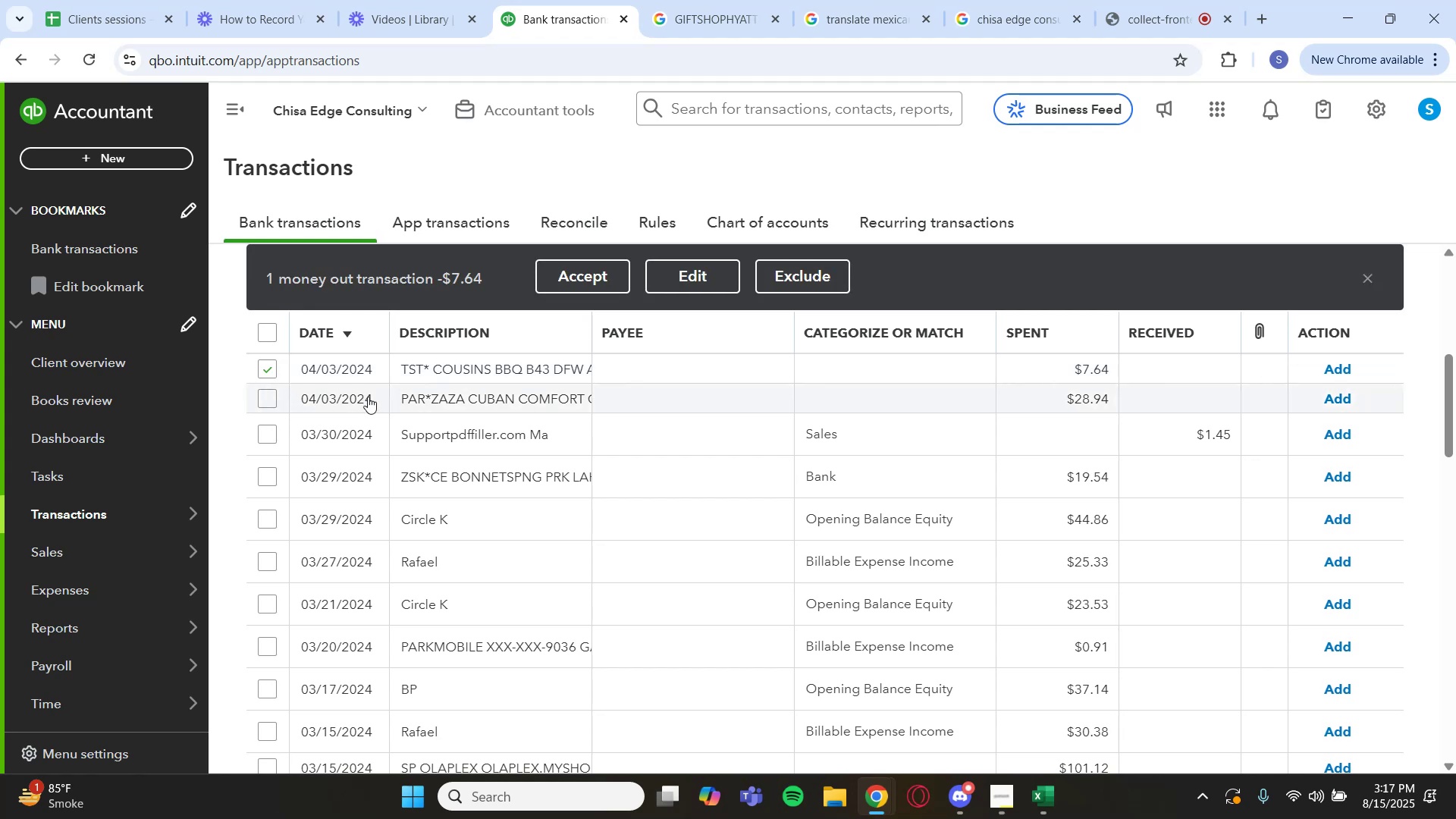 
left_click([438, 388])
 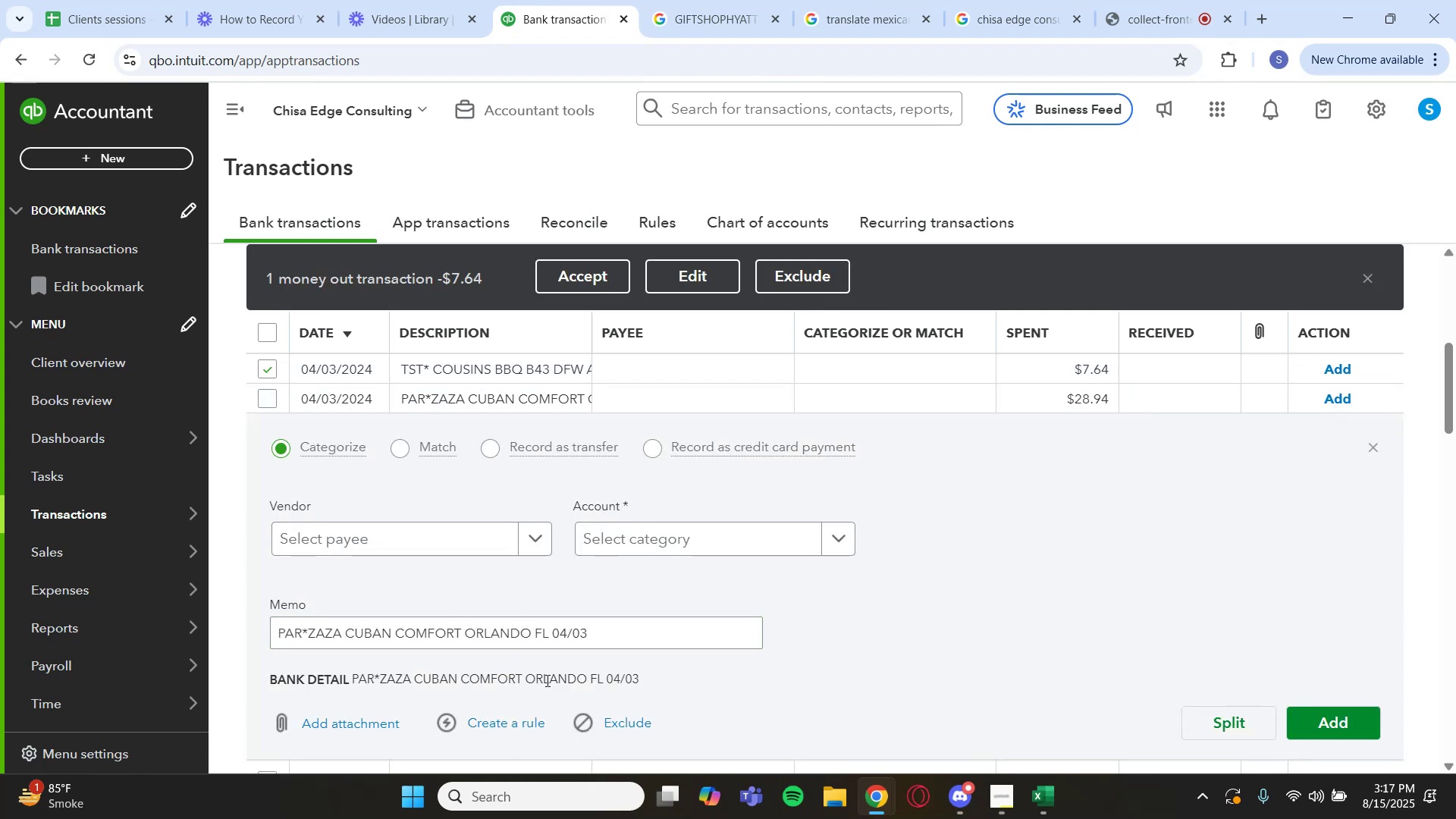 
left_click_drag(start_coordinate=[587, 677], to_coordinate=[383, 679])
 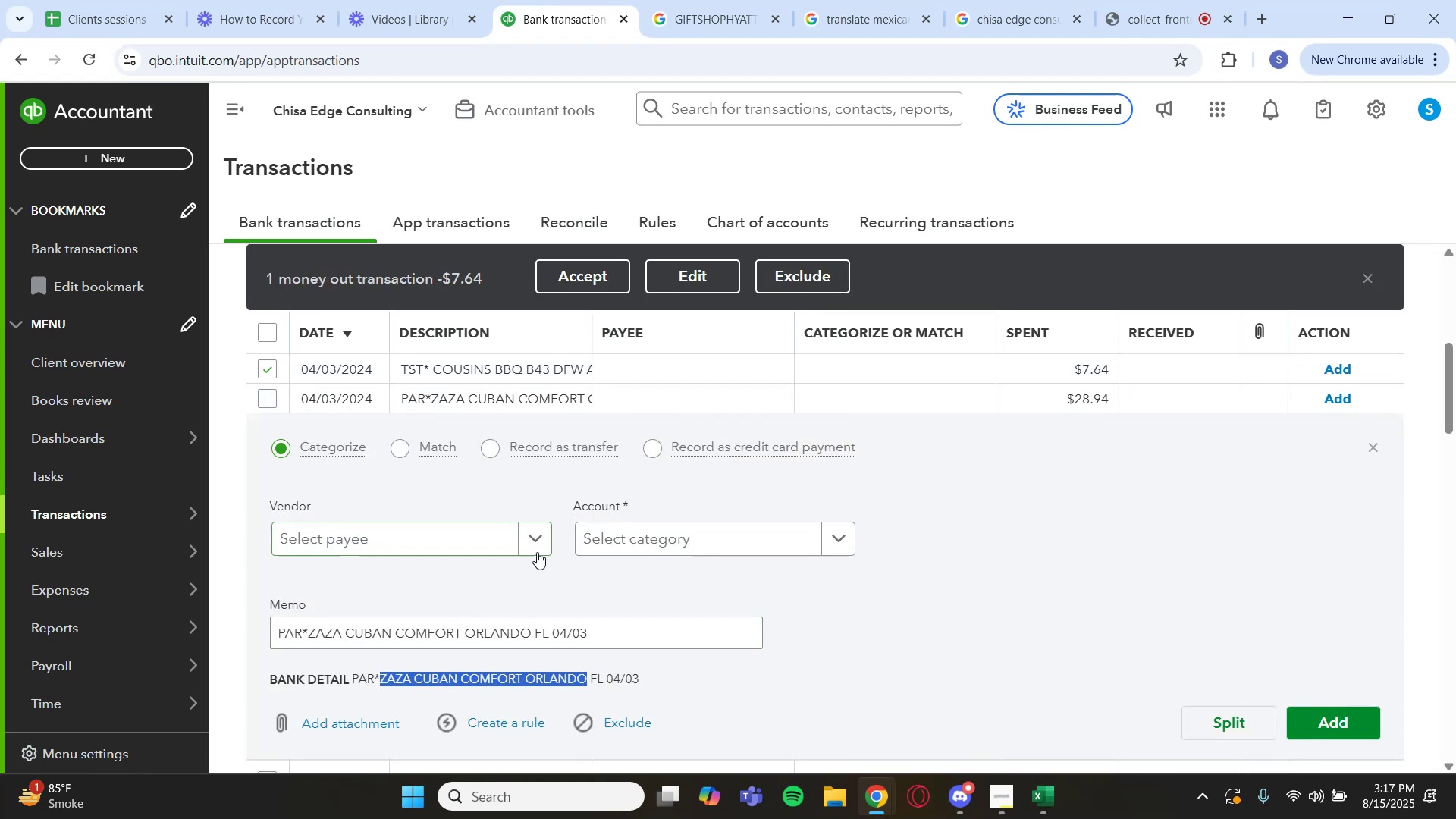 
key(Control+C)
 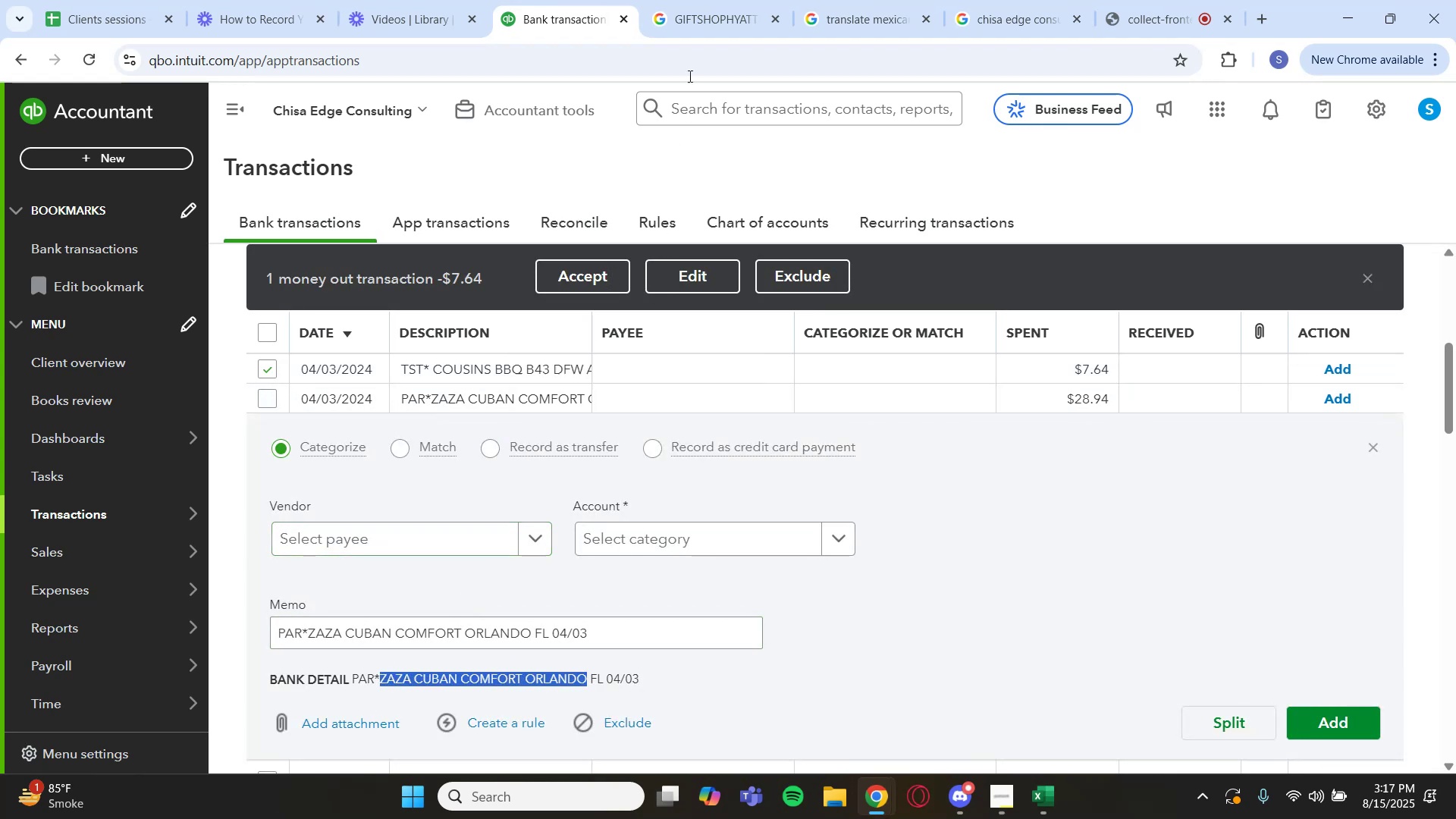 
left_click([708, 0])
 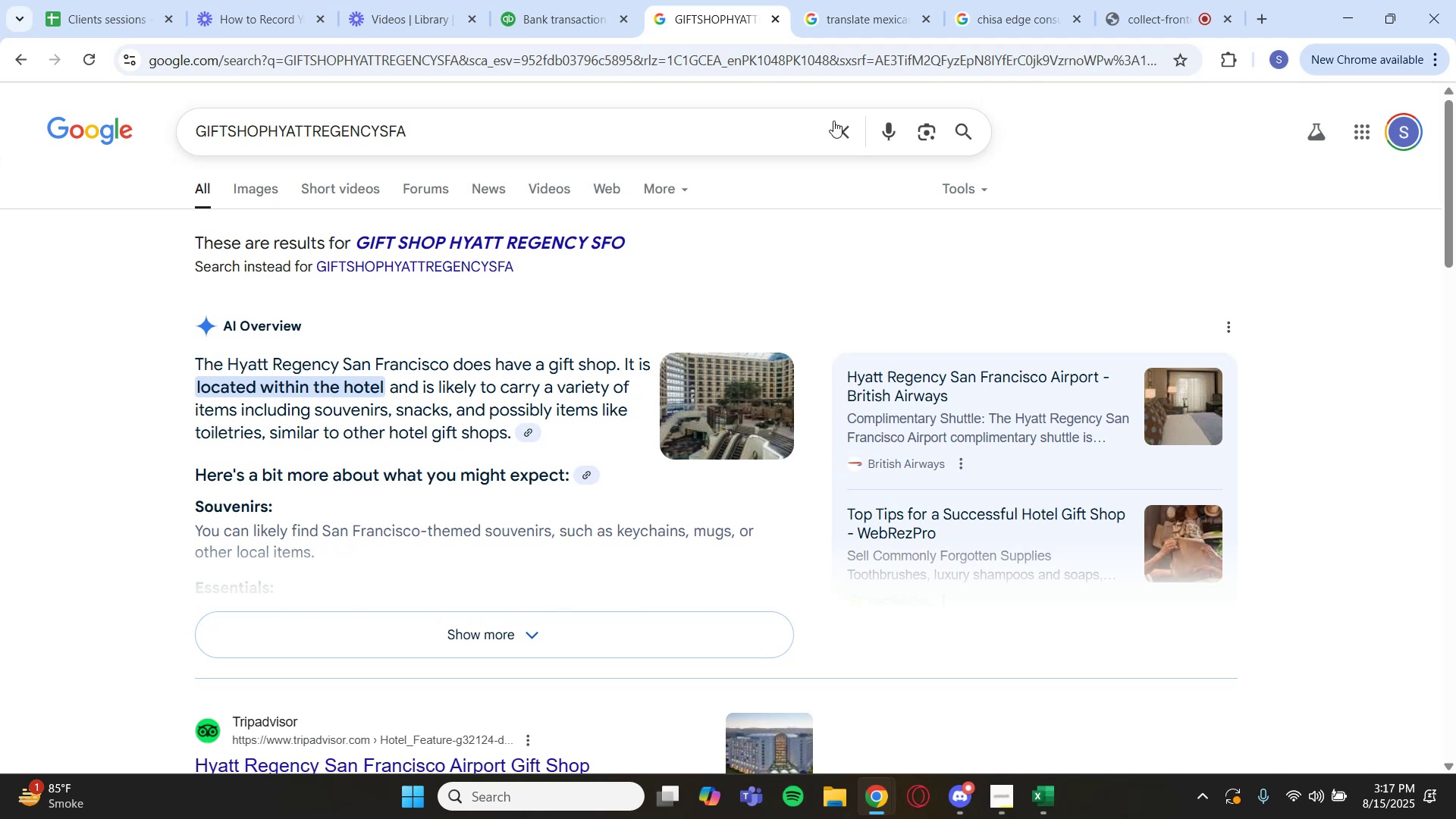 
key(Control+V)
 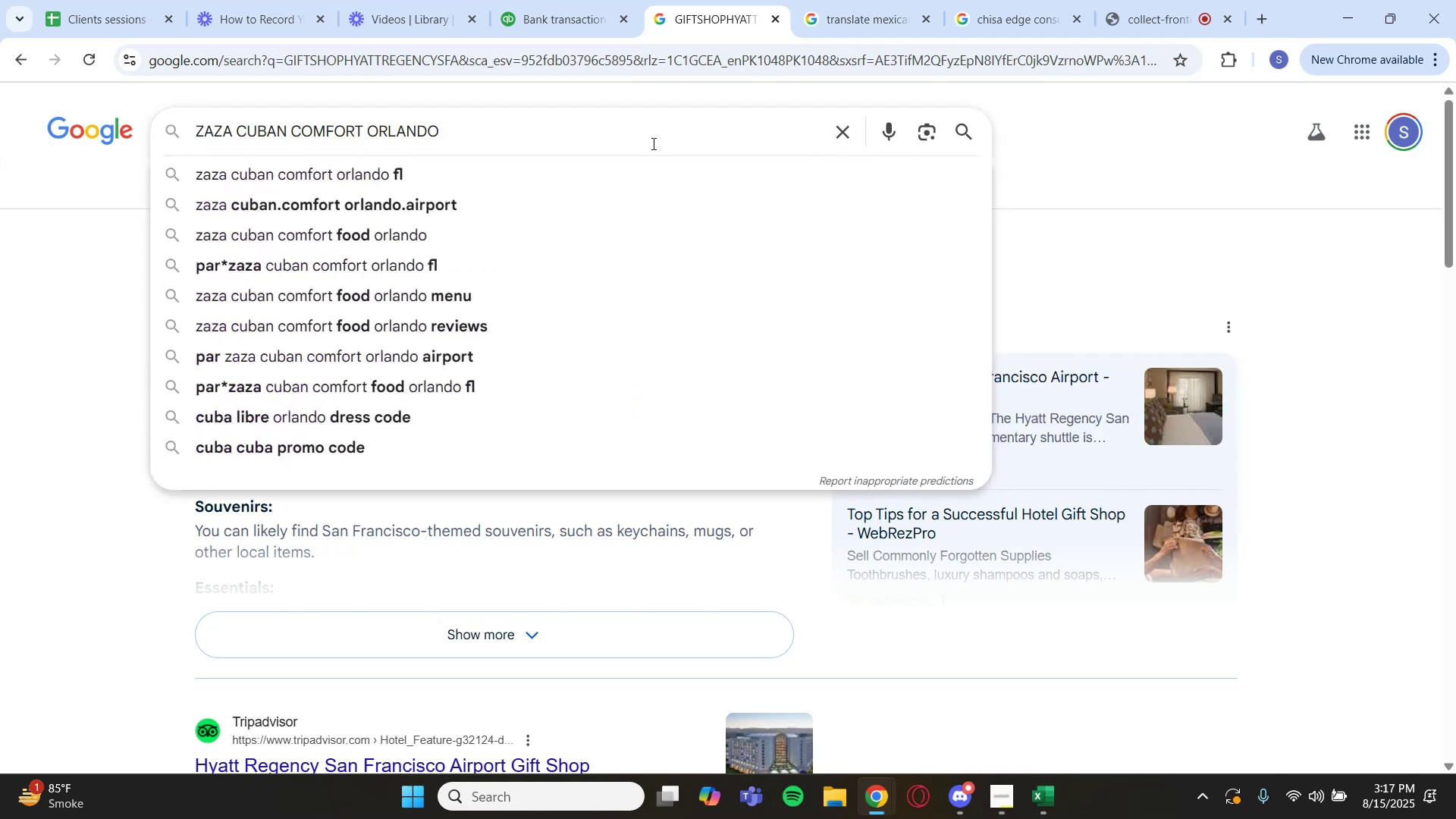 
key(Enter)
 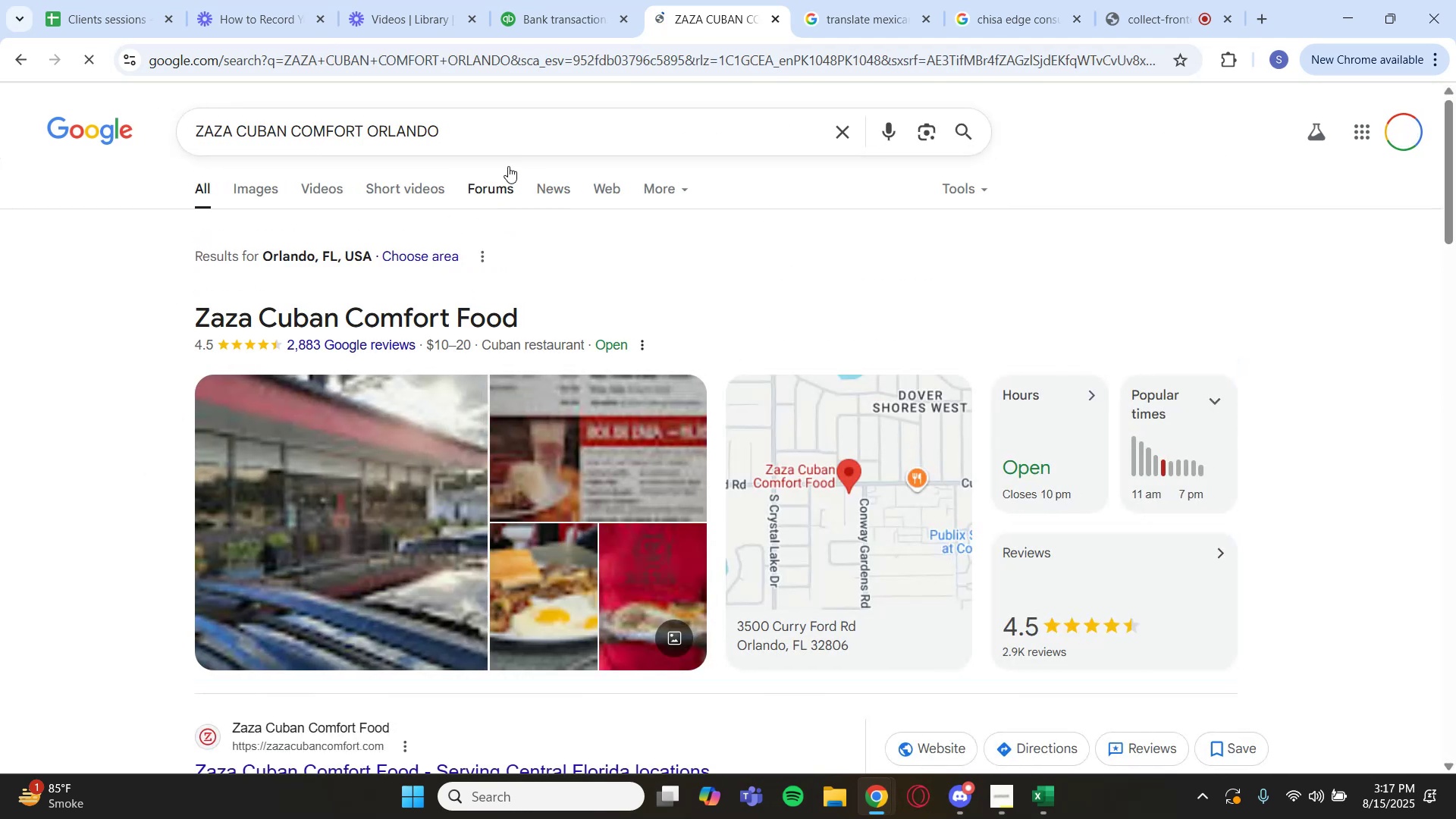 
left_click([547, 36])
 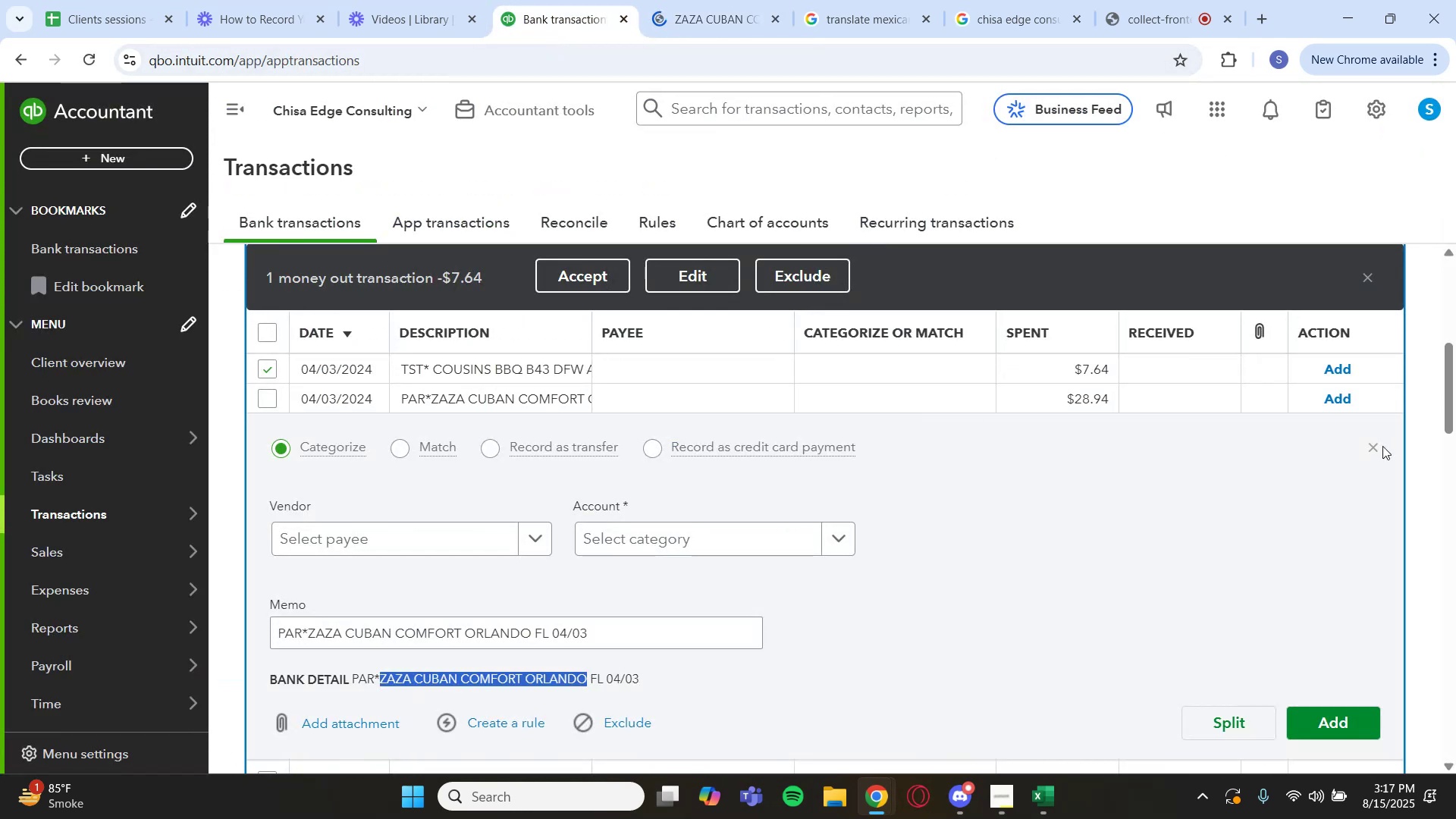 
left_click([1375, 443])
 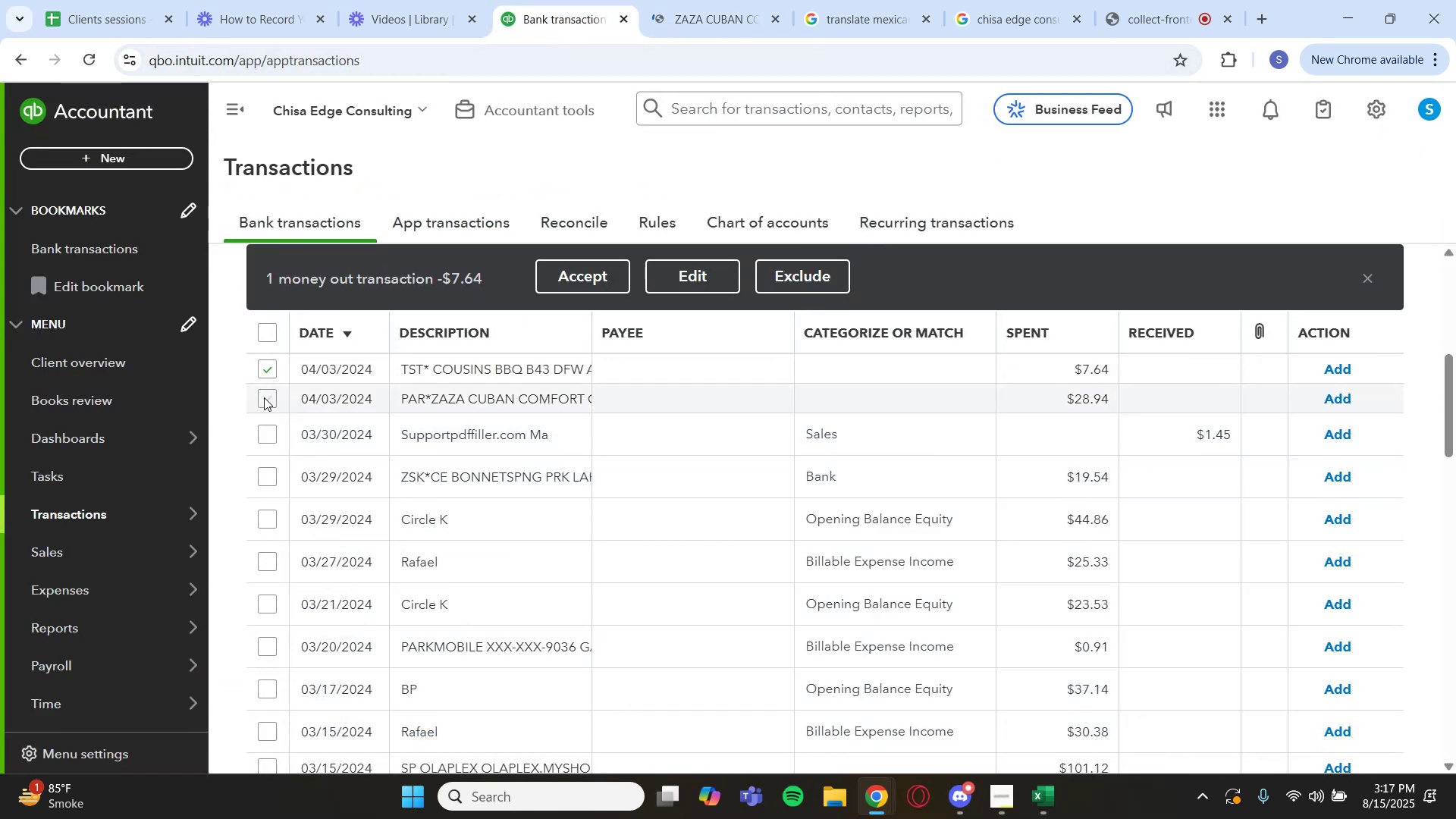 
left_click([269, 399])
 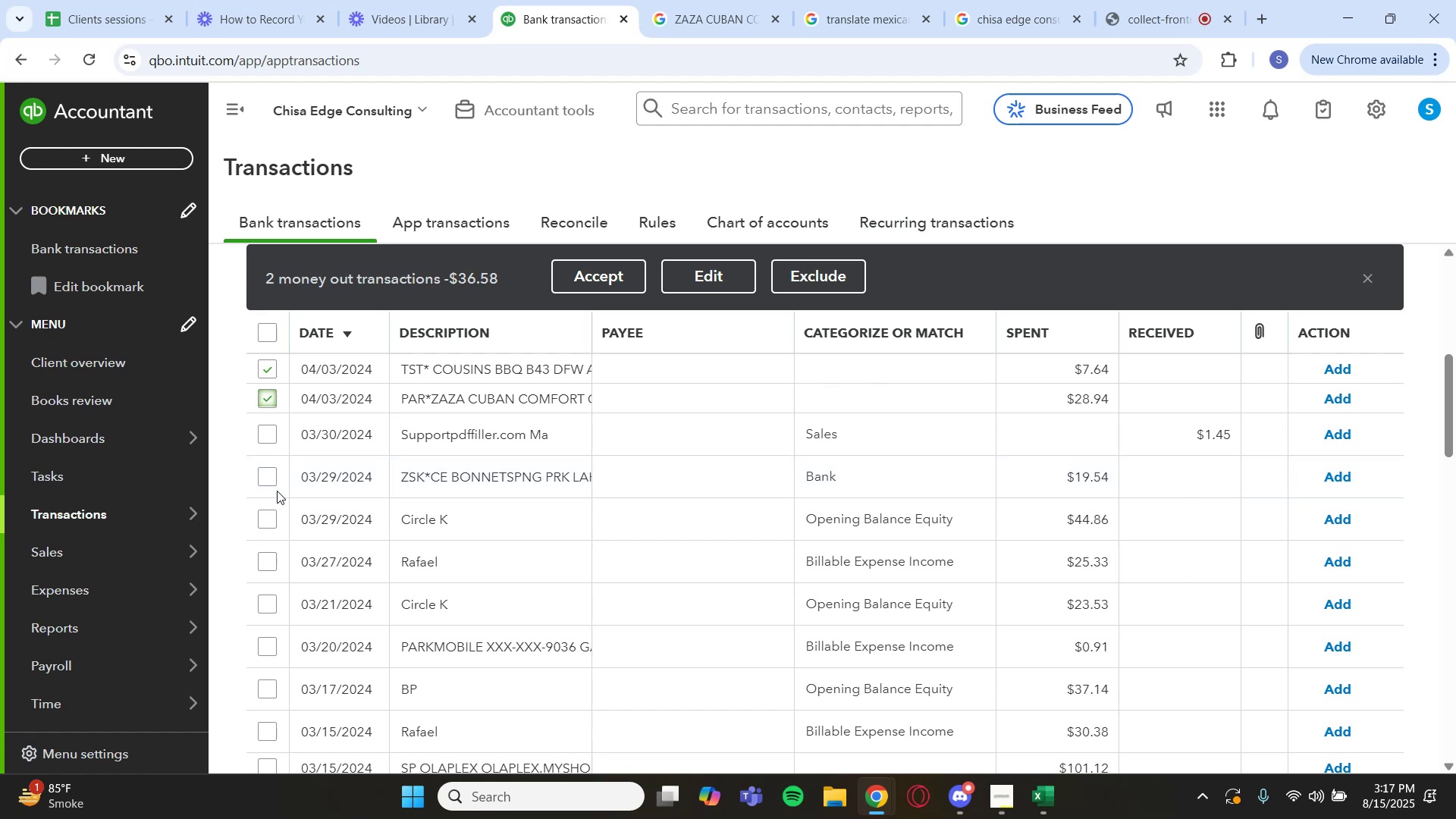 
left_click([506, 533])
 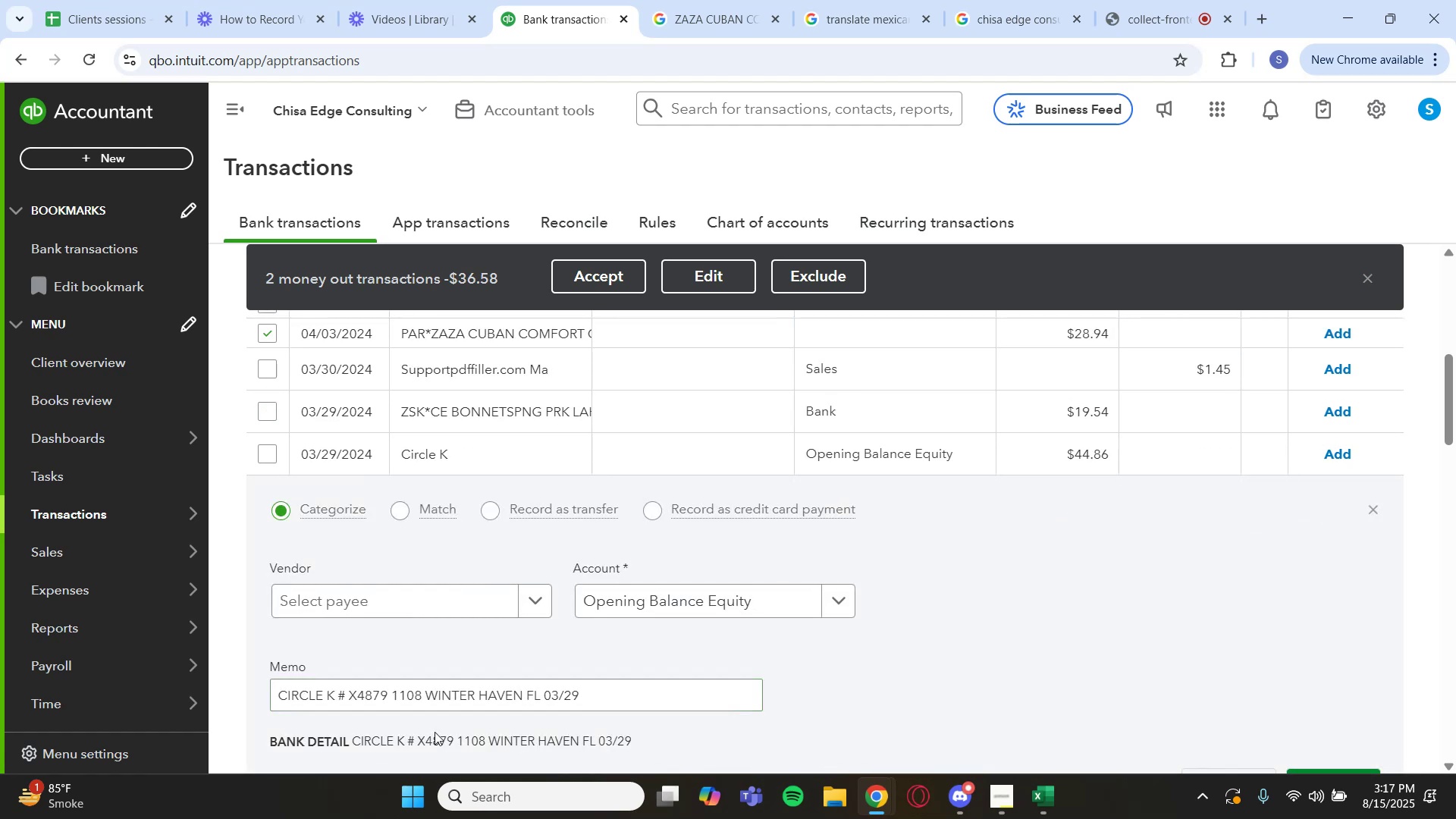 
left_click_drag(start_coordinate=[407, 745], to_coordinate=[347, 751])
 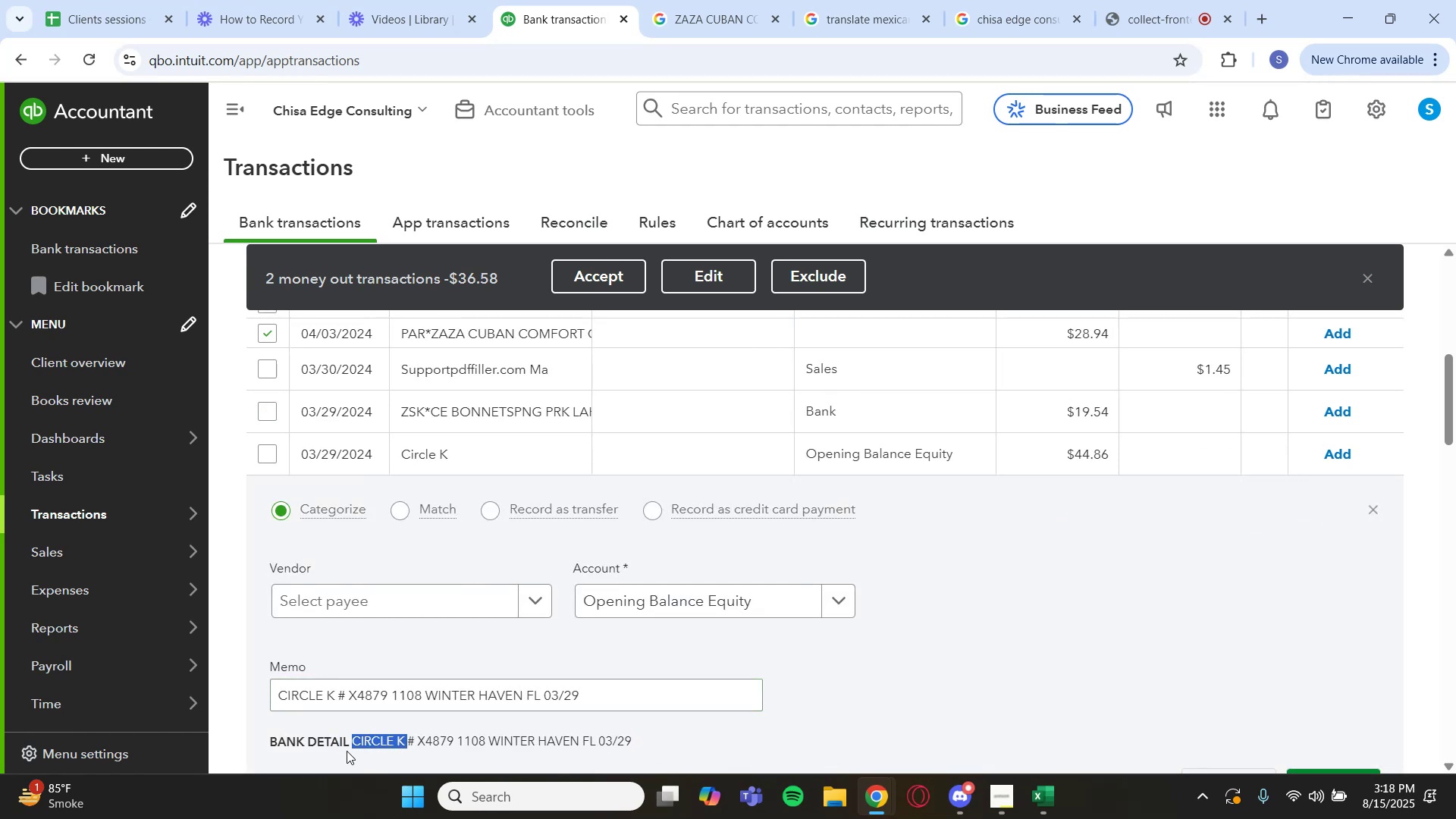 
key(Control+C)
 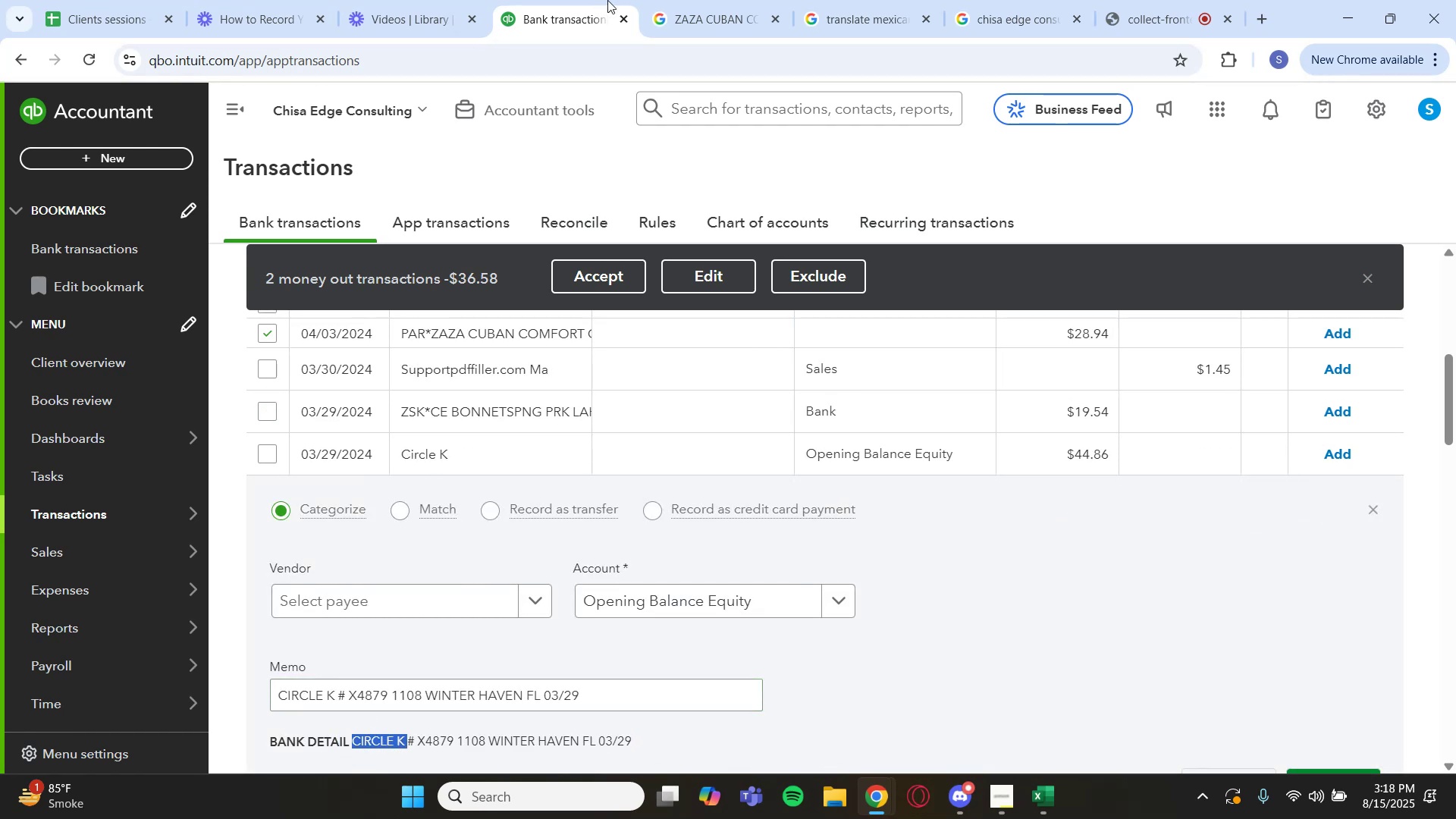 
left_click([668, 0])
 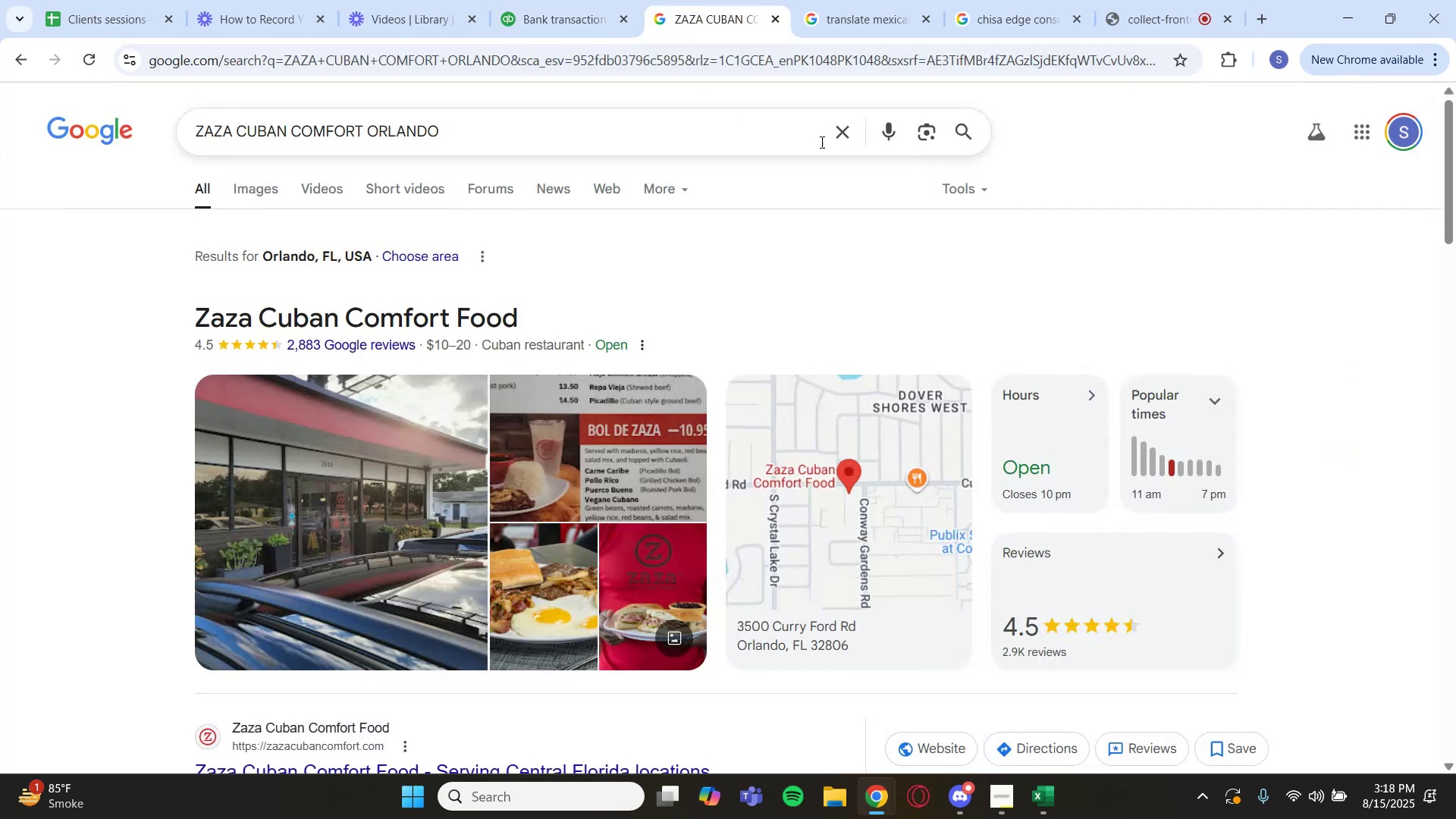 
left_click([848, 143])
 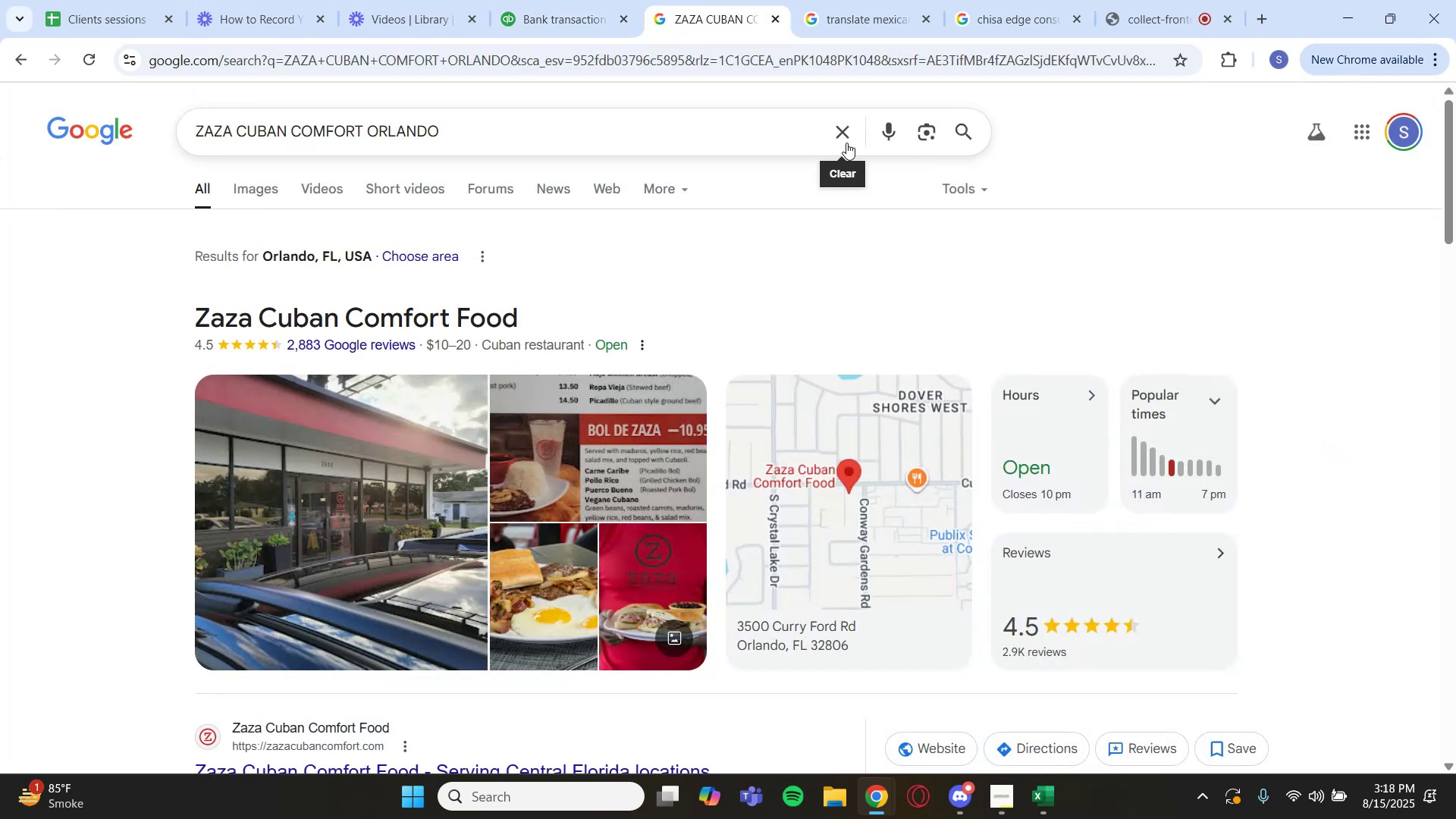 
key(Control+V)
 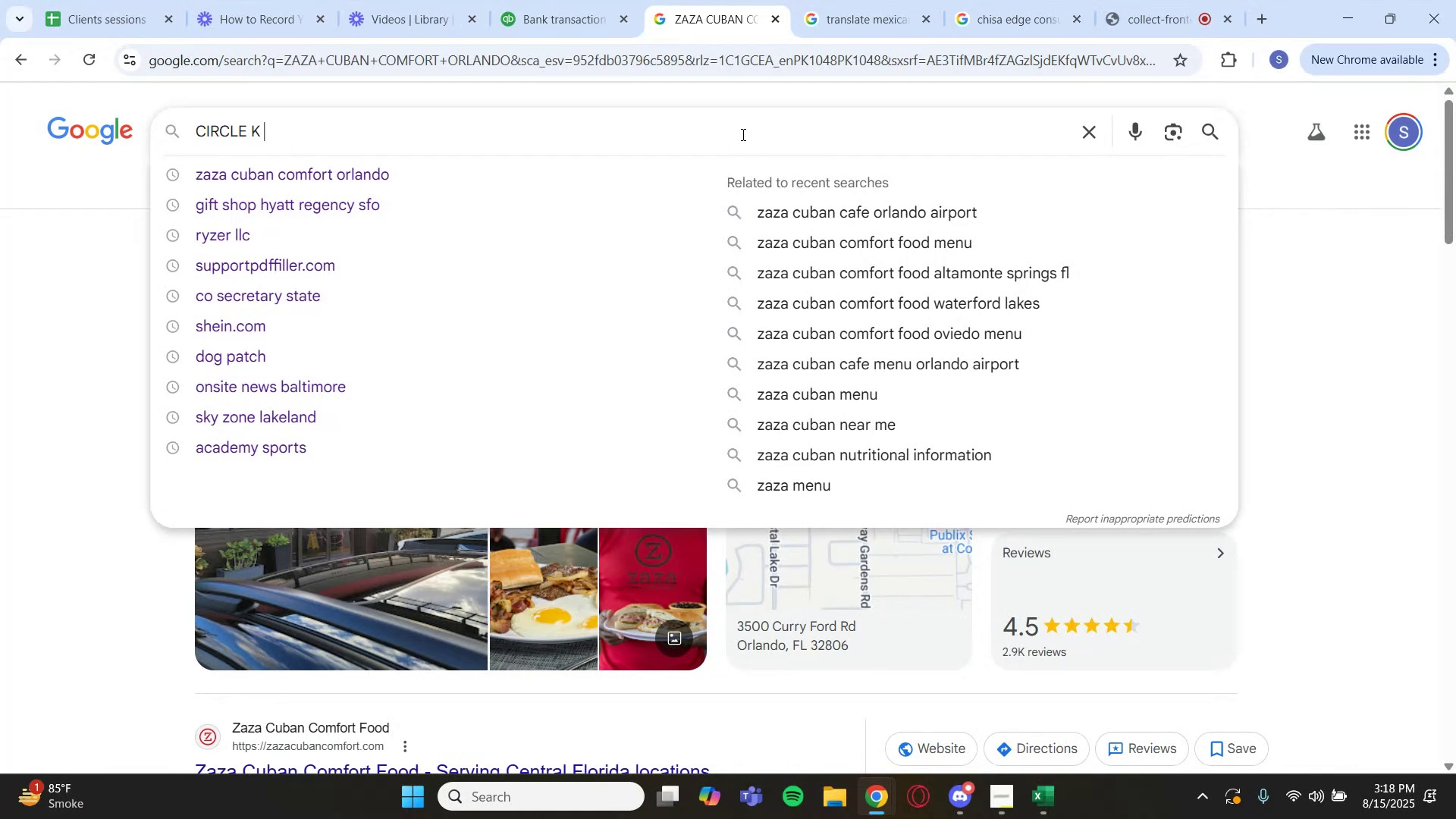 
key(Enter)
 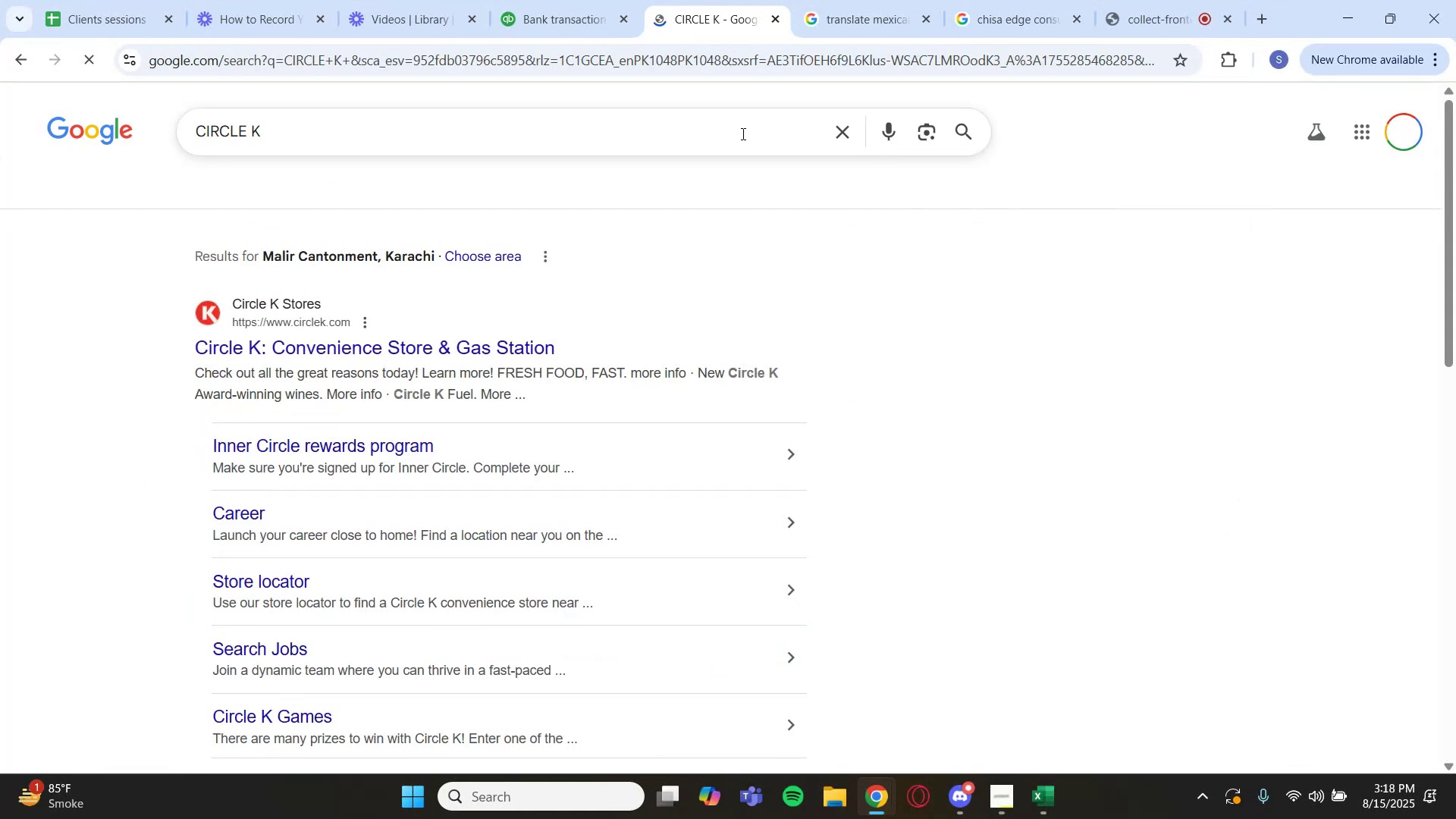 
left_click([568, 18])
 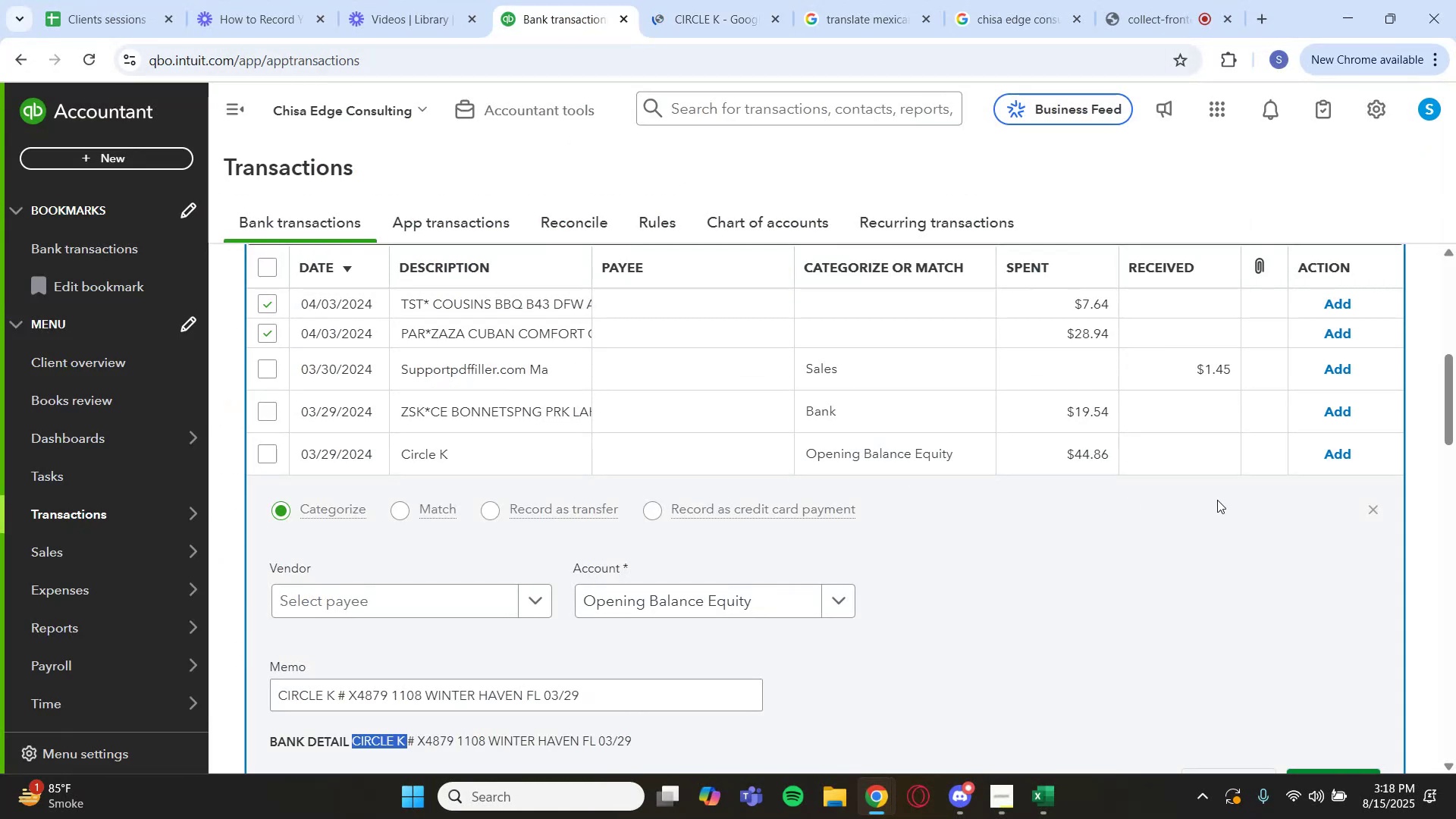 
left_click([1373, 509])
 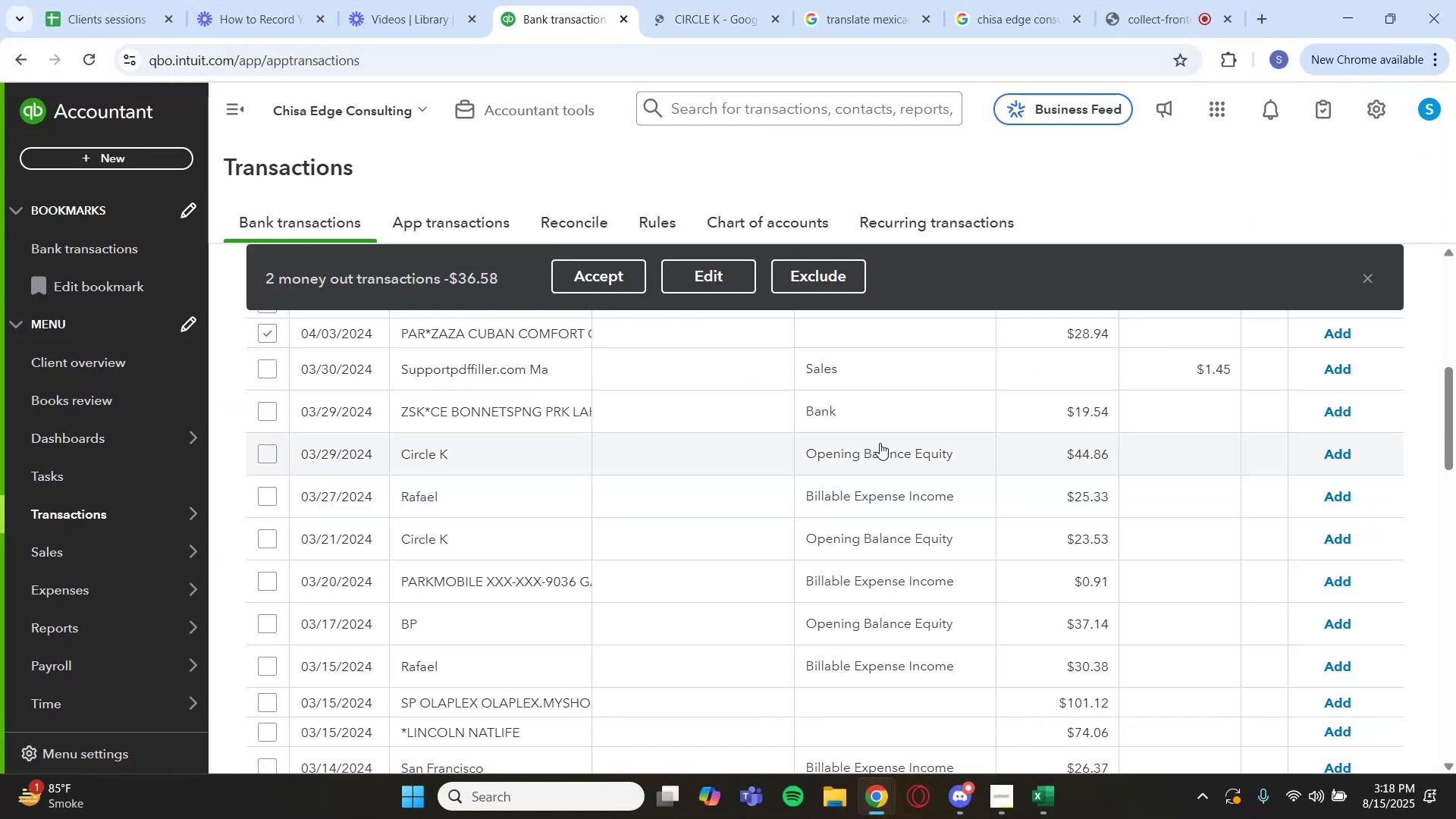 
scroll: coordinate [652, 391], scroll_direction: up, amount: 1.0
 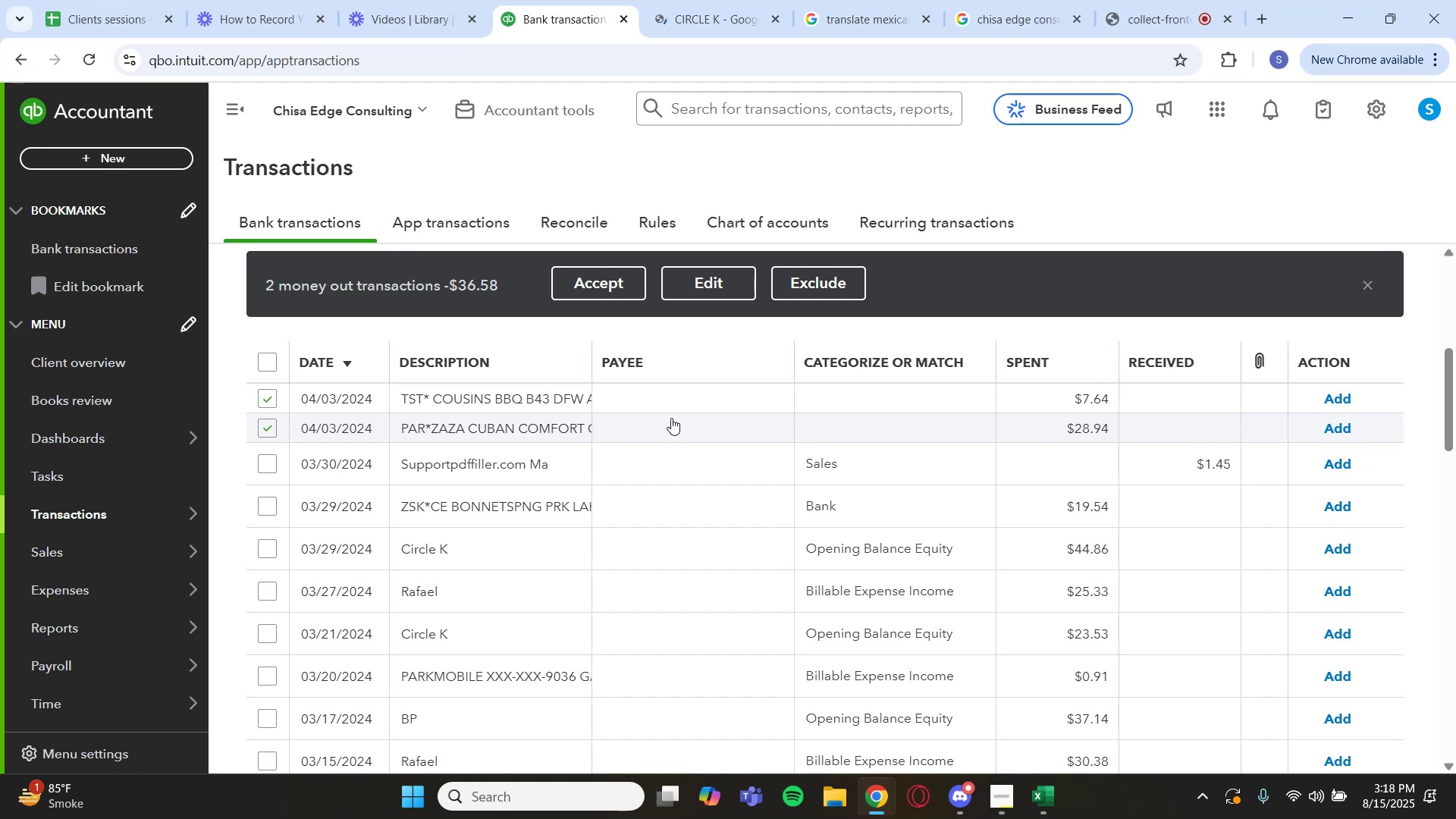 
scroll: coordinate [693, 441], scroll_direction: down, amount: 3.0
 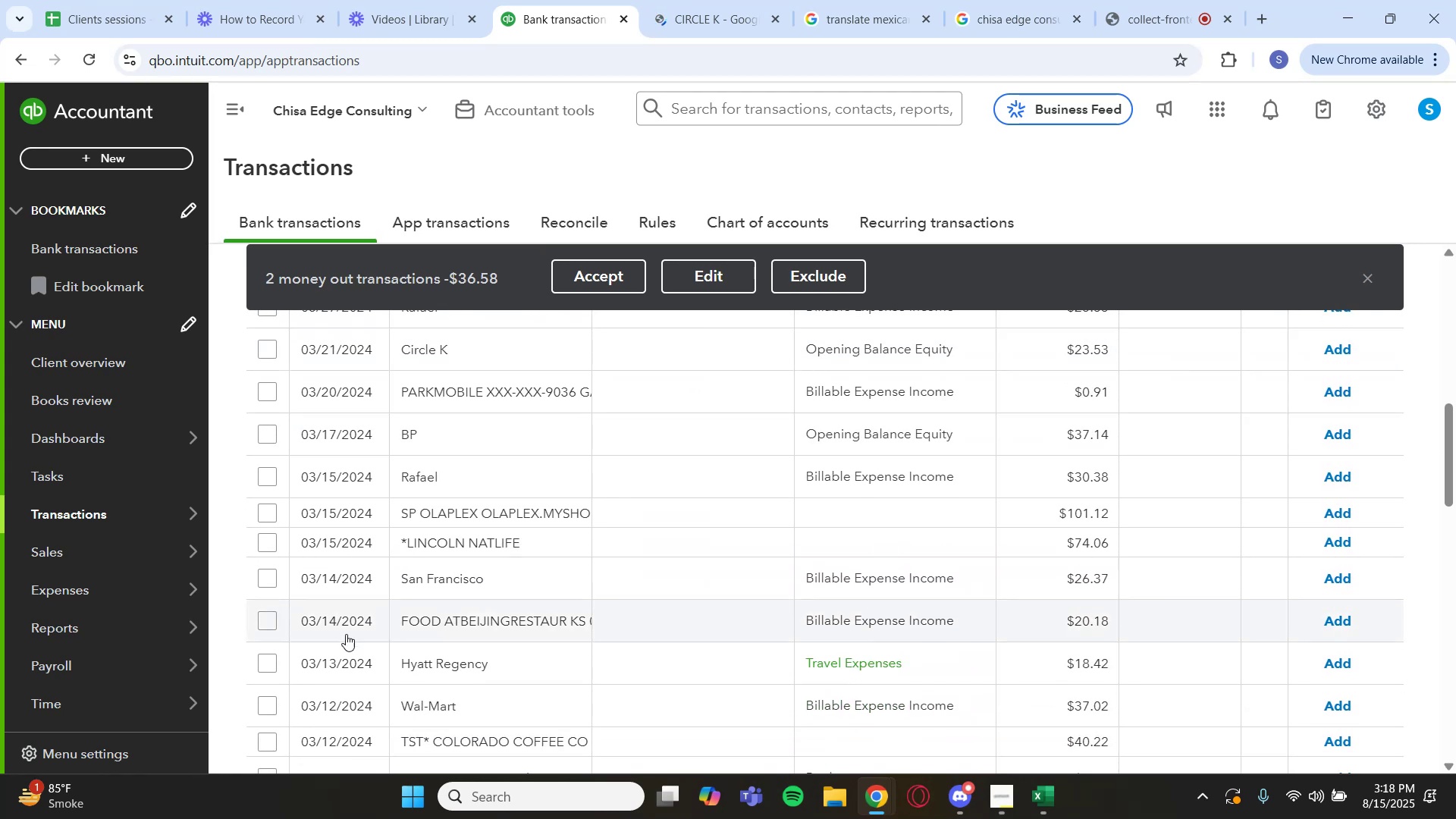 
left_click([262, 620])
 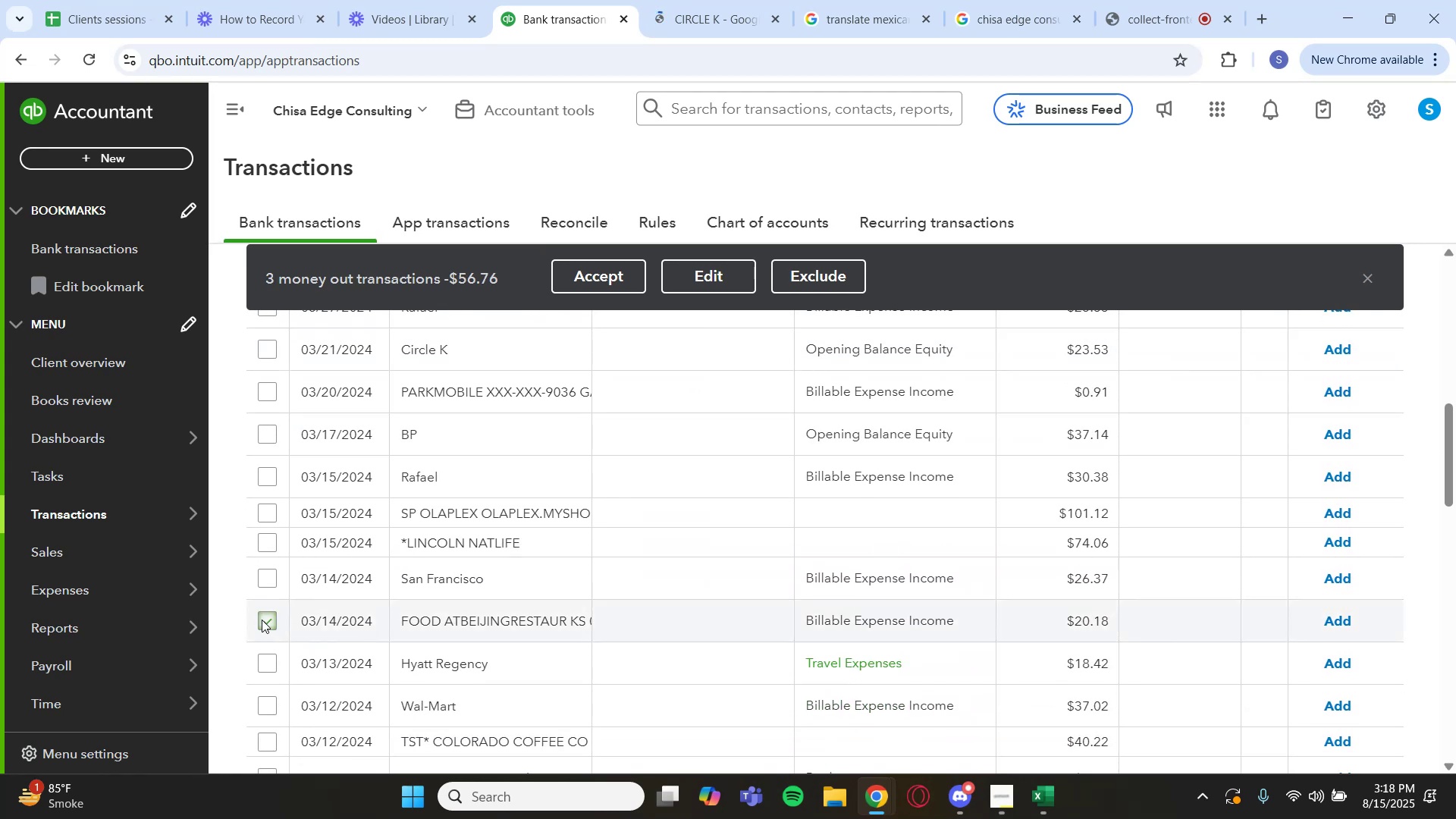 
scroll: coordinate [270, 620], scroll_direction: down, amount: 2.0
 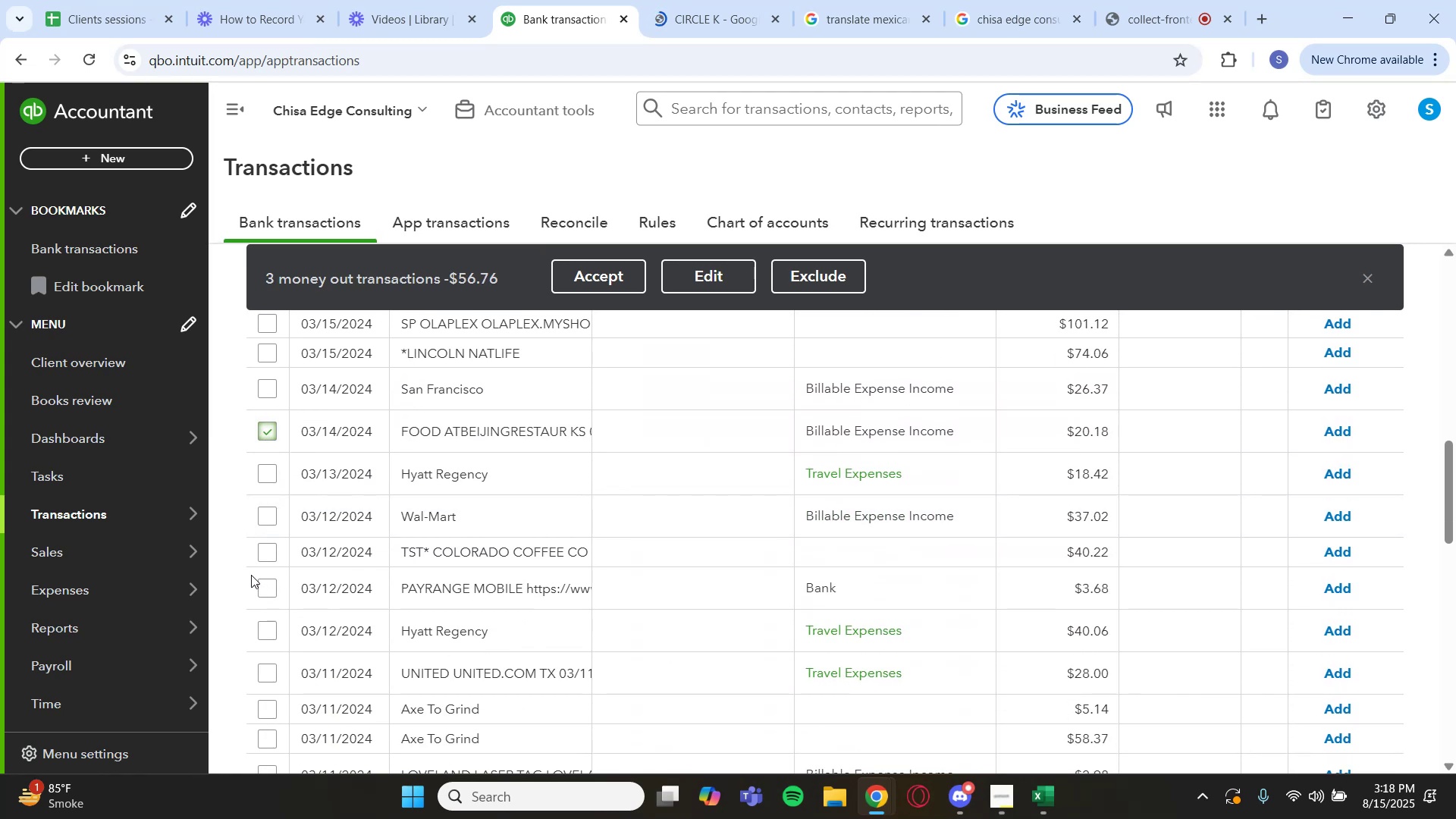 
left_click([268, 556])
 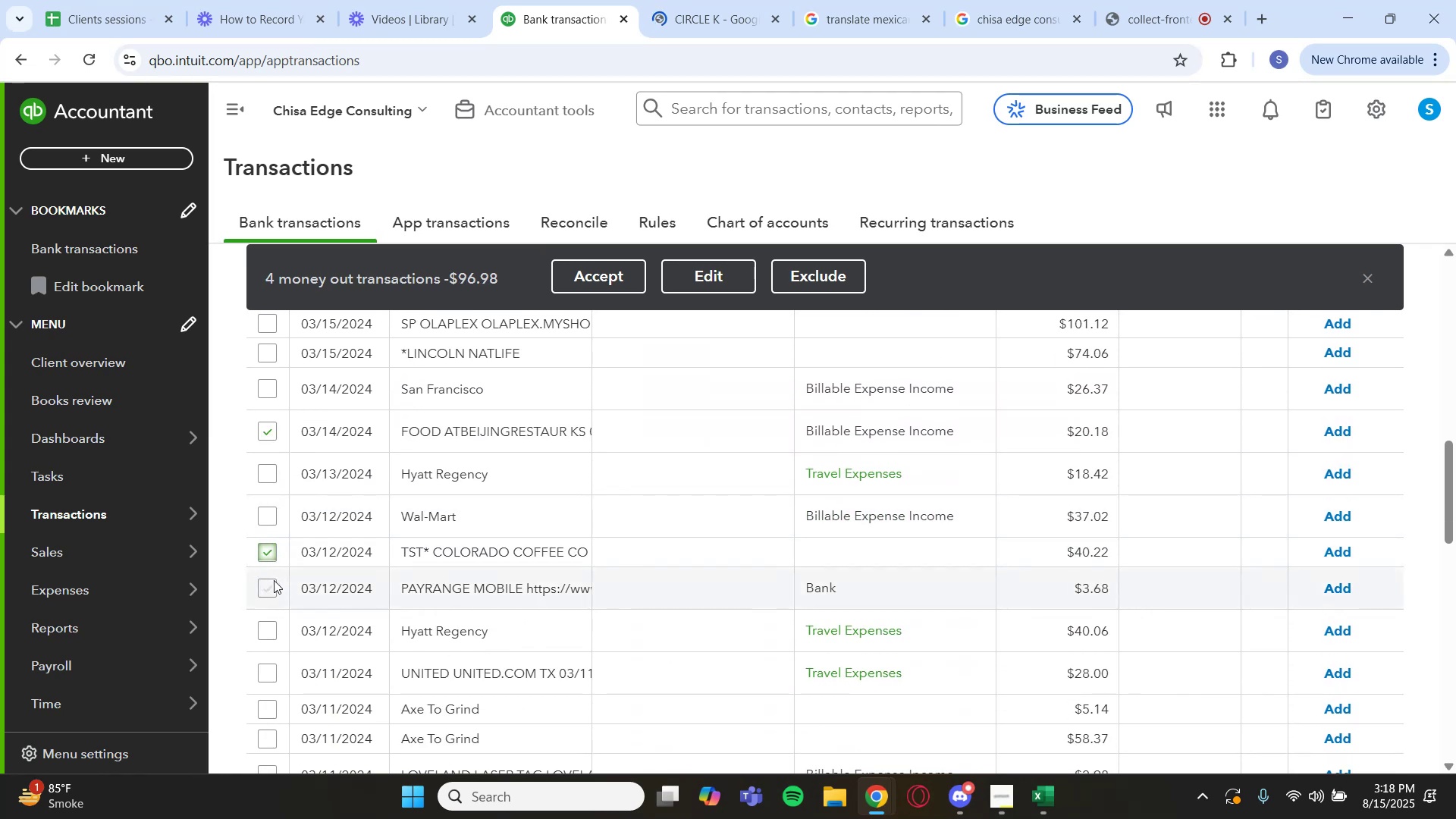 
scroll: coordinate [280, 582], scroll_direction: down, amount: 2.0
 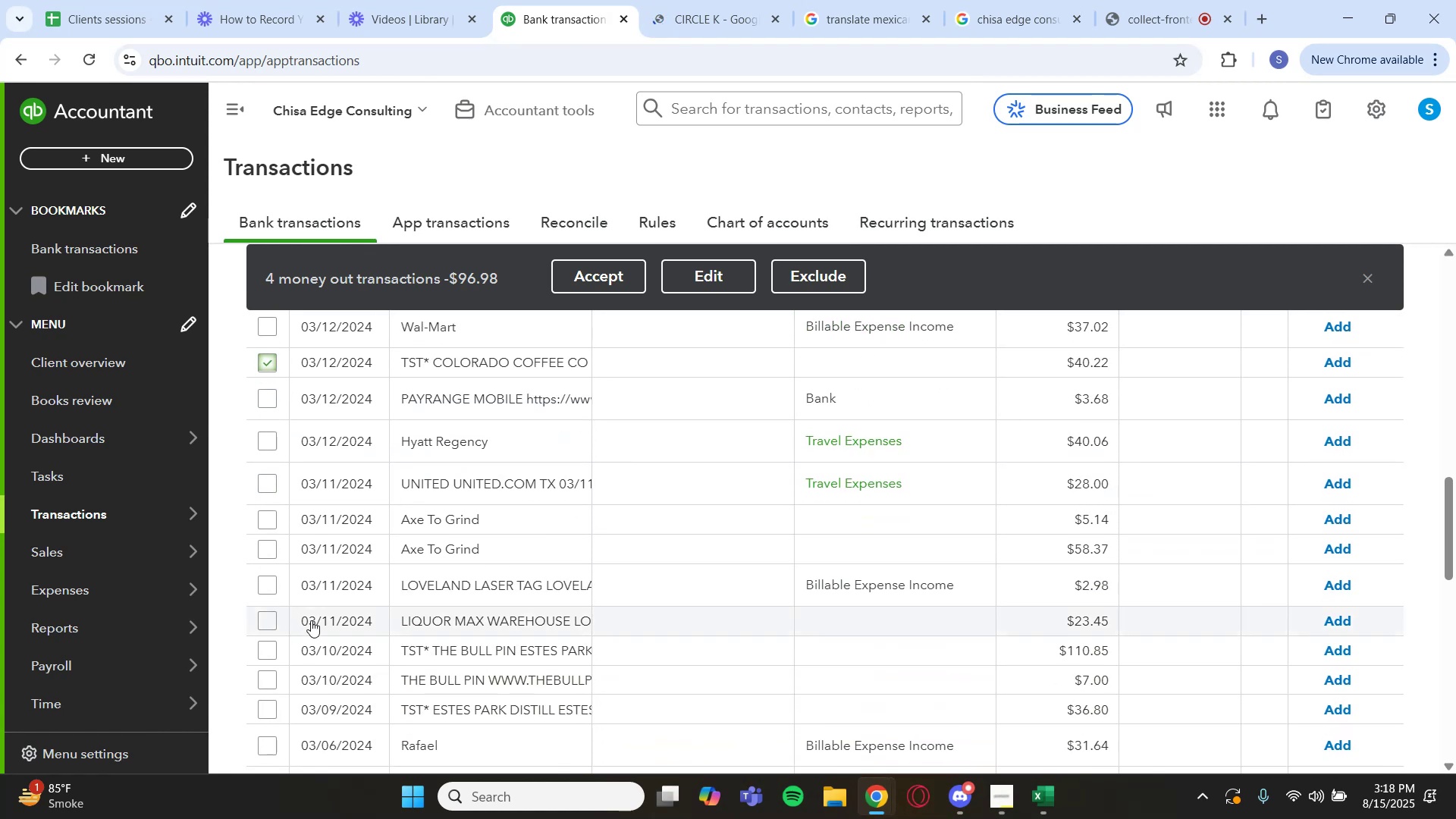 
left_click([428, 615])
 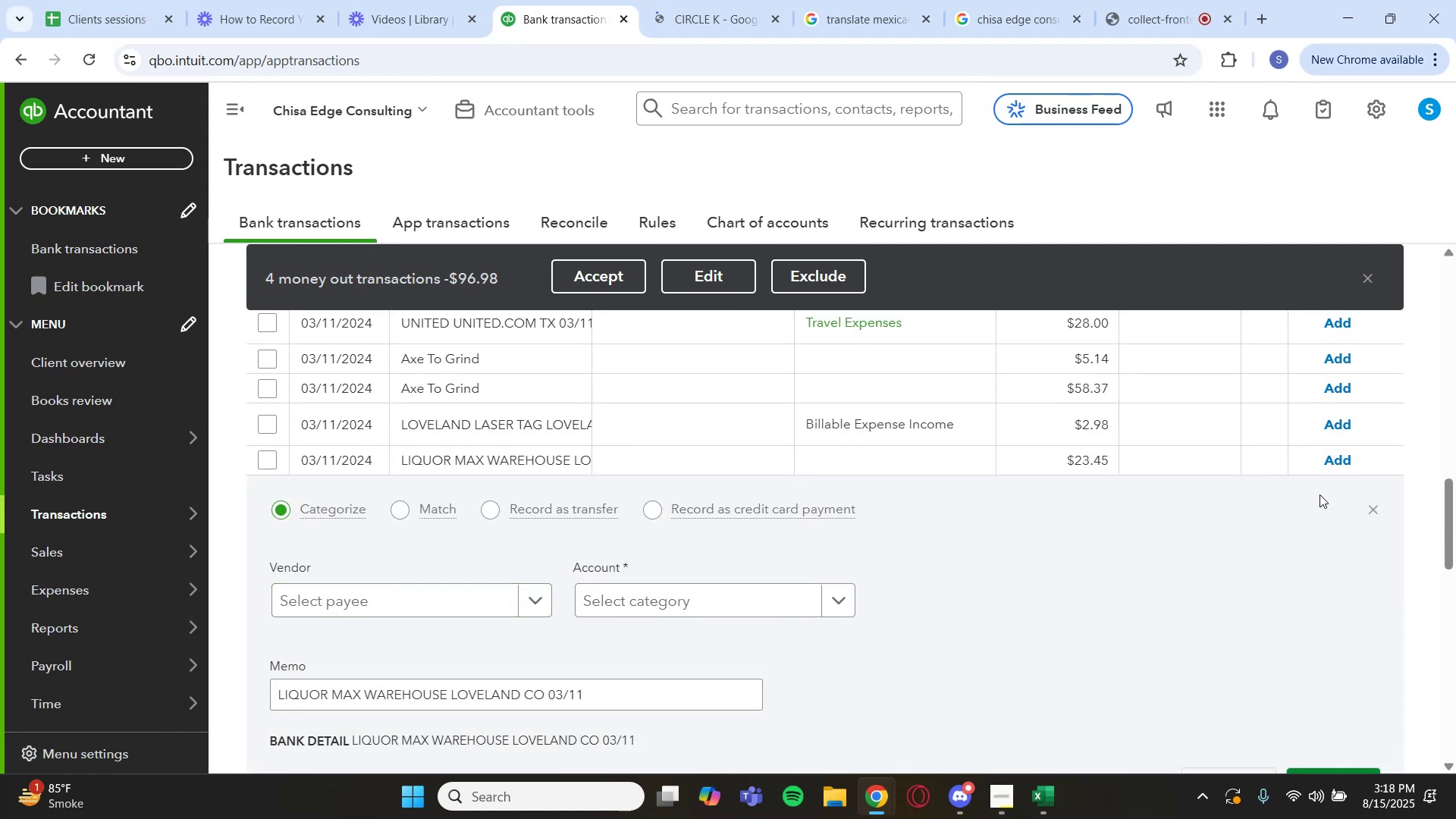 
left_click([1371, 505])
 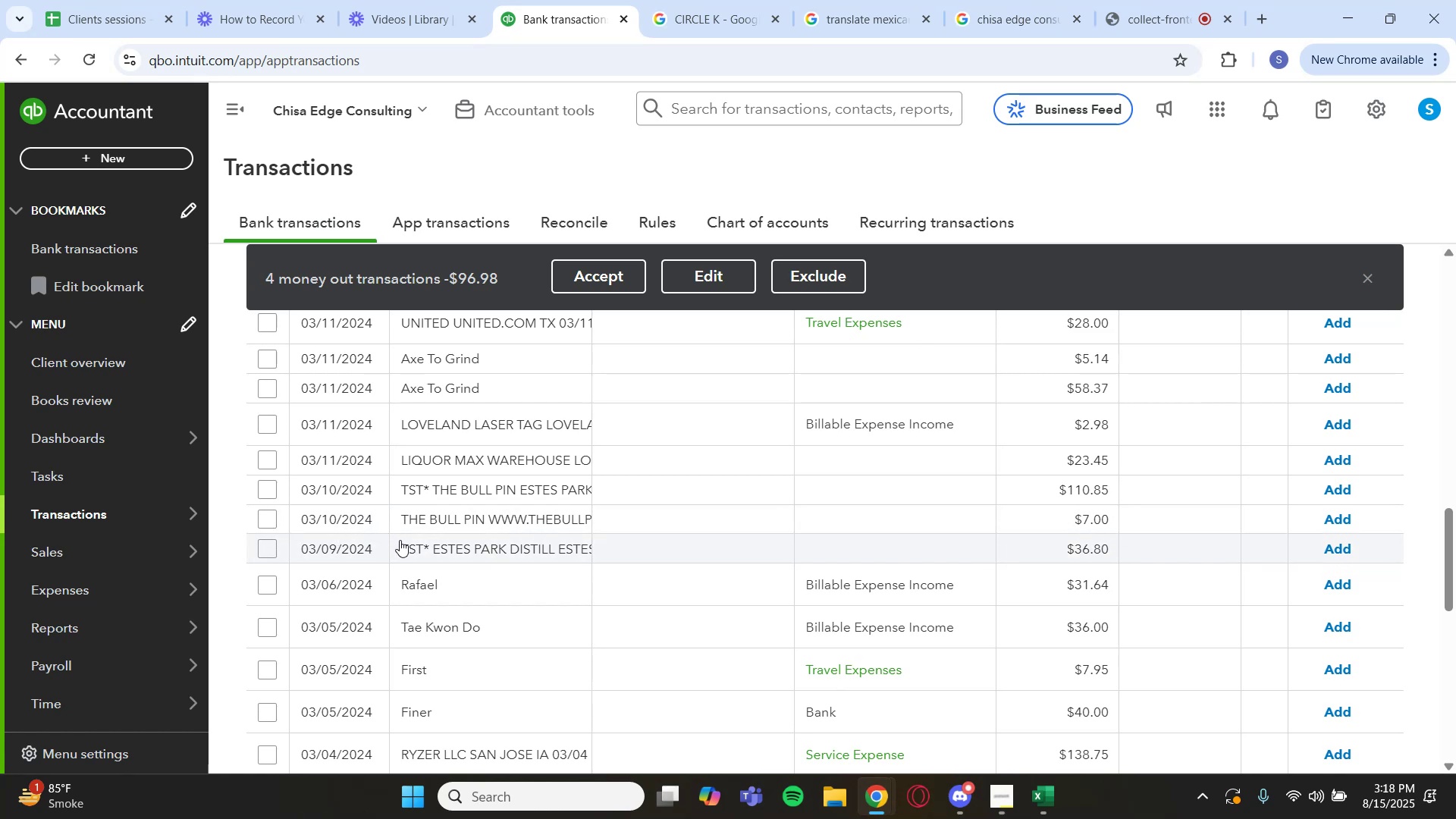 
wait(5.97)
 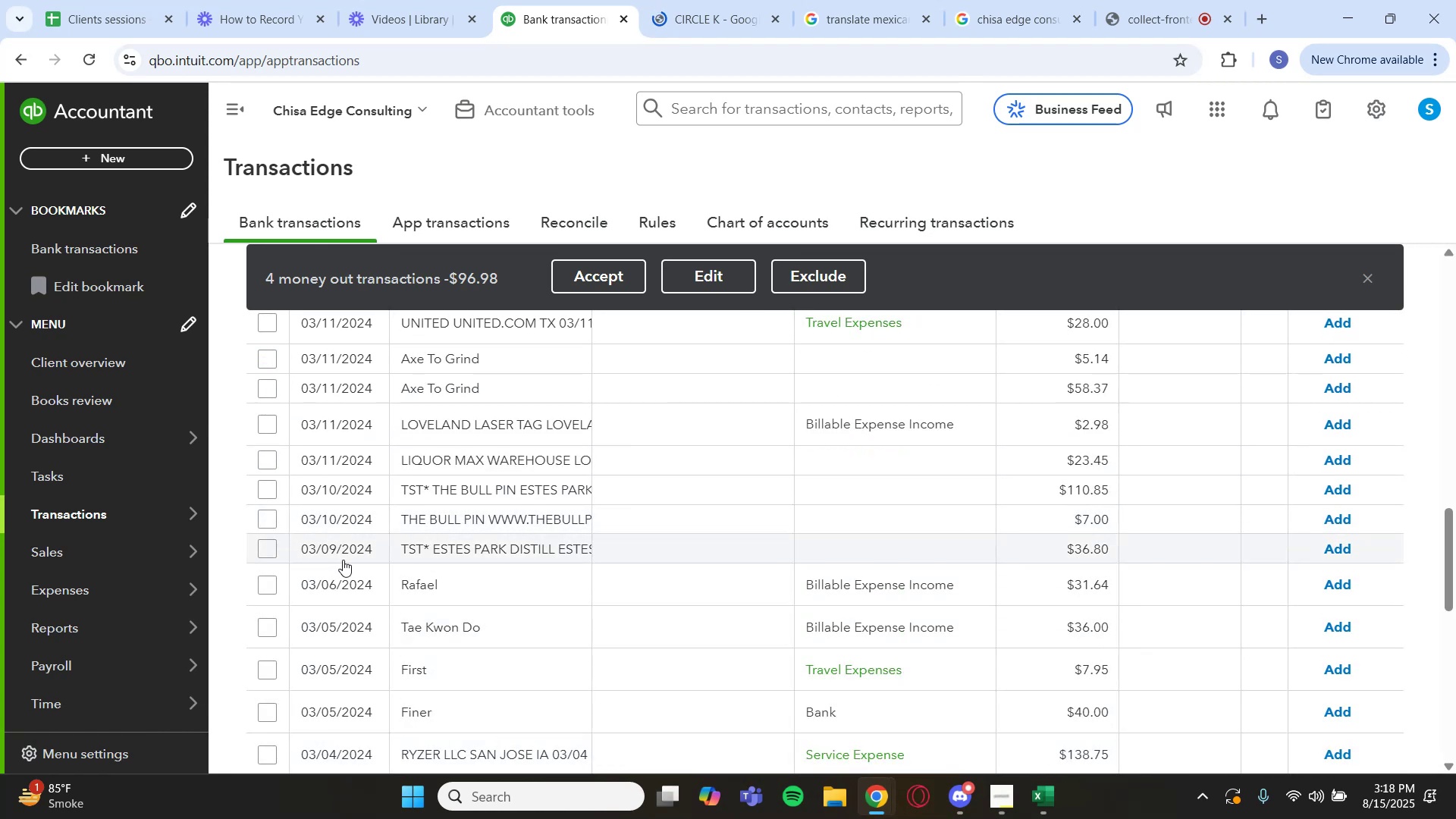 
scroll: coordinate [485, 535], scroll_direction: down, amount: 4.0
 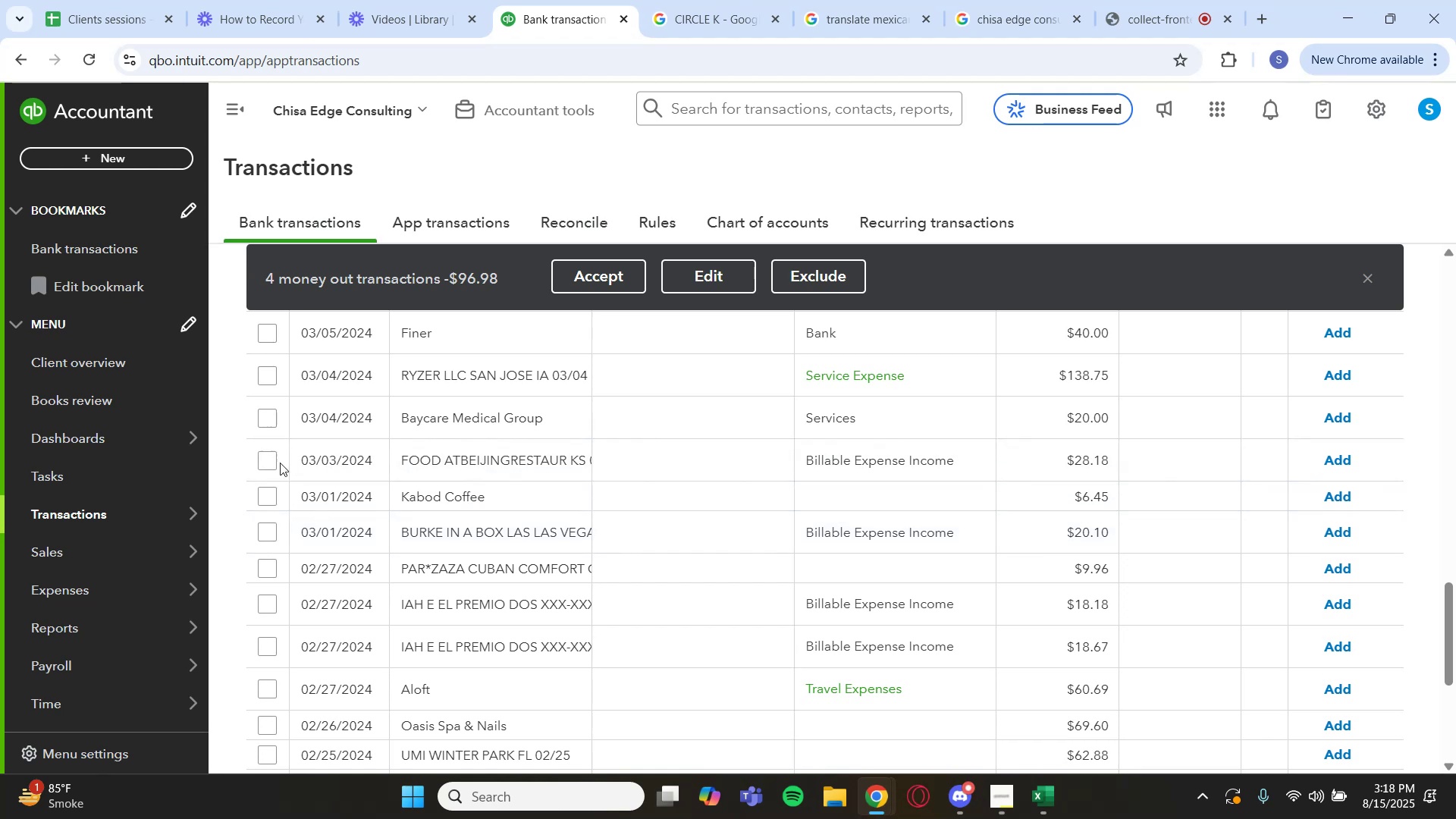 
left_click([271, 464])
 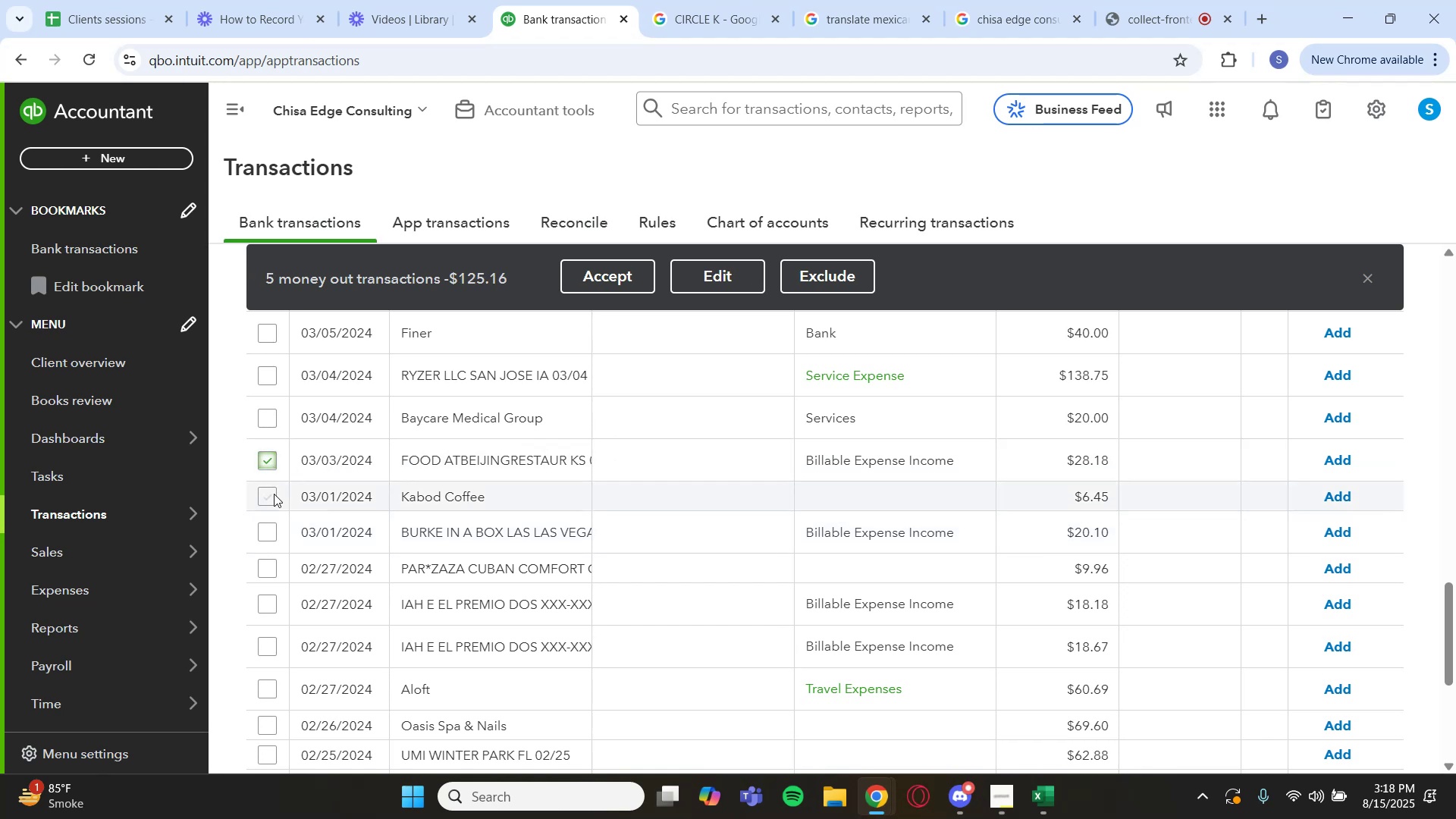 
left_click([271, 494])
 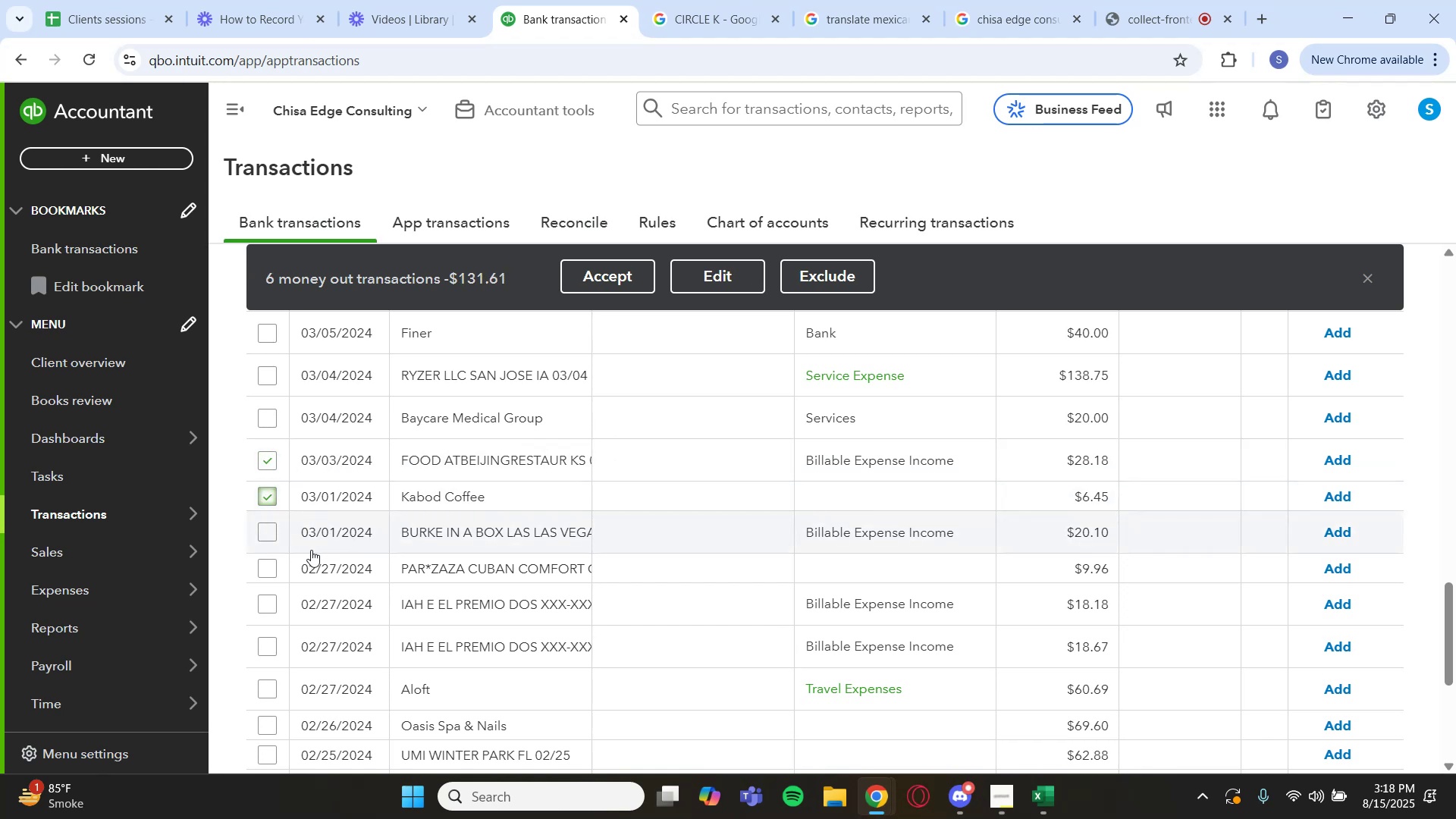 
left_click([261, 566])
 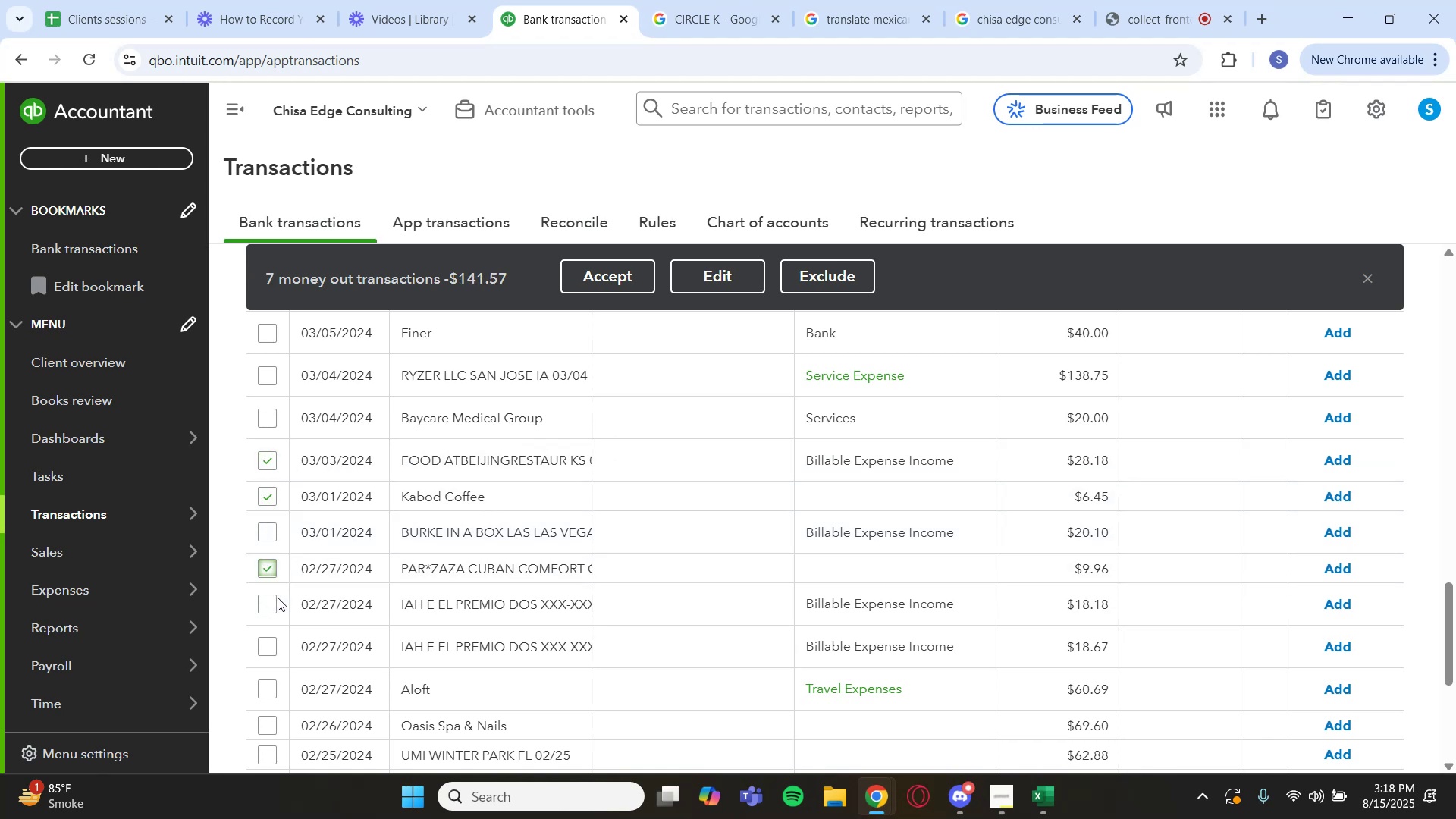 
left_click([413, 596])
 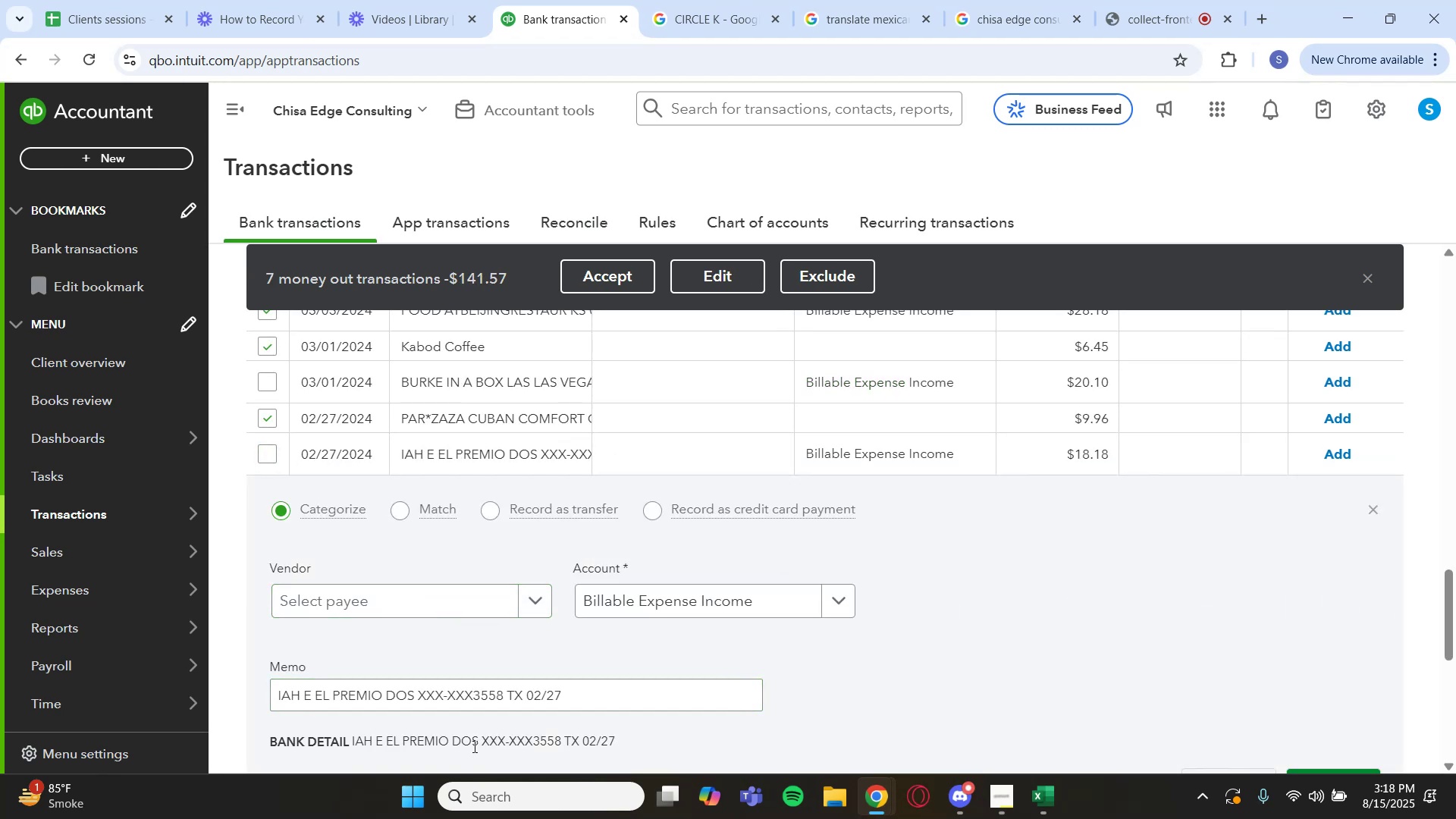 
left_click_drag(start_coordinate=[478, 742], to_coordinate=[352, 745])
 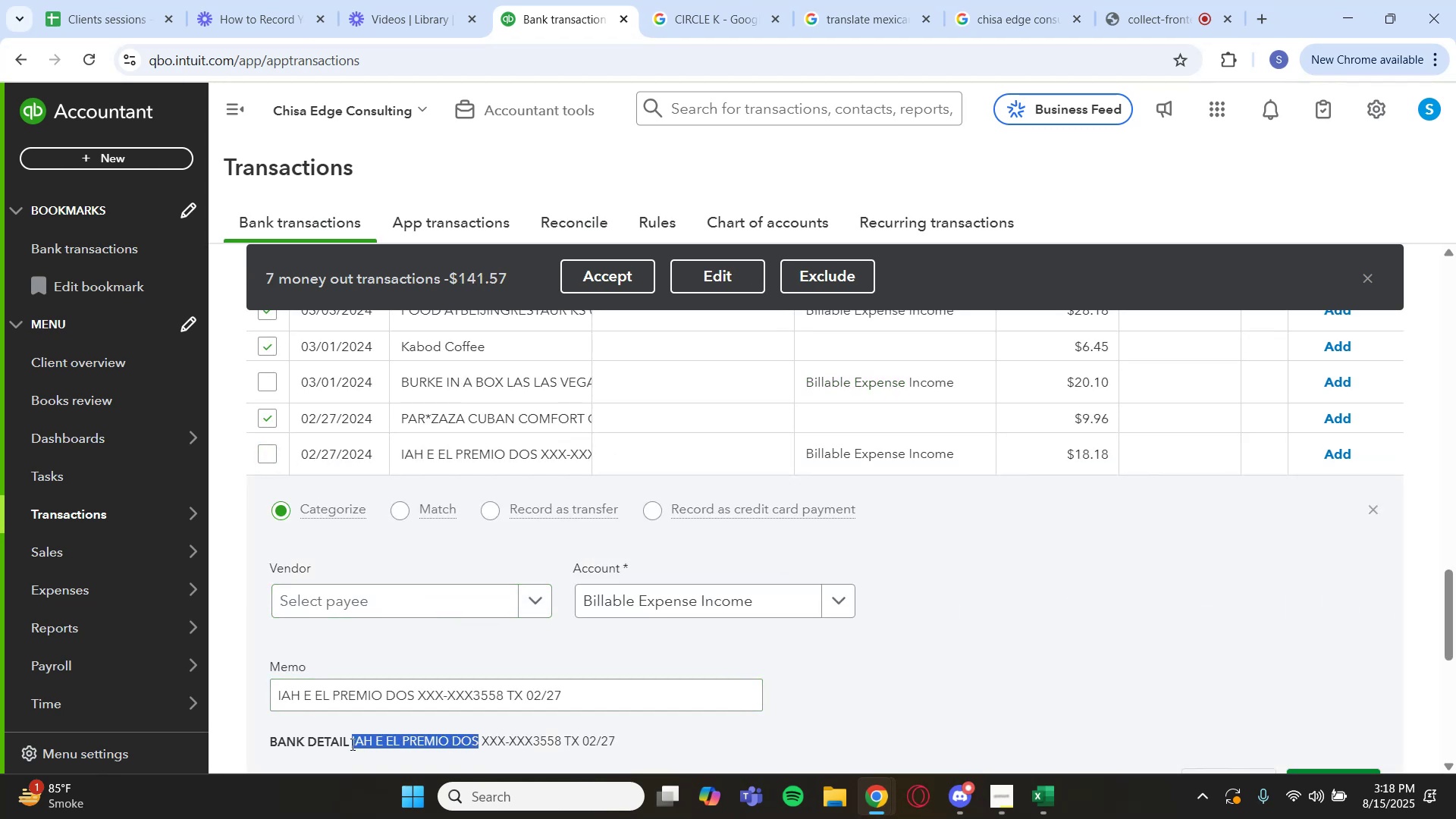 
key(Control+C)
 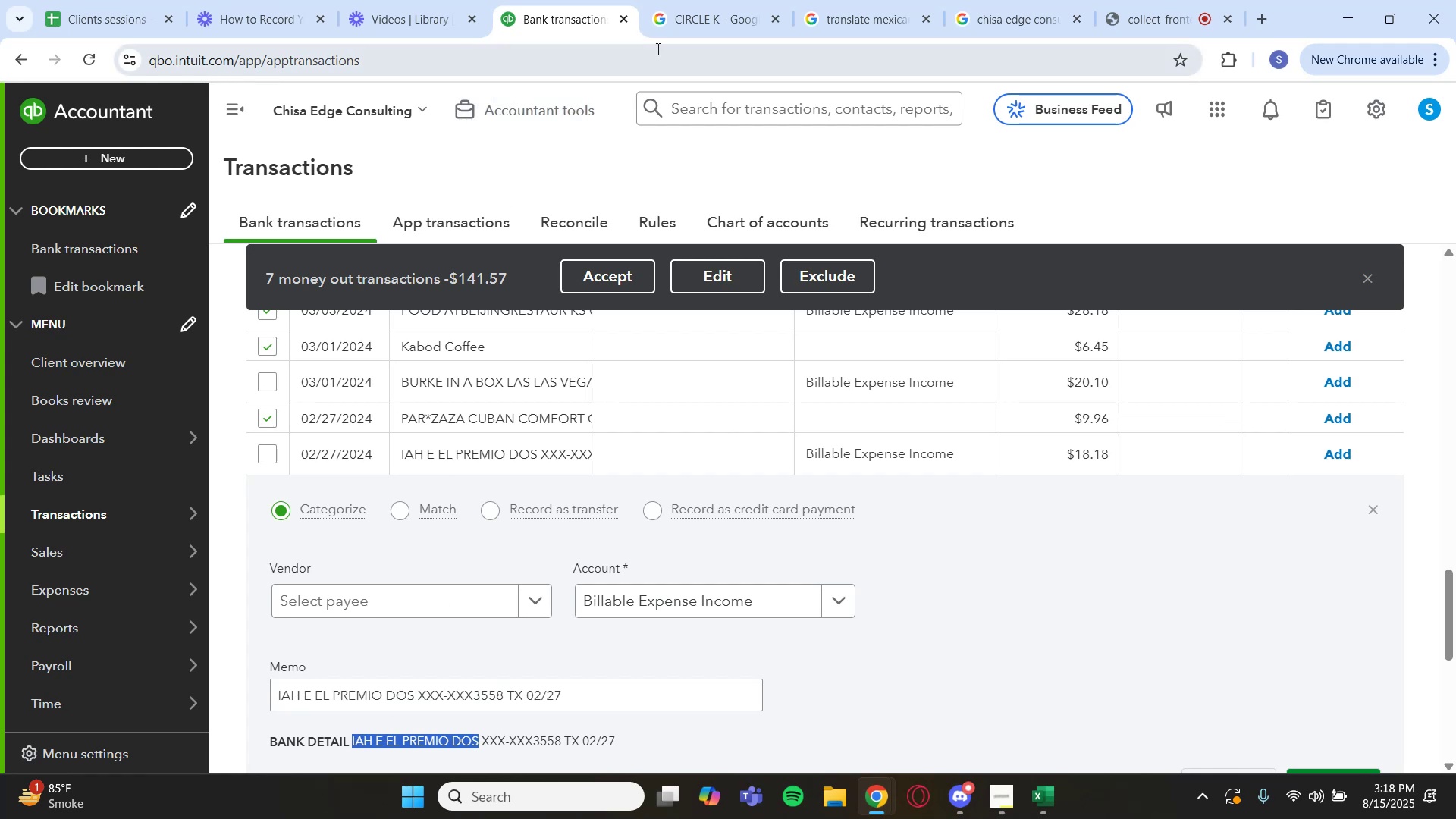 
left_click([680, 22])
 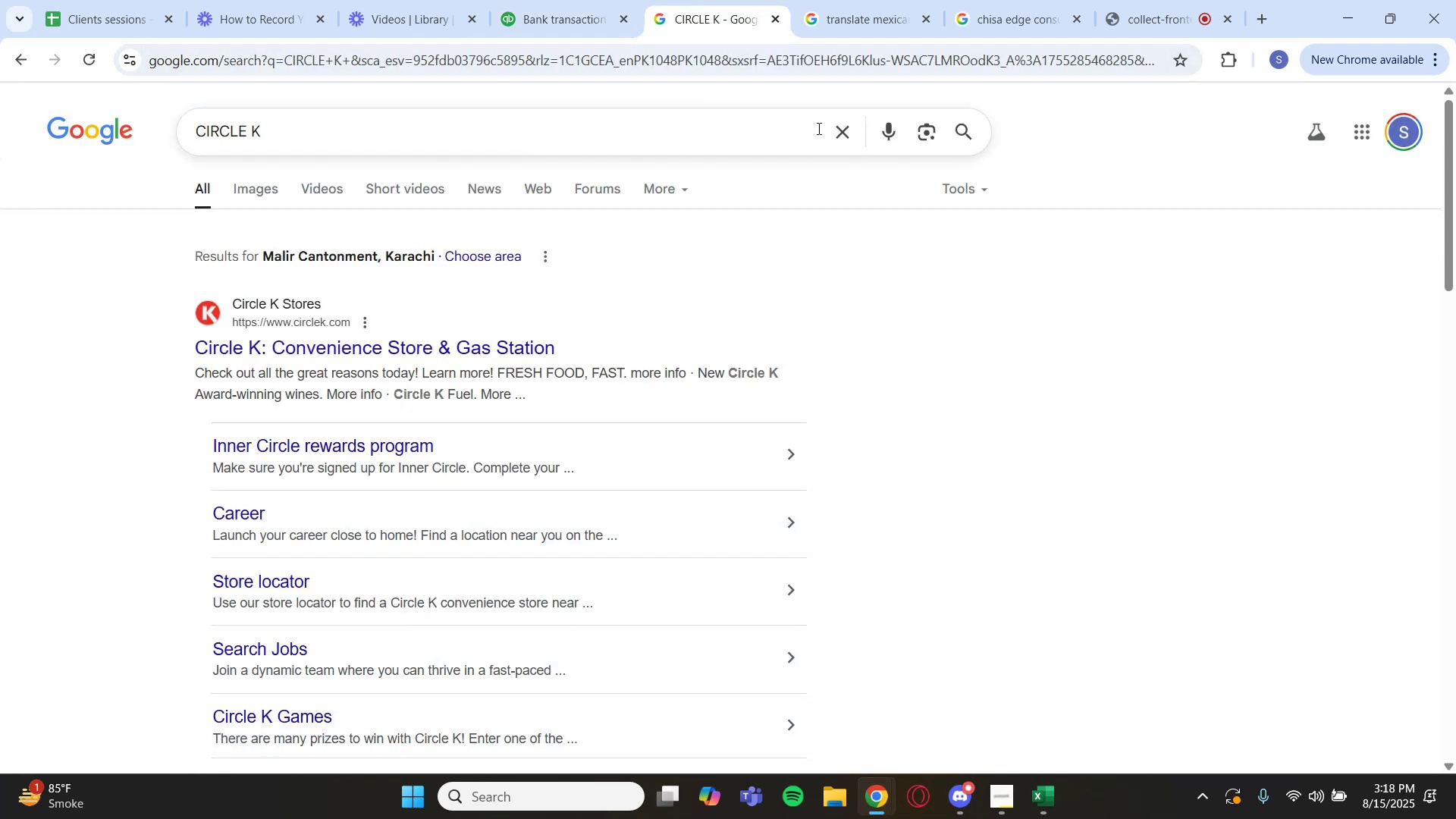 
left_click([831, 132])
 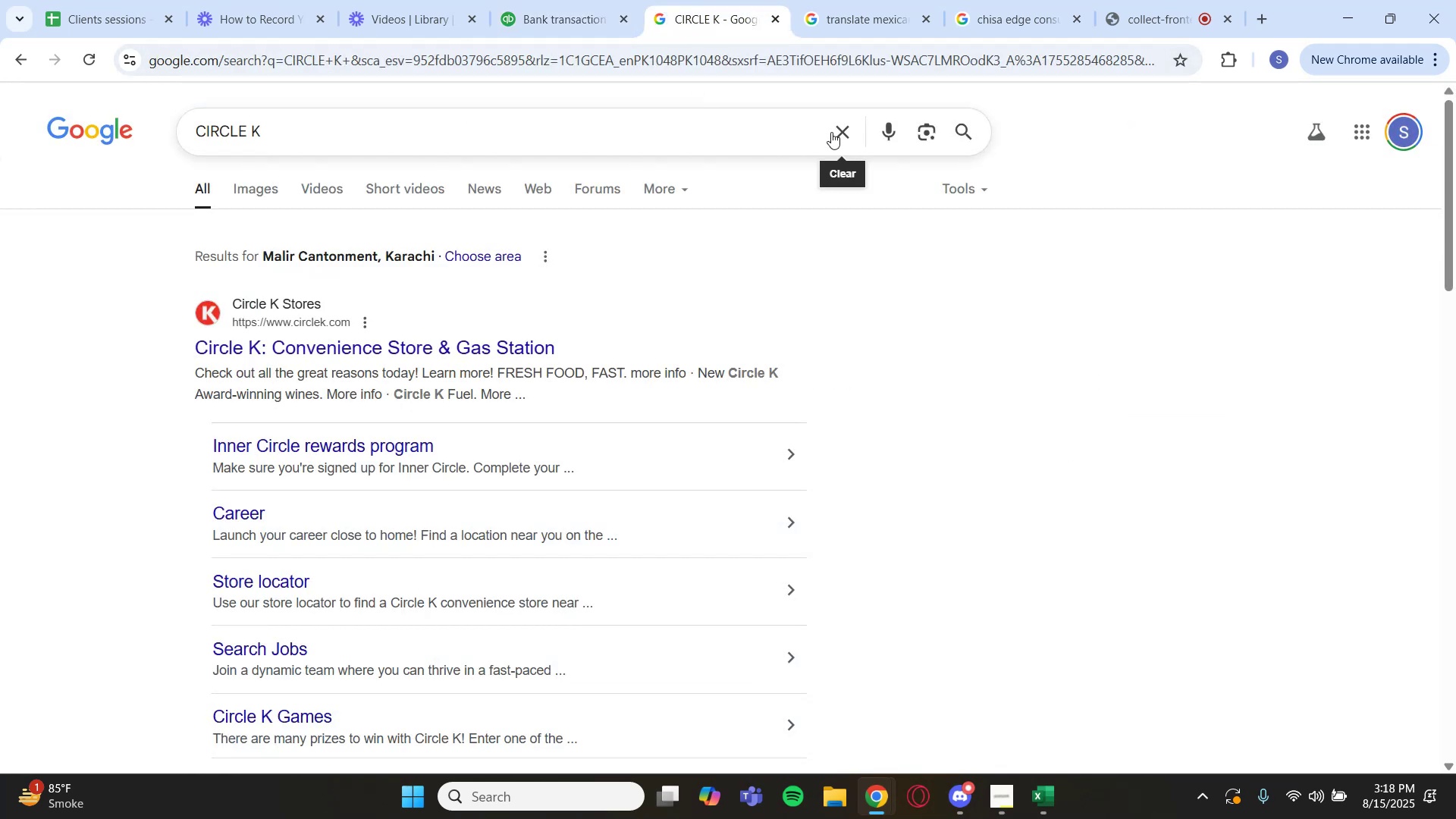 
key(Control+V)
 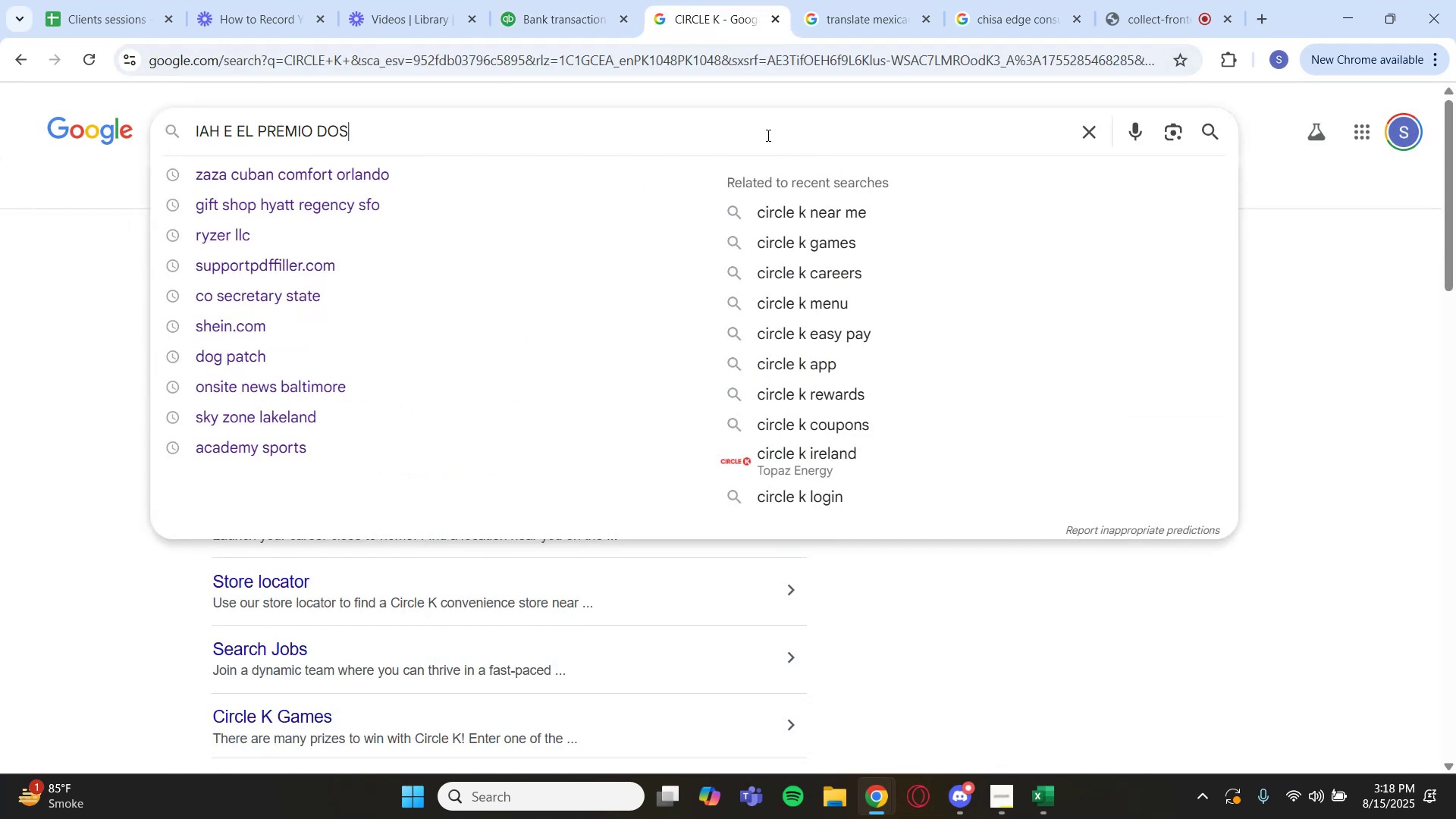 
key(Enter)
 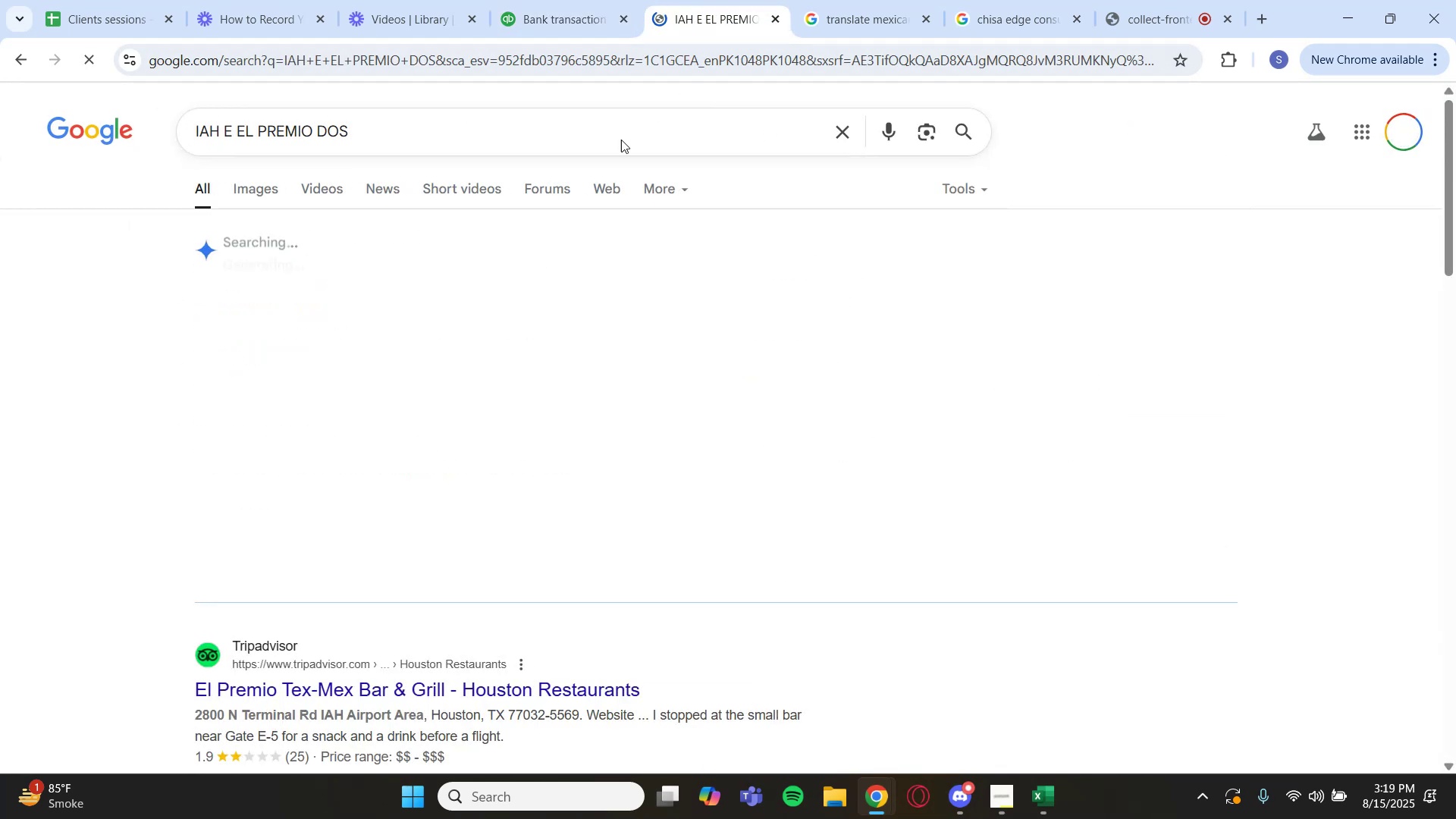 
wait(9.73)
 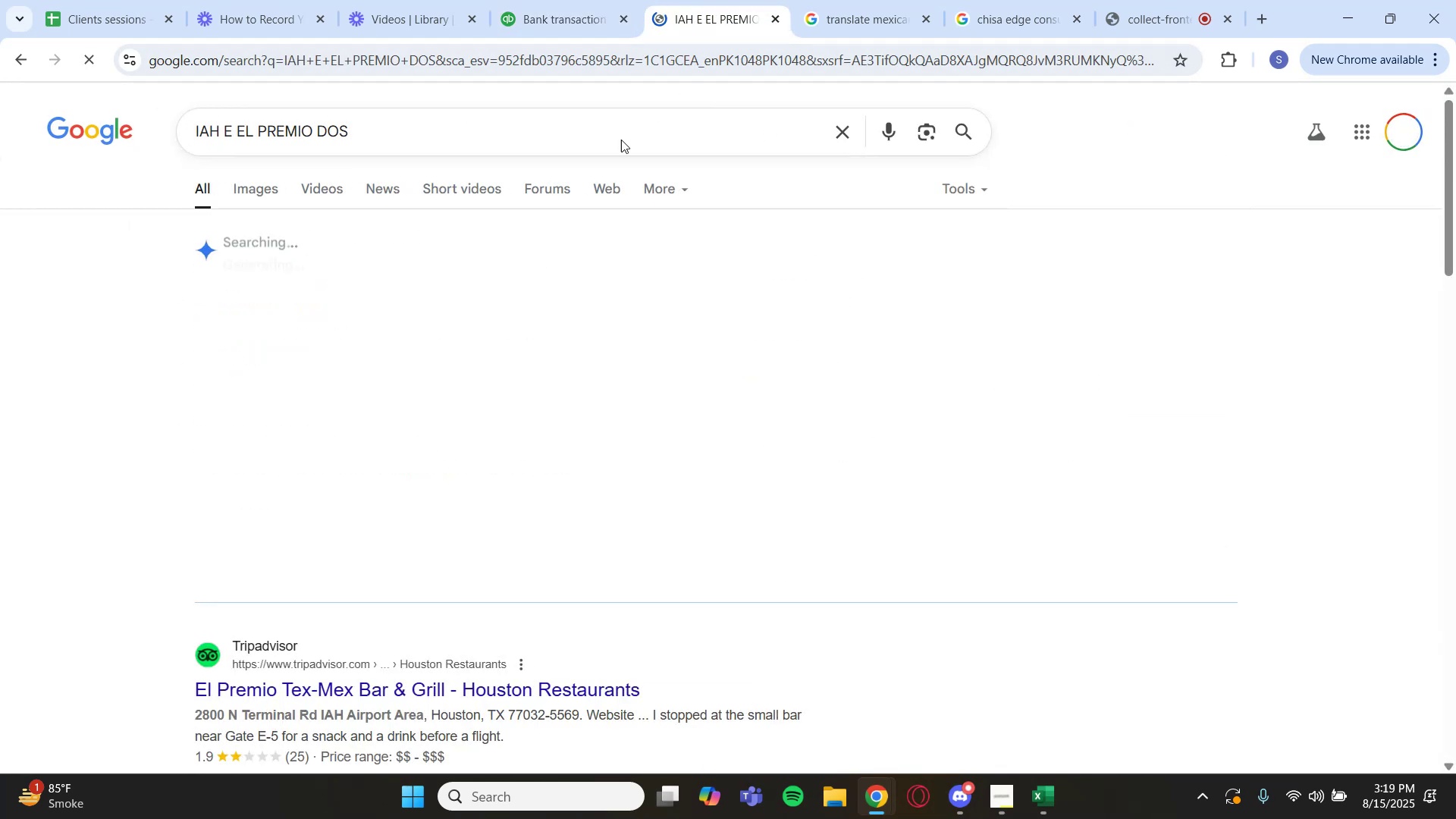 
left_click([553, 19])
 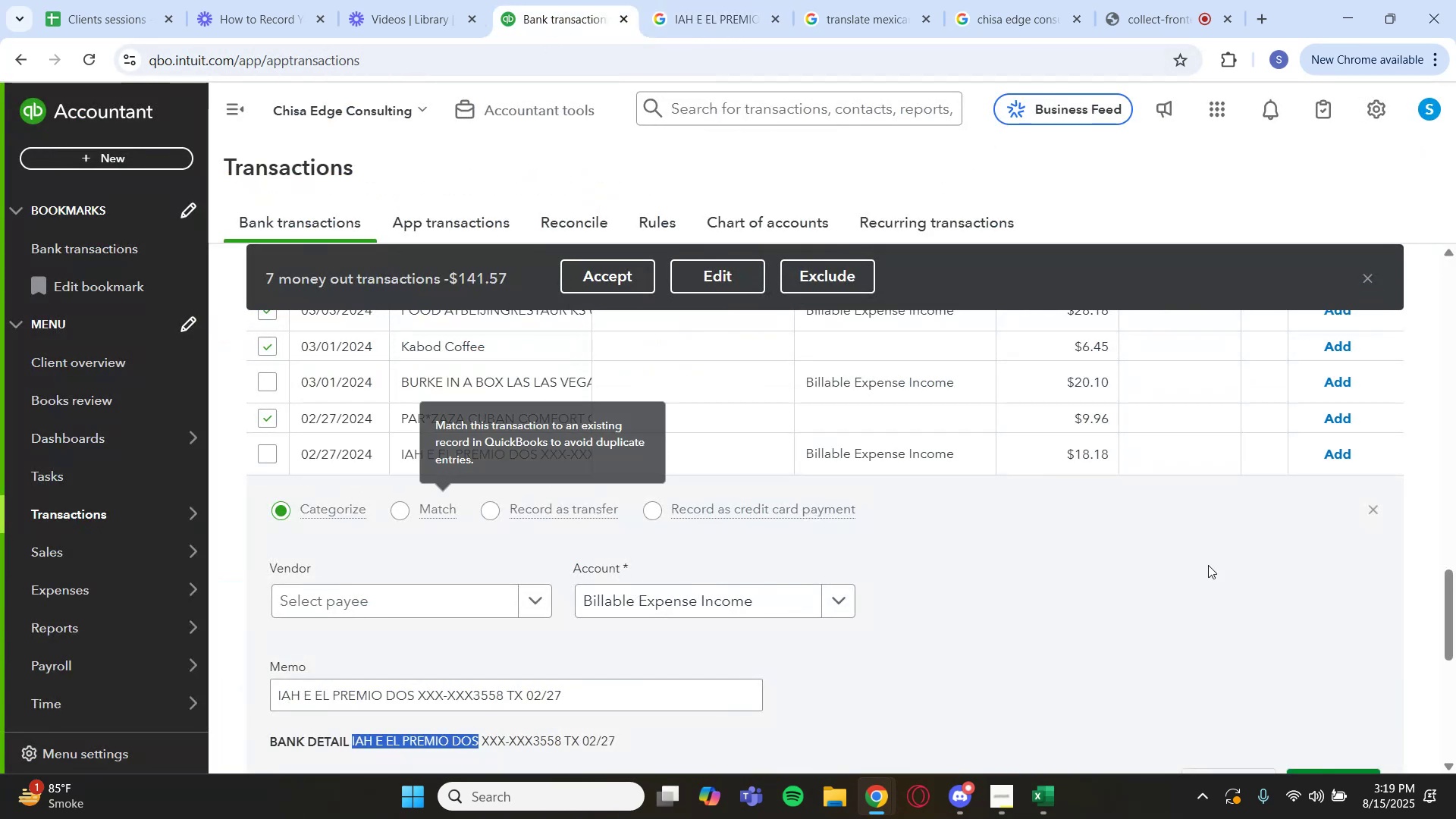 
left_click([1370, 513])
 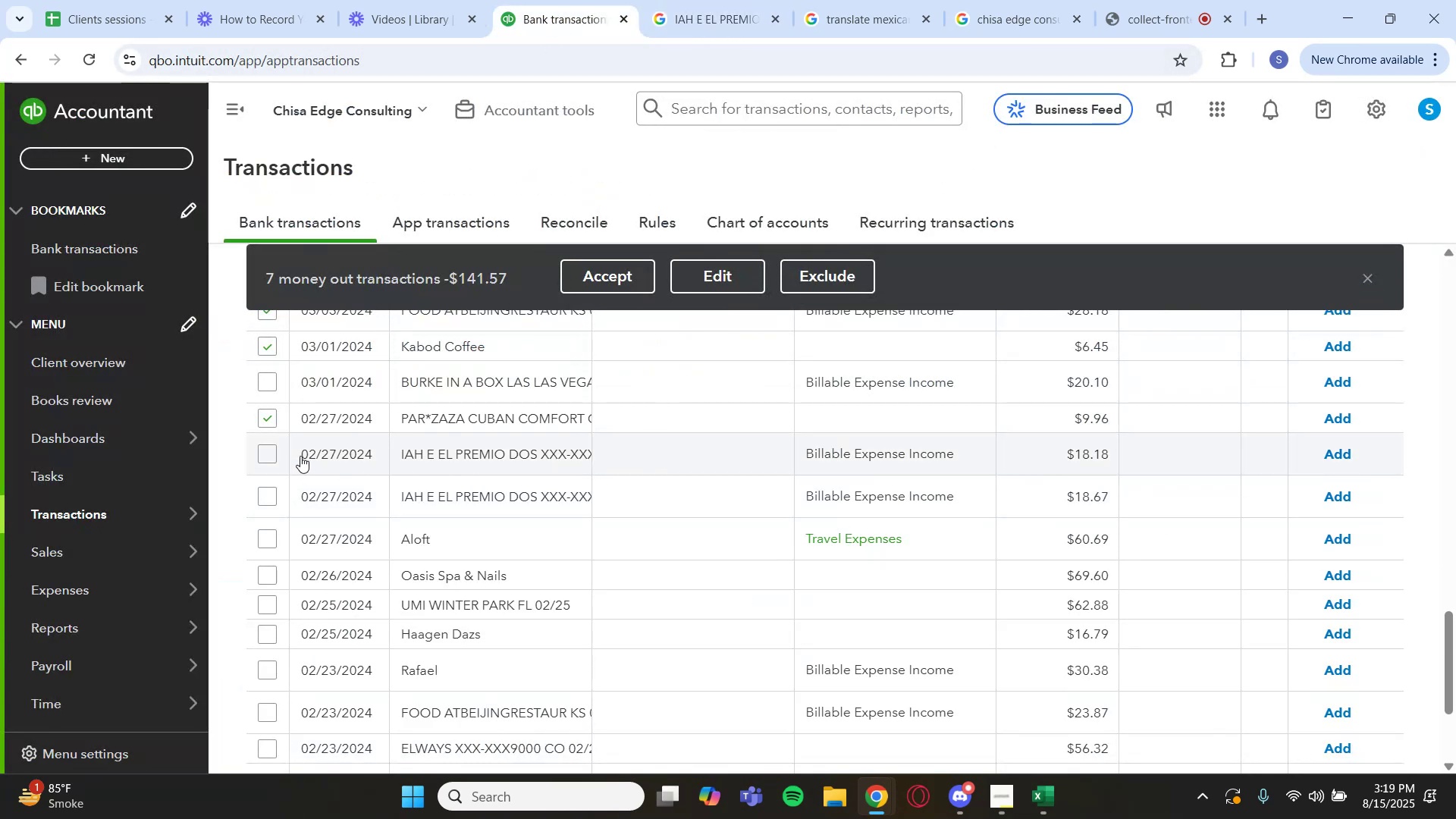 
left_click([273, 450])
 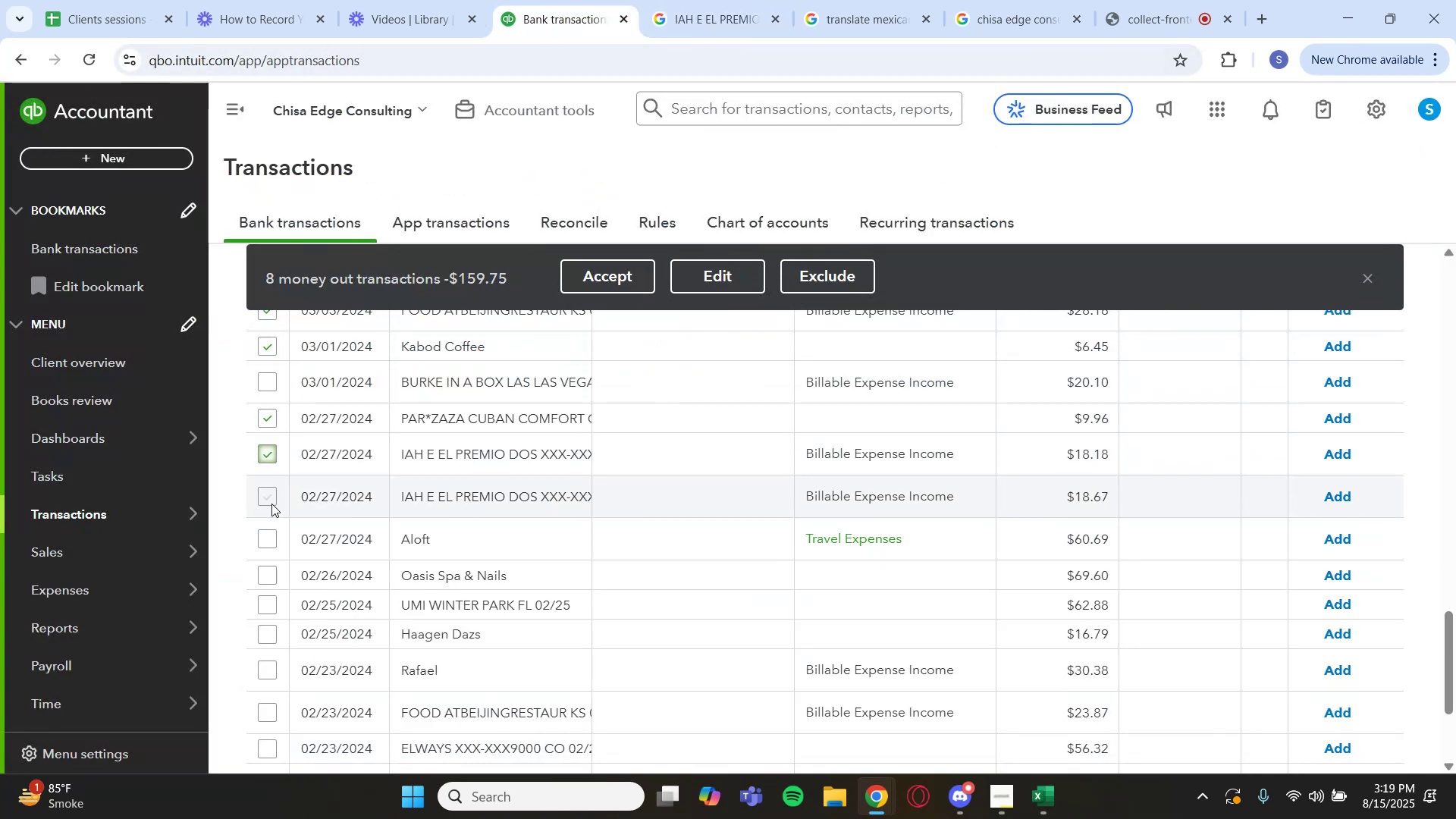 
left_click([267, 500])
 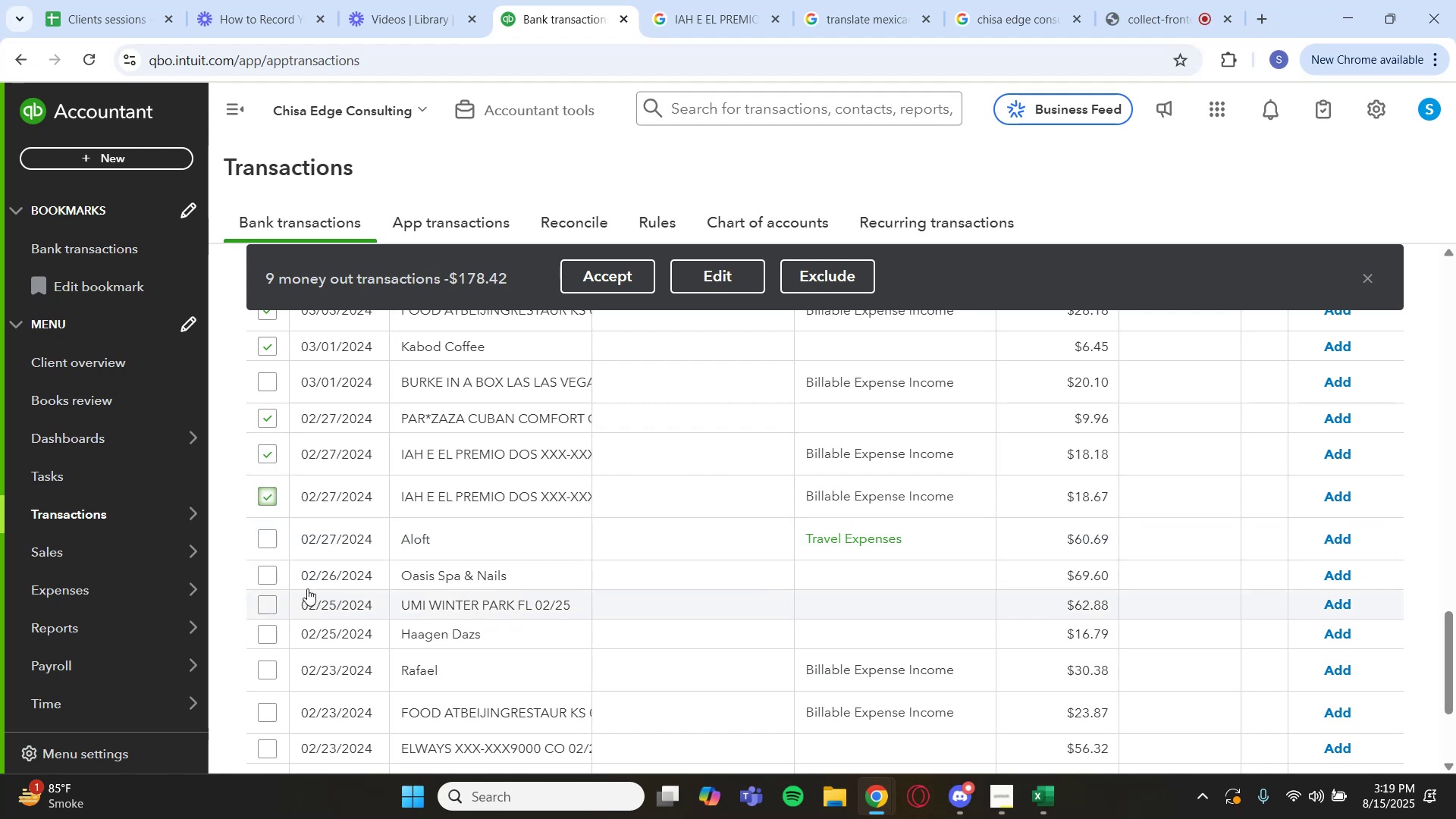 
left_click([268, 570])
 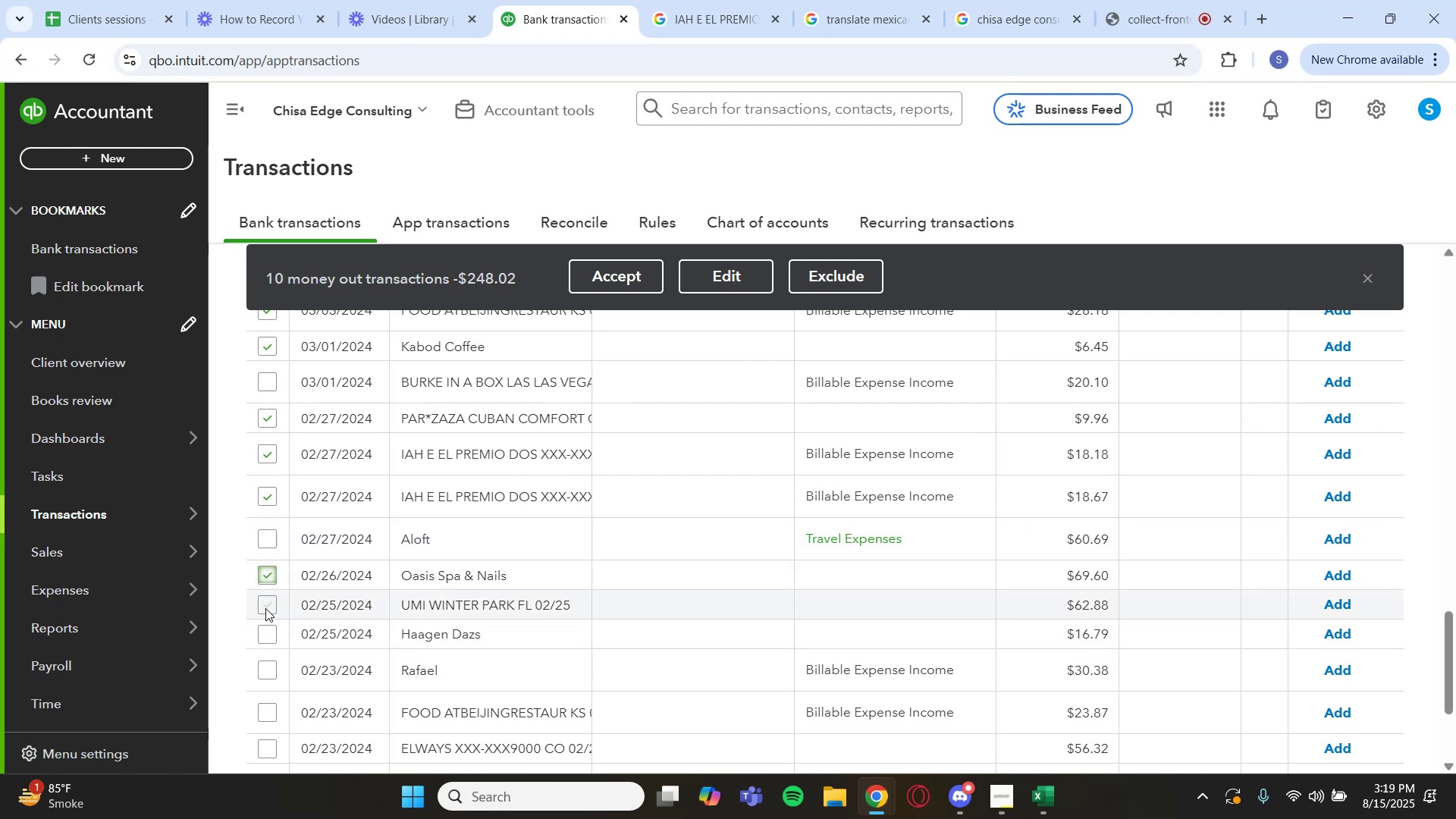 
left_click([268, 608])
 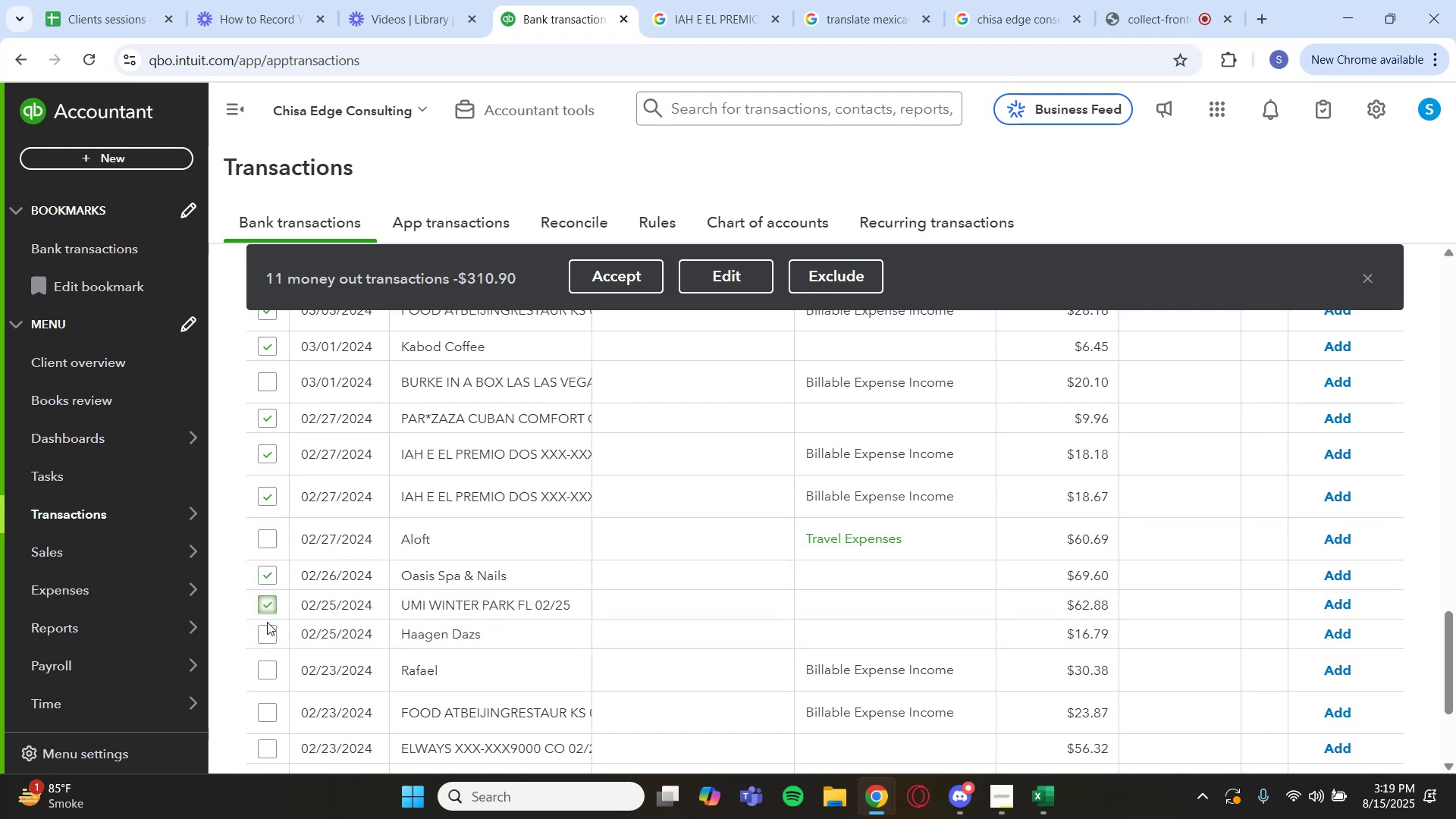 
left_click([267, 629])
 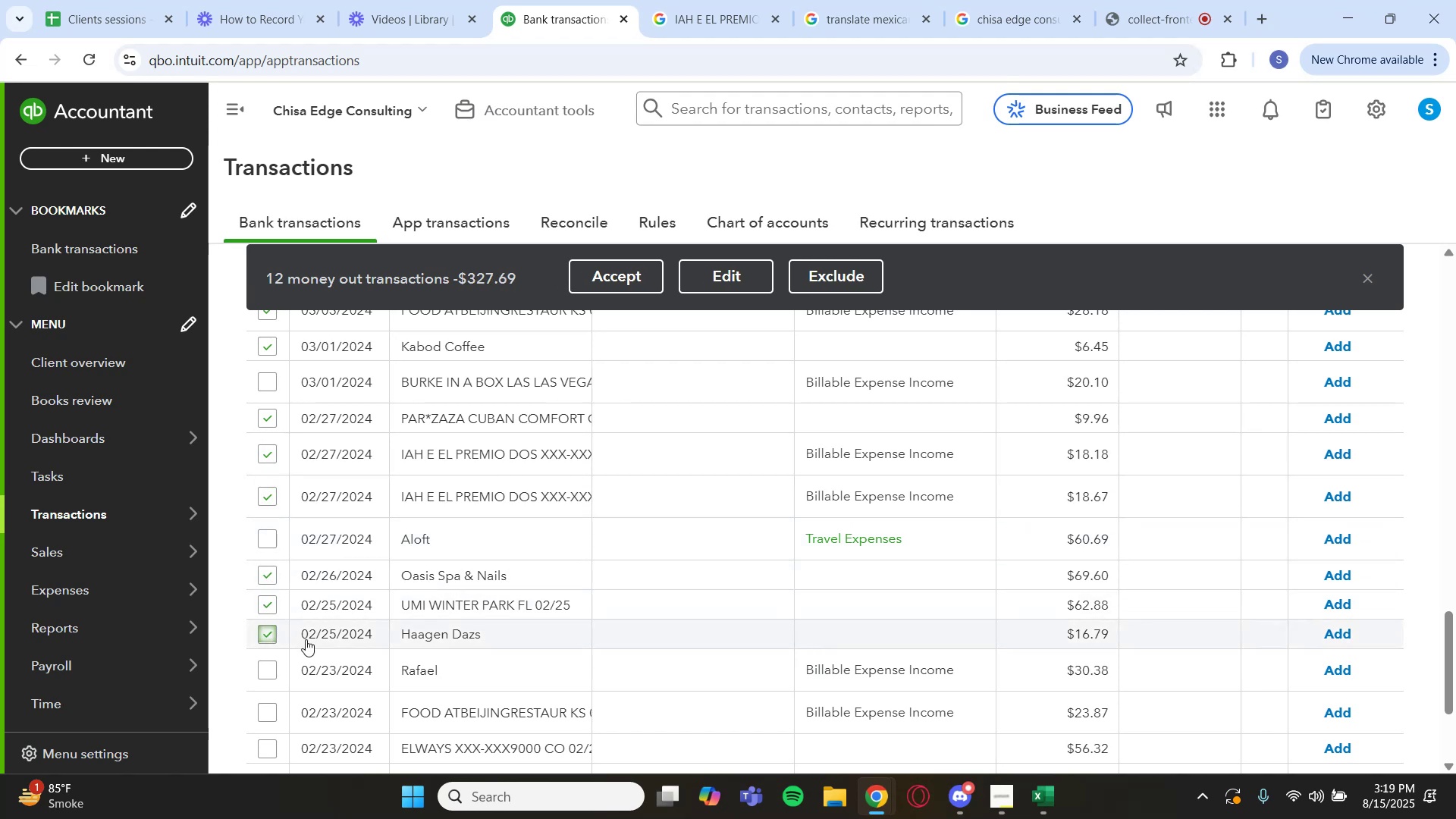 
scroll: coordinate [307, 639], scroll_direction: down, amount: 1.0
 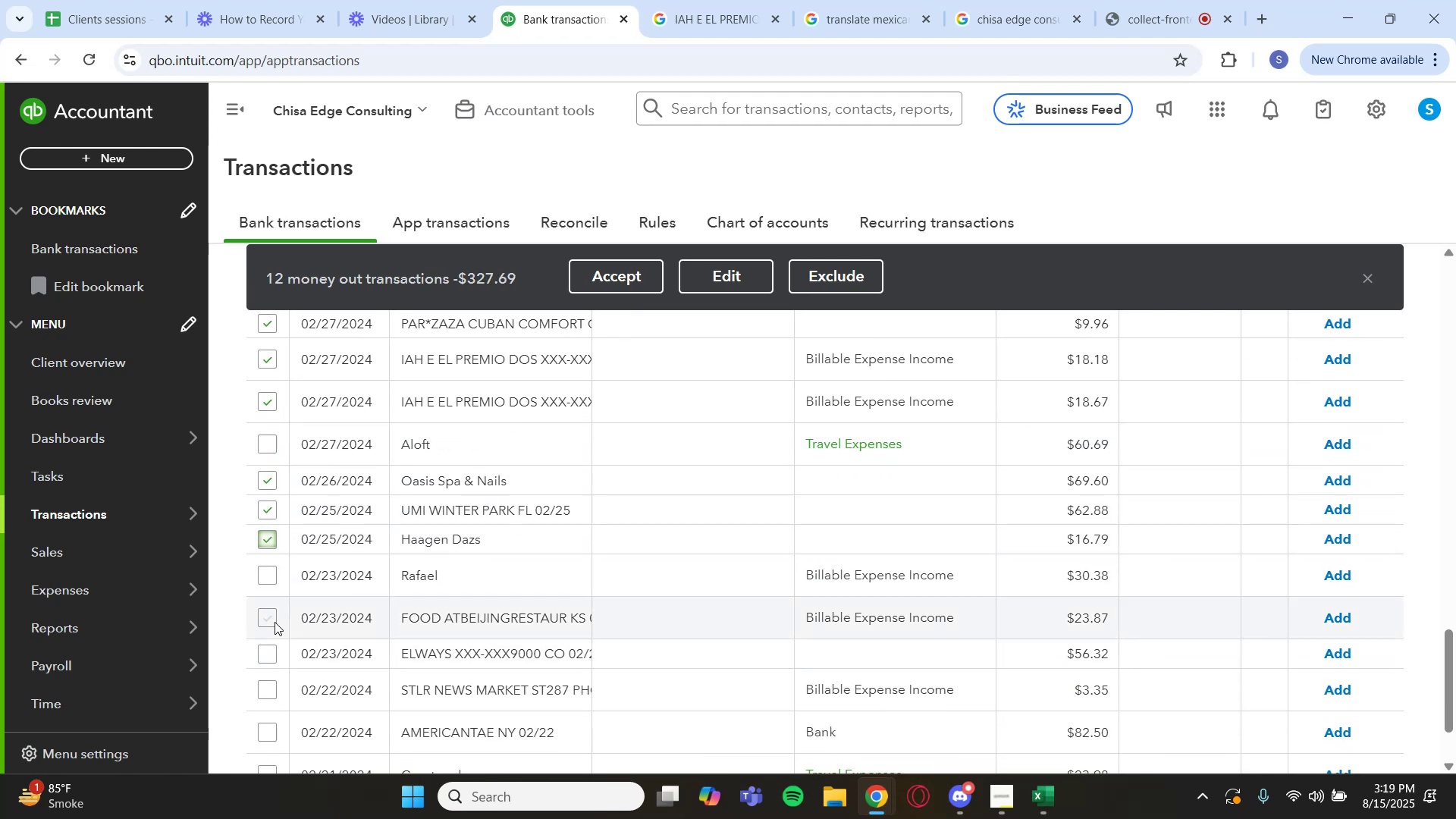 
left_click([271, 617])
 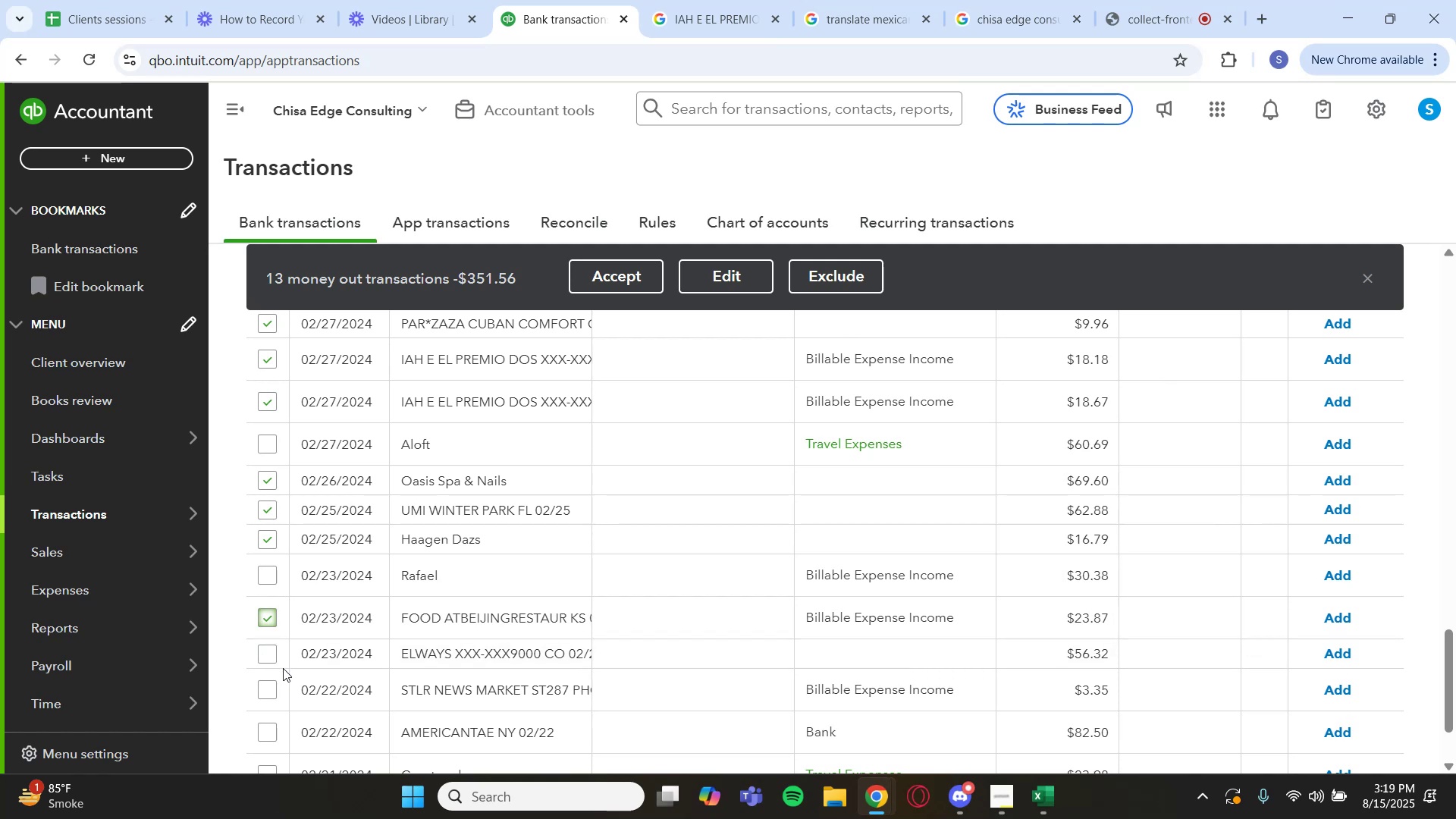 
scroll: coordinate [297, 676], scroll_direction: down, amount: 1.0
 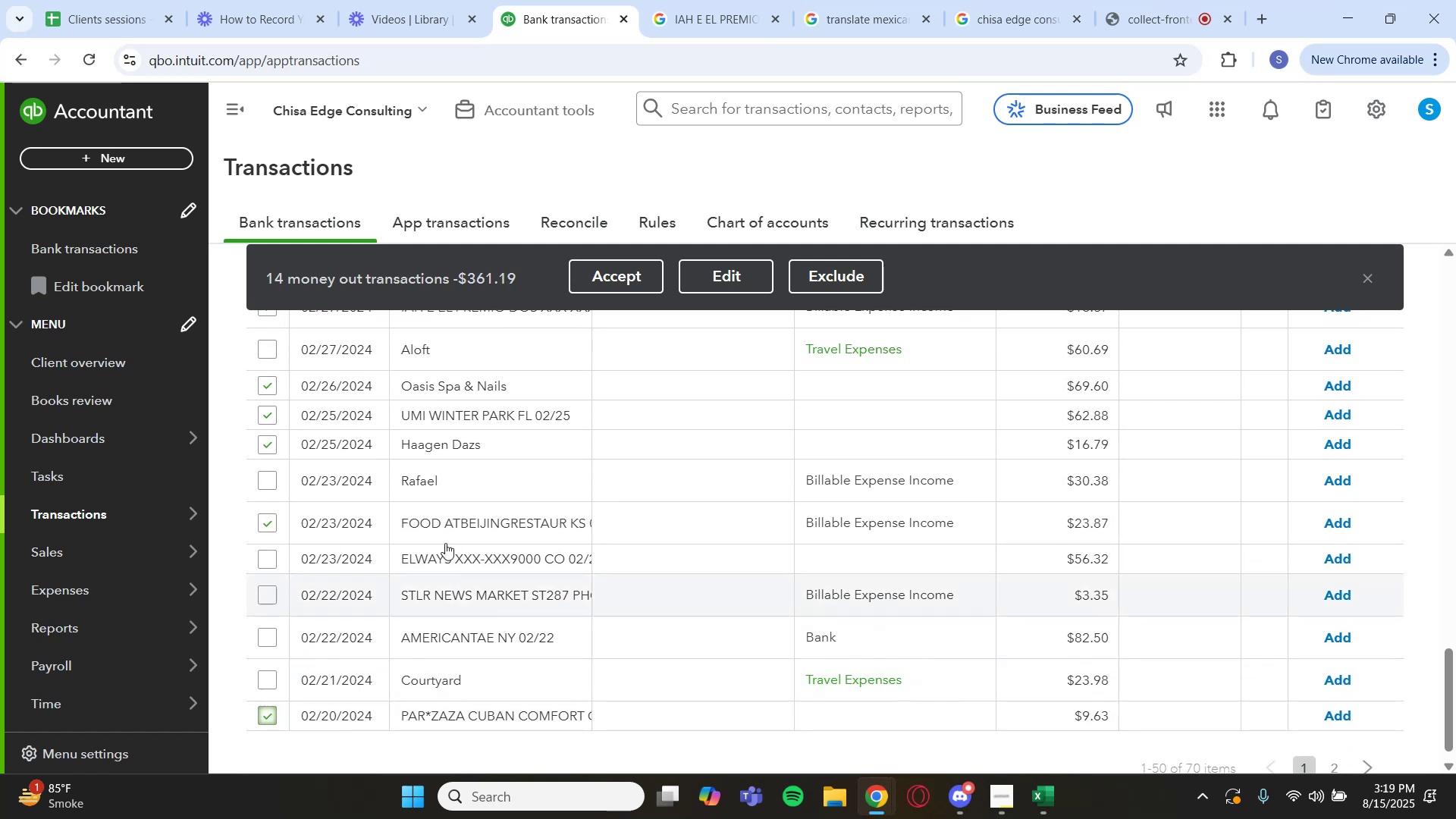 
left_click([720, 276])
 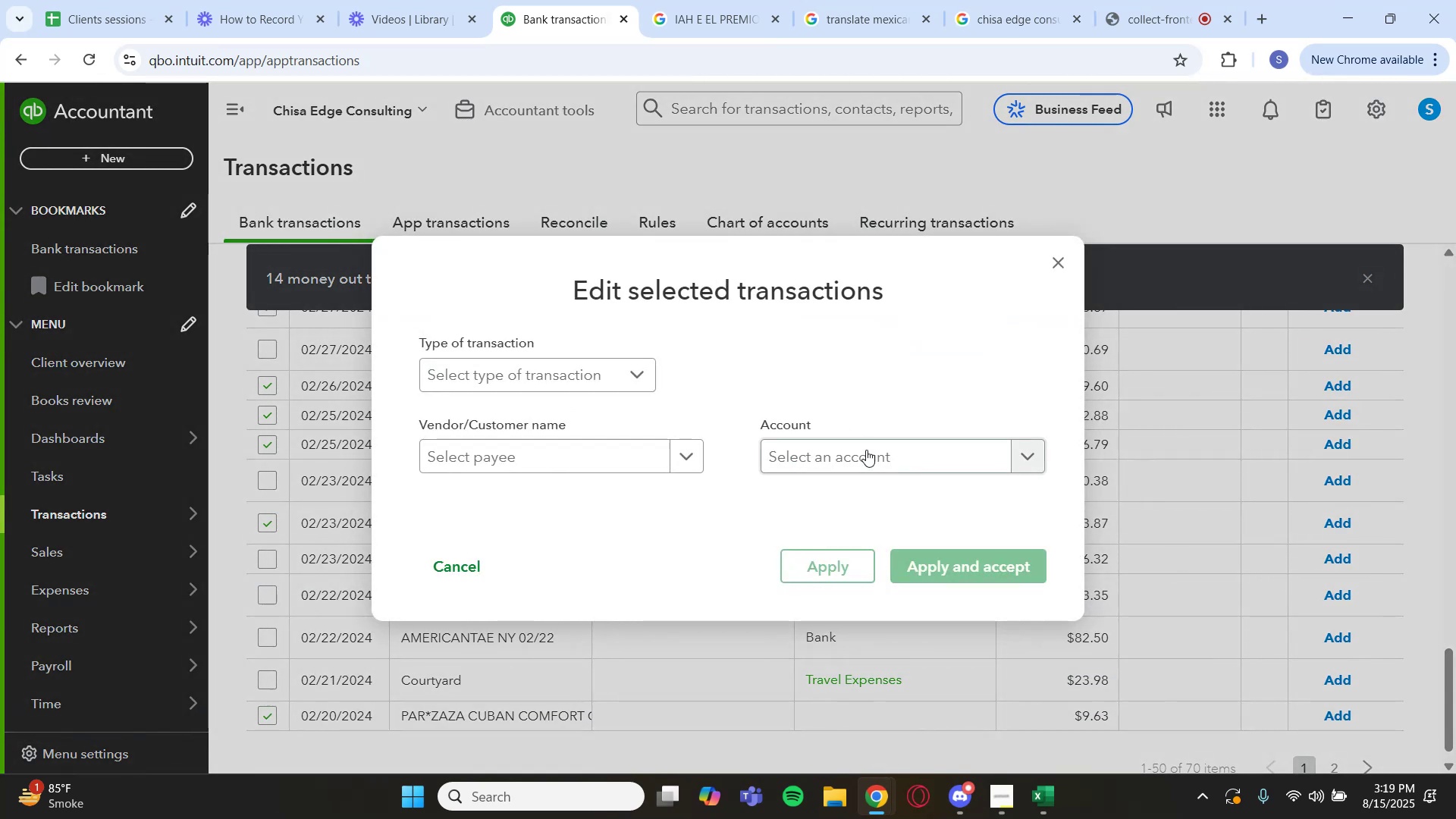 
left_click([868, 453])
 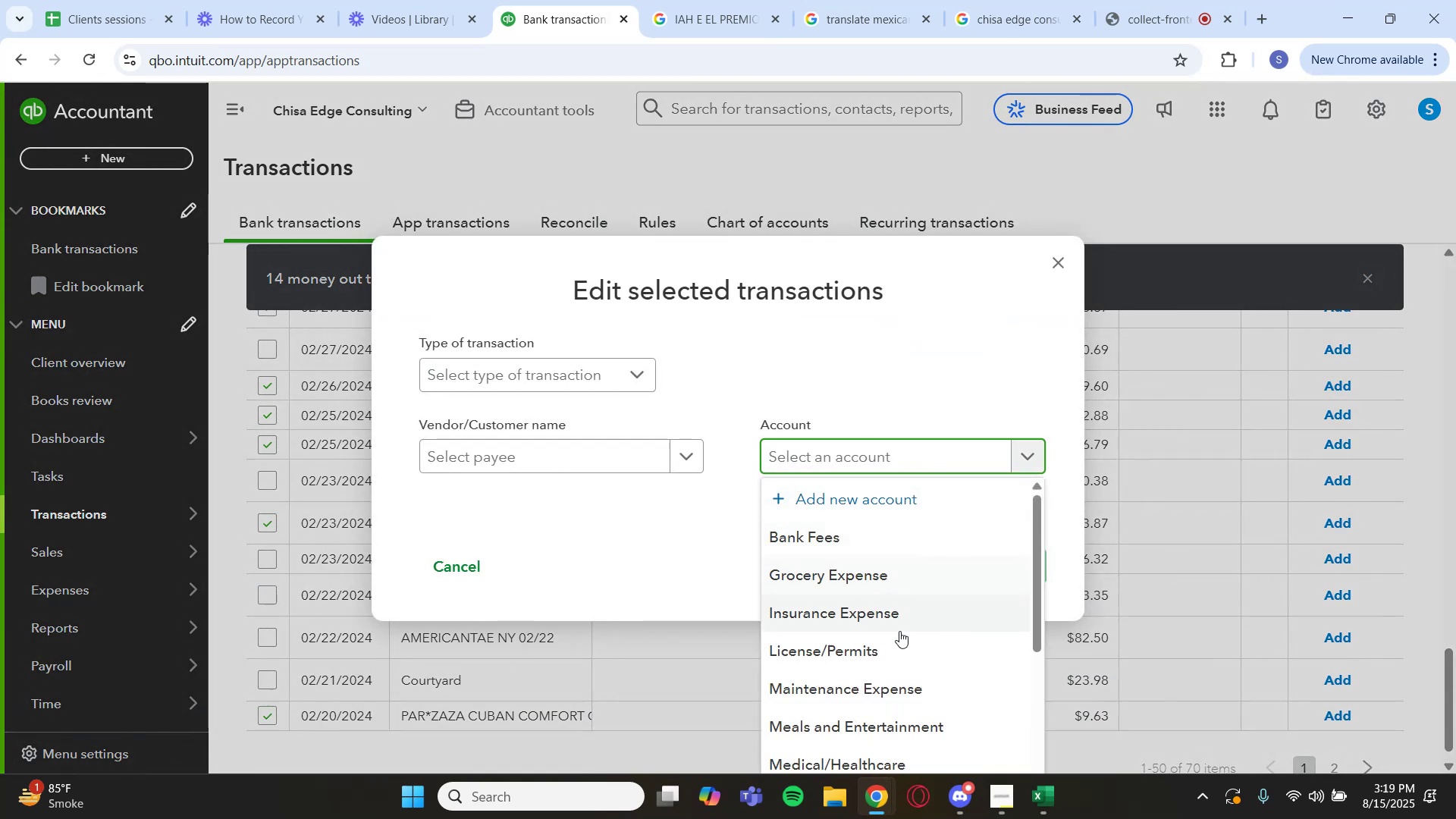 
left_click([877, 733])
 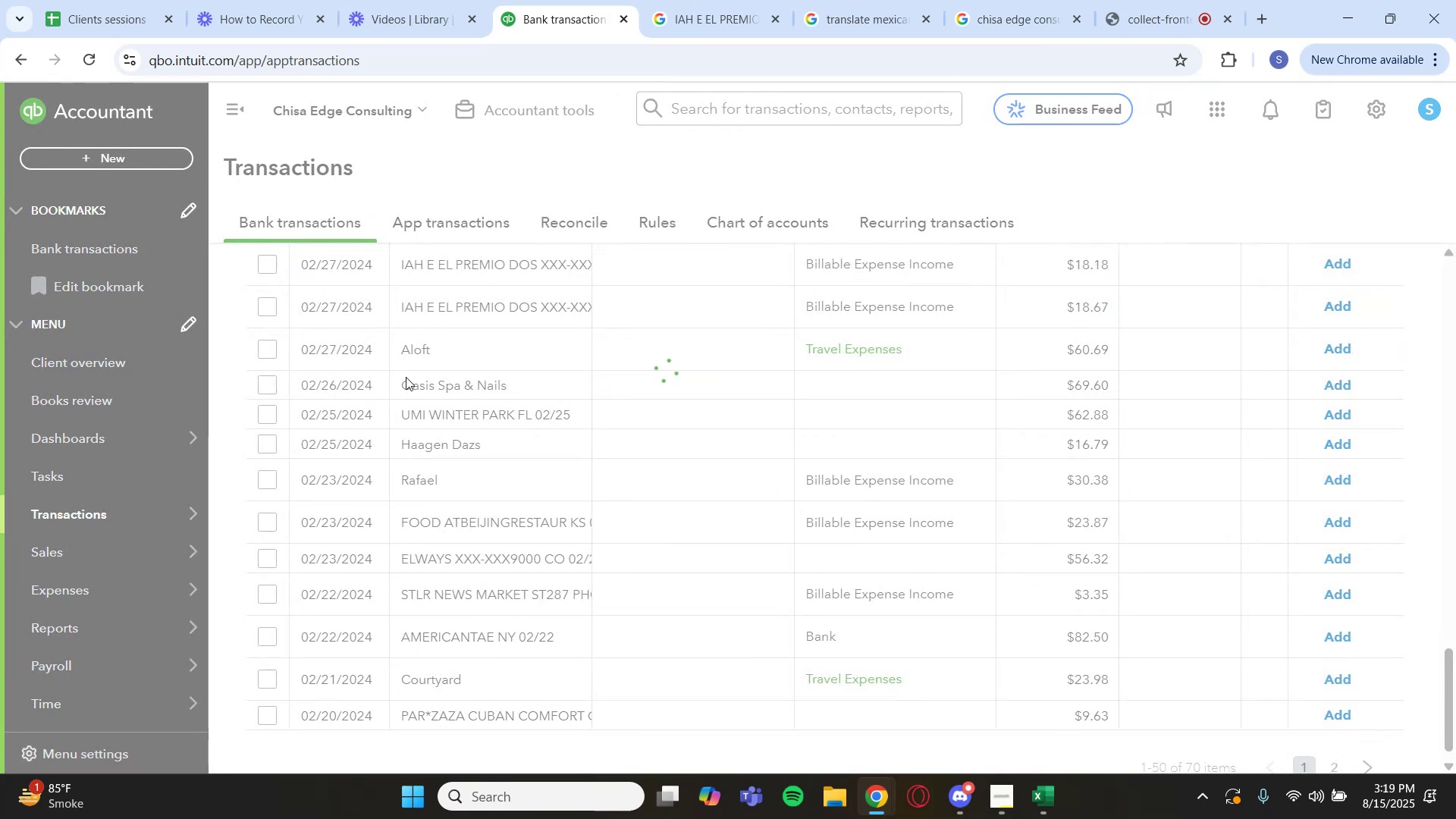 
wait(12.06)
 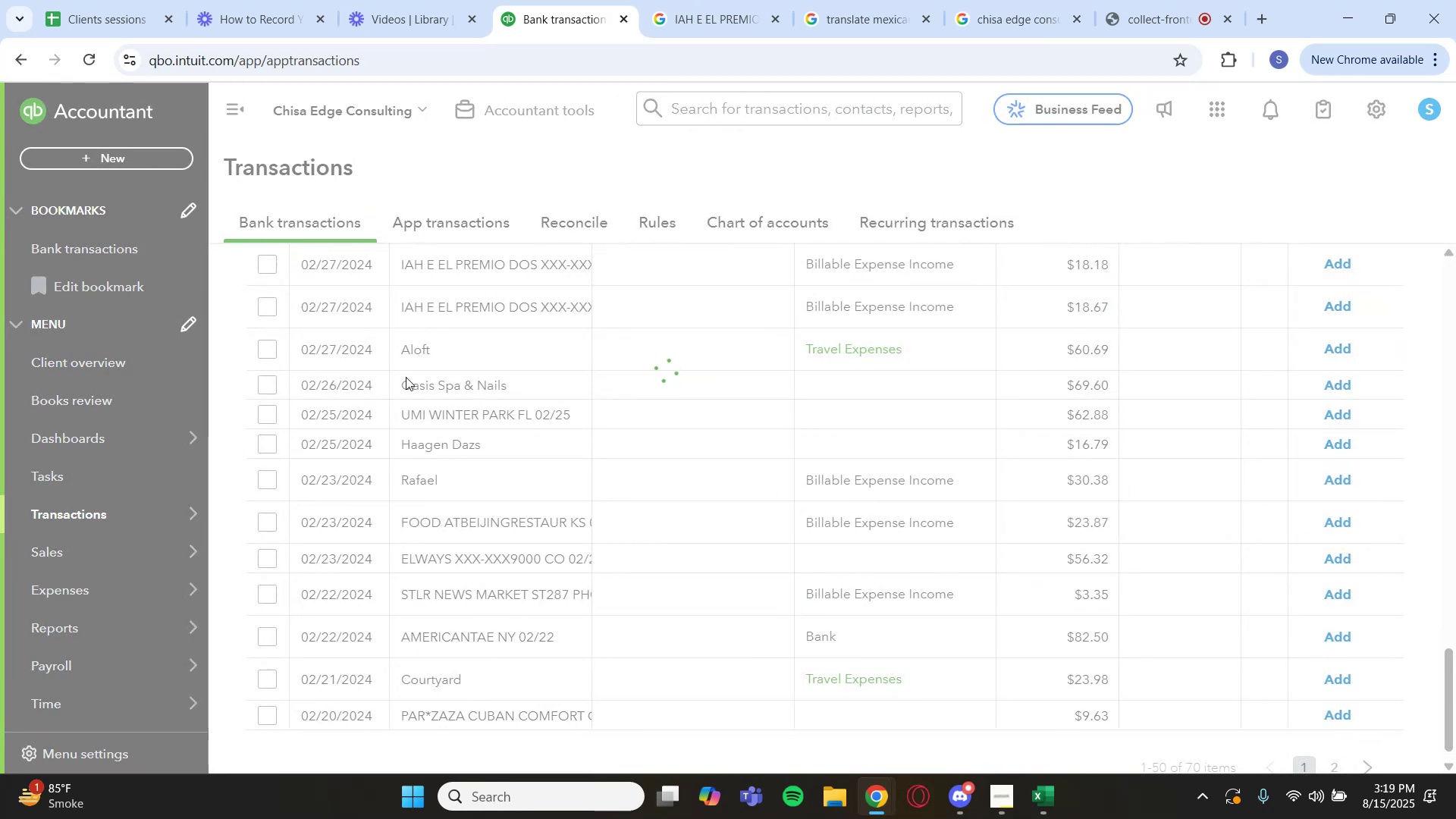 
scroll: coordinate [508, 488], scroll_direction: down, amount: 4.0
 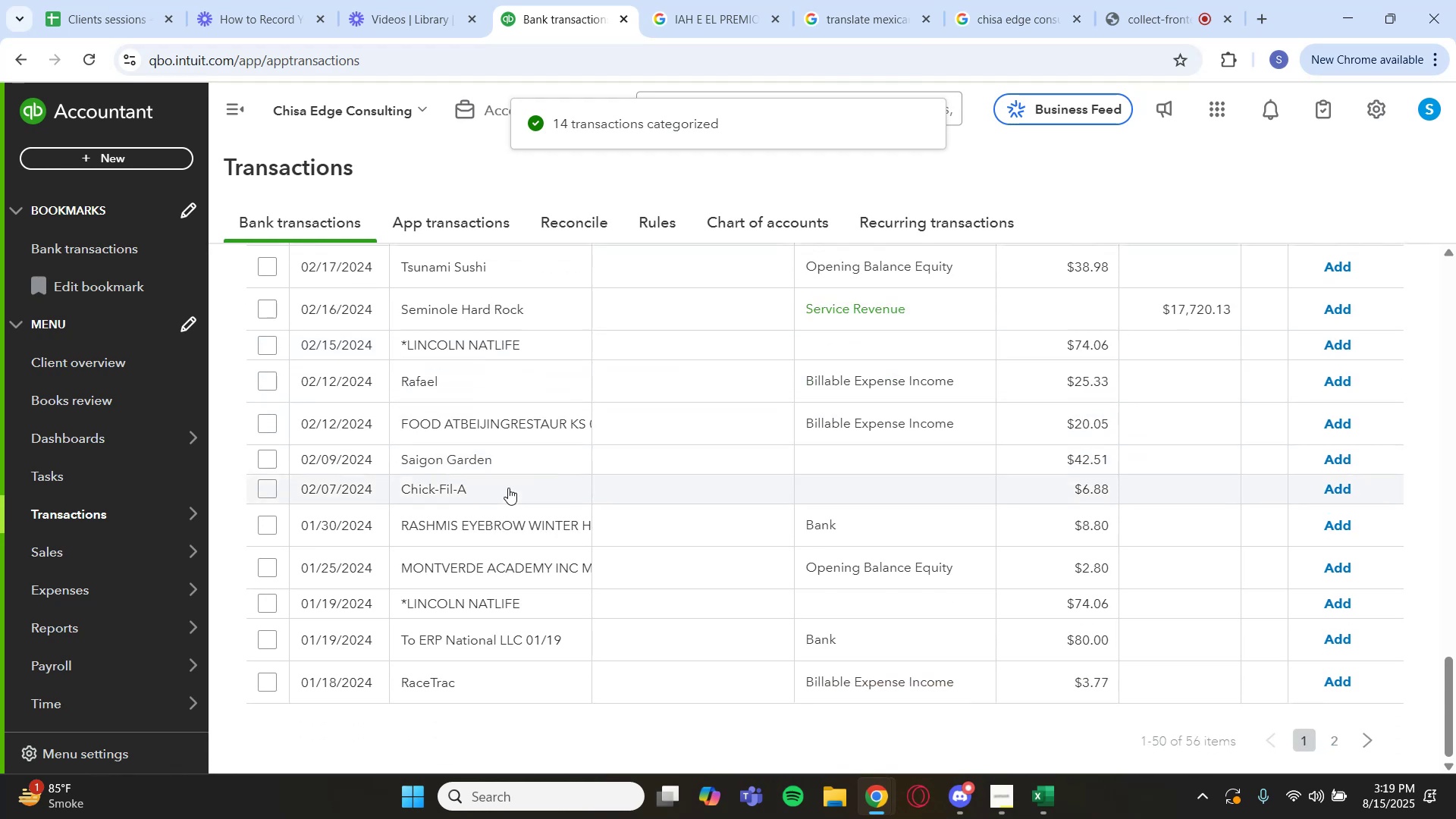 
scroll: coordinate [508, 491], scroll_direction: up, amount: 8.0
 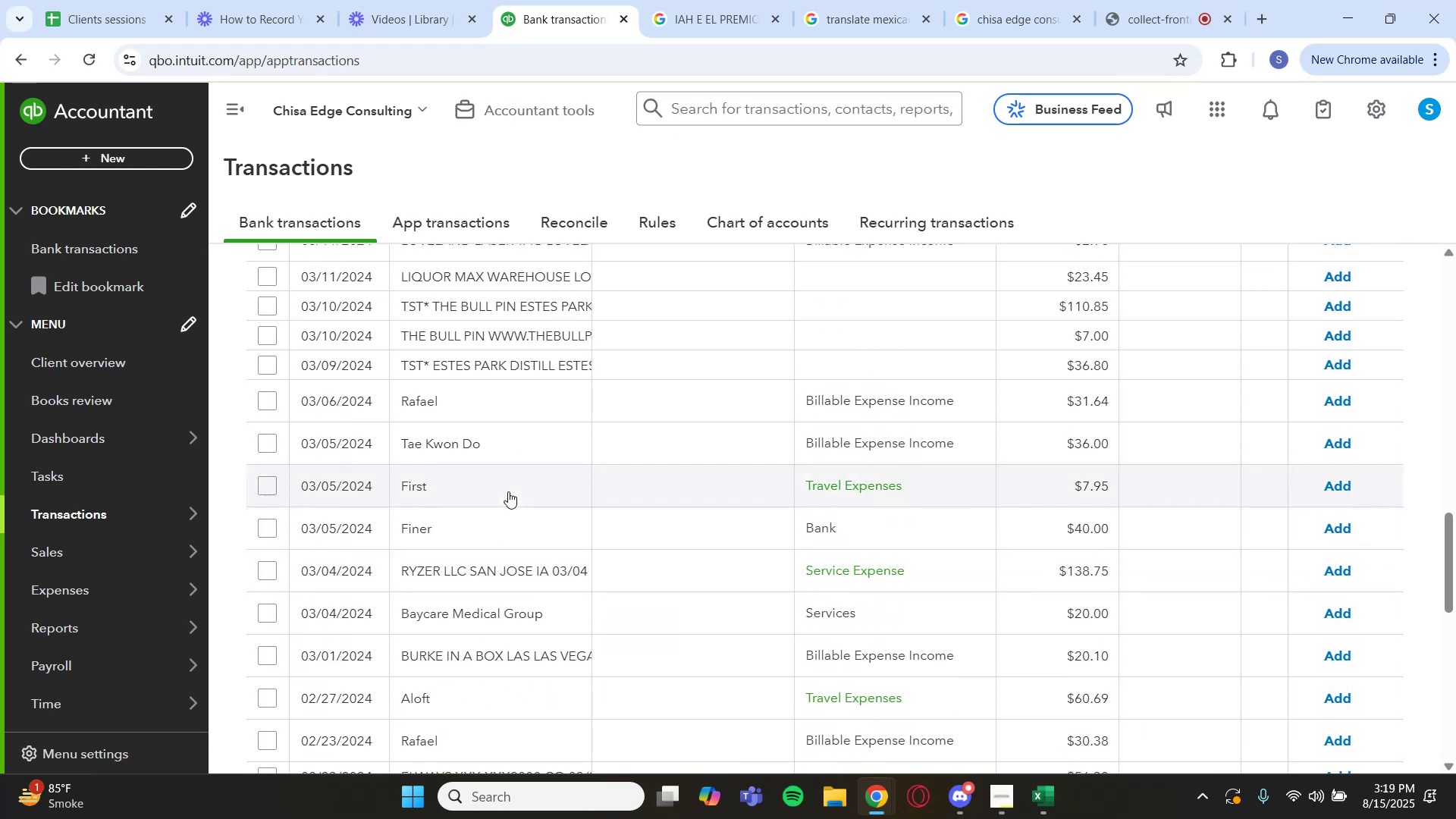 
scroll: coordinate [507, 504], scroll_direction: down, amount: 11.0
 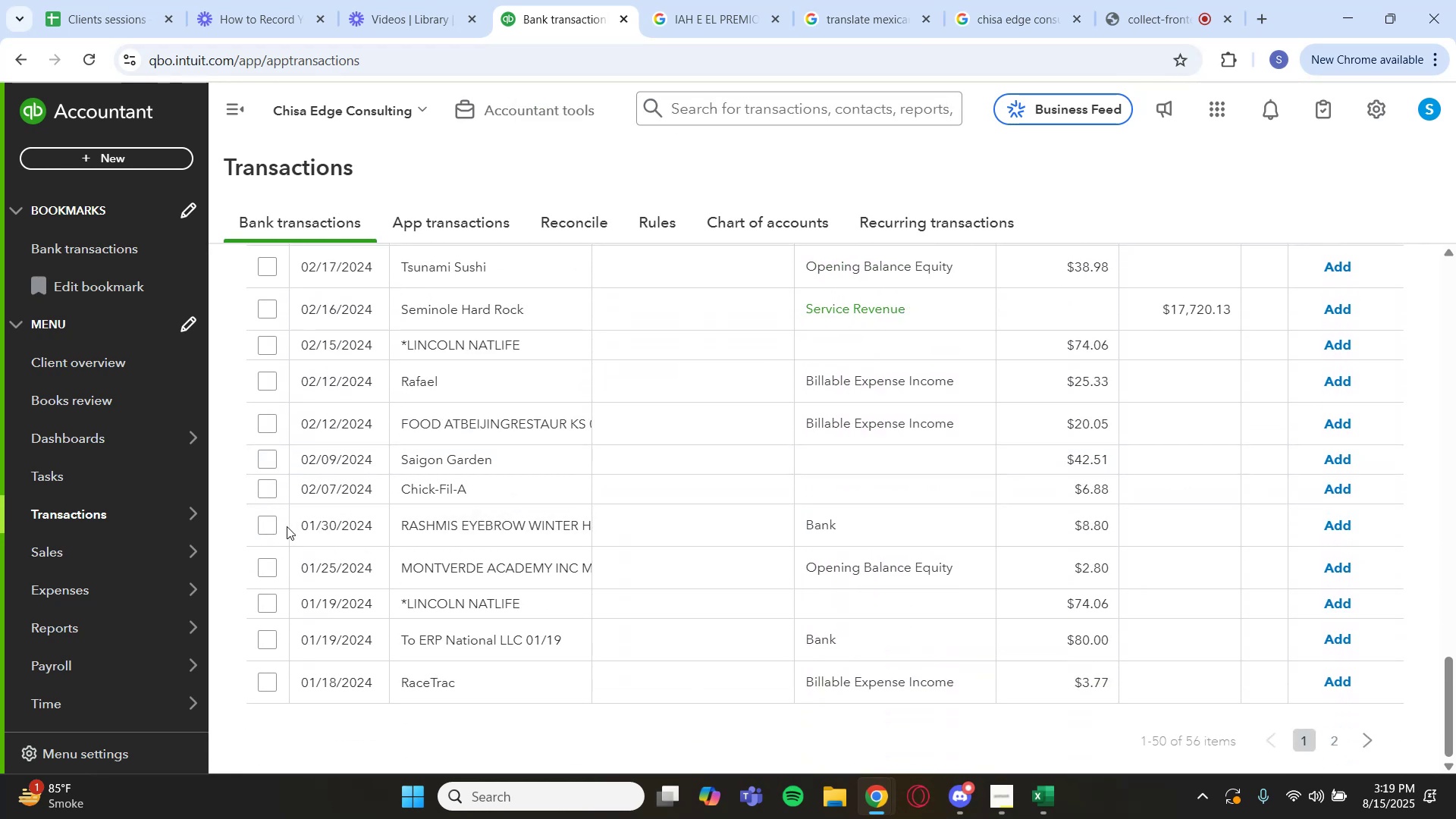 
scroll: coordinate [532, 475], scroll_direction: up, amount: 17.0
 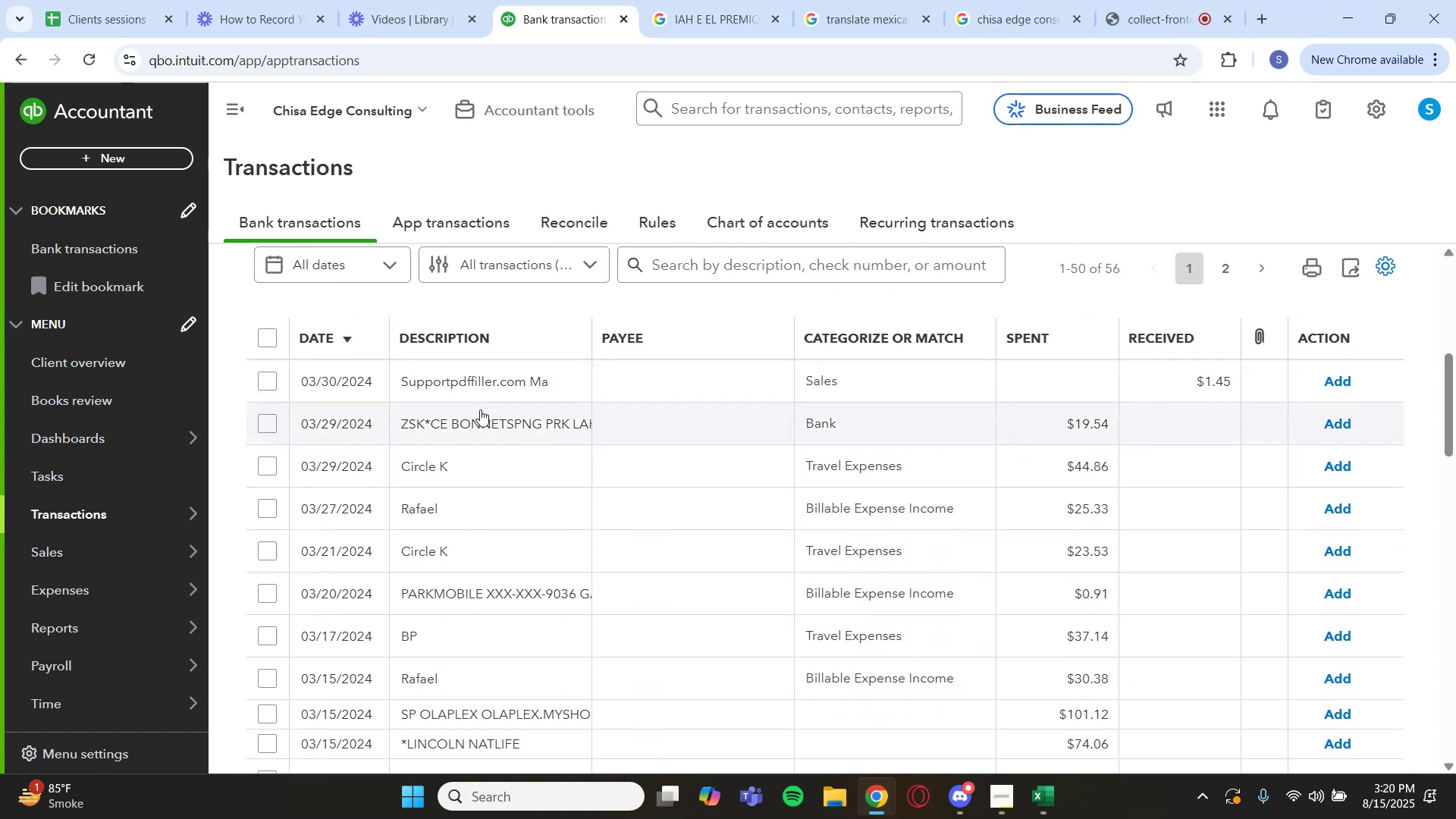 
left_click([491, 391])
 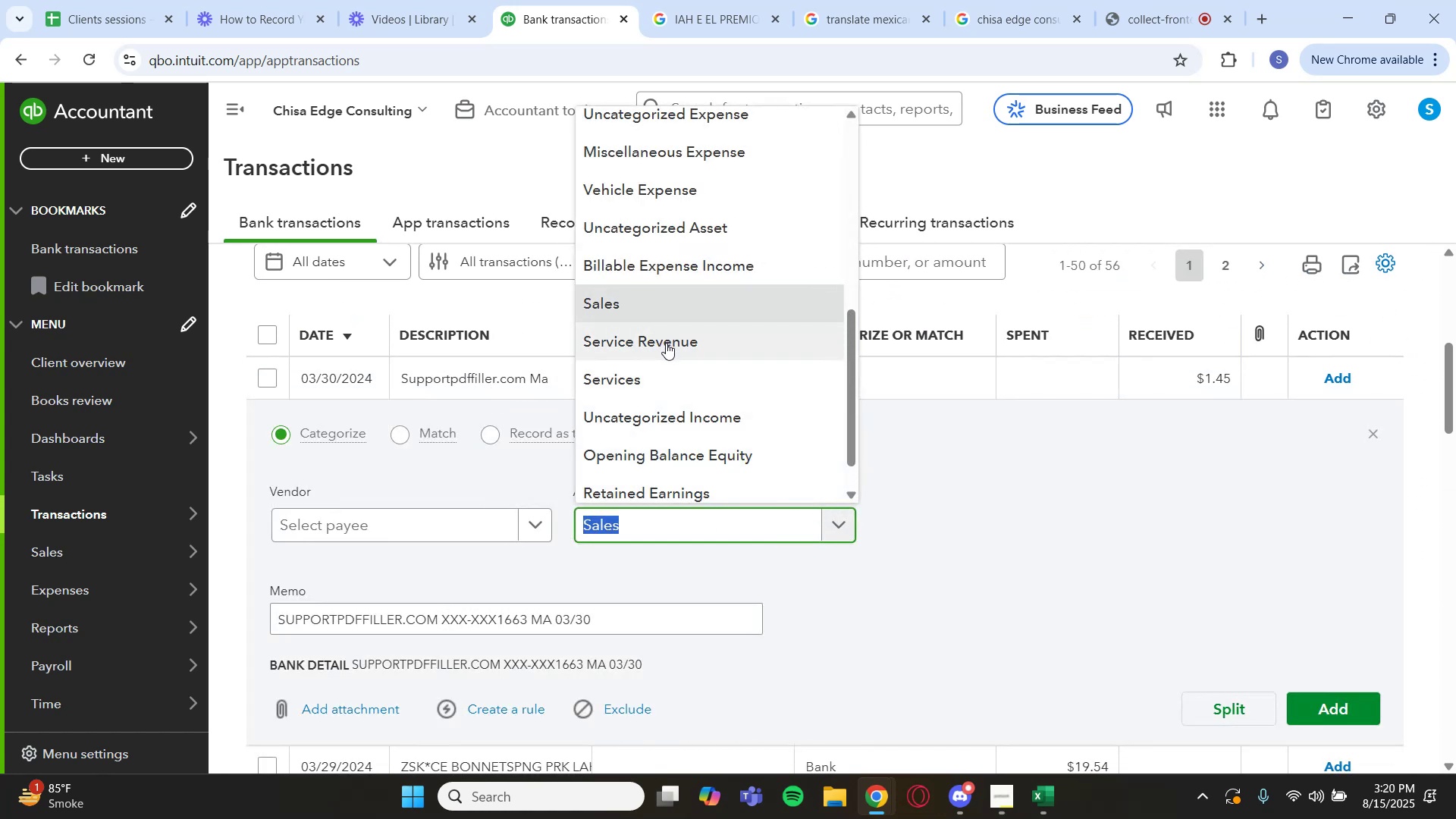 
scroll: coordinate [690, 253], scroll_direction: up, amount: 3.0
 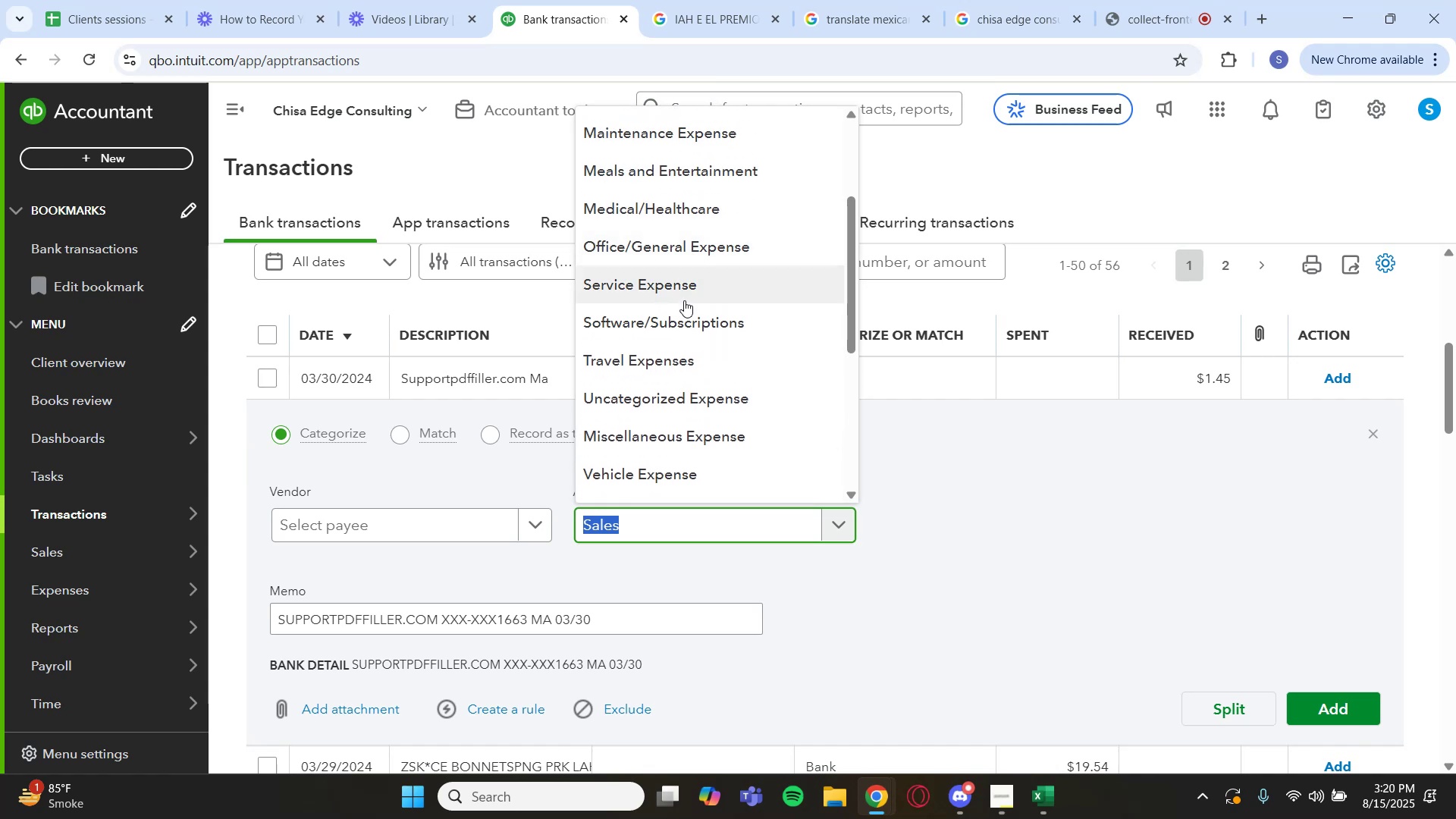 
left_click([688, 311])
 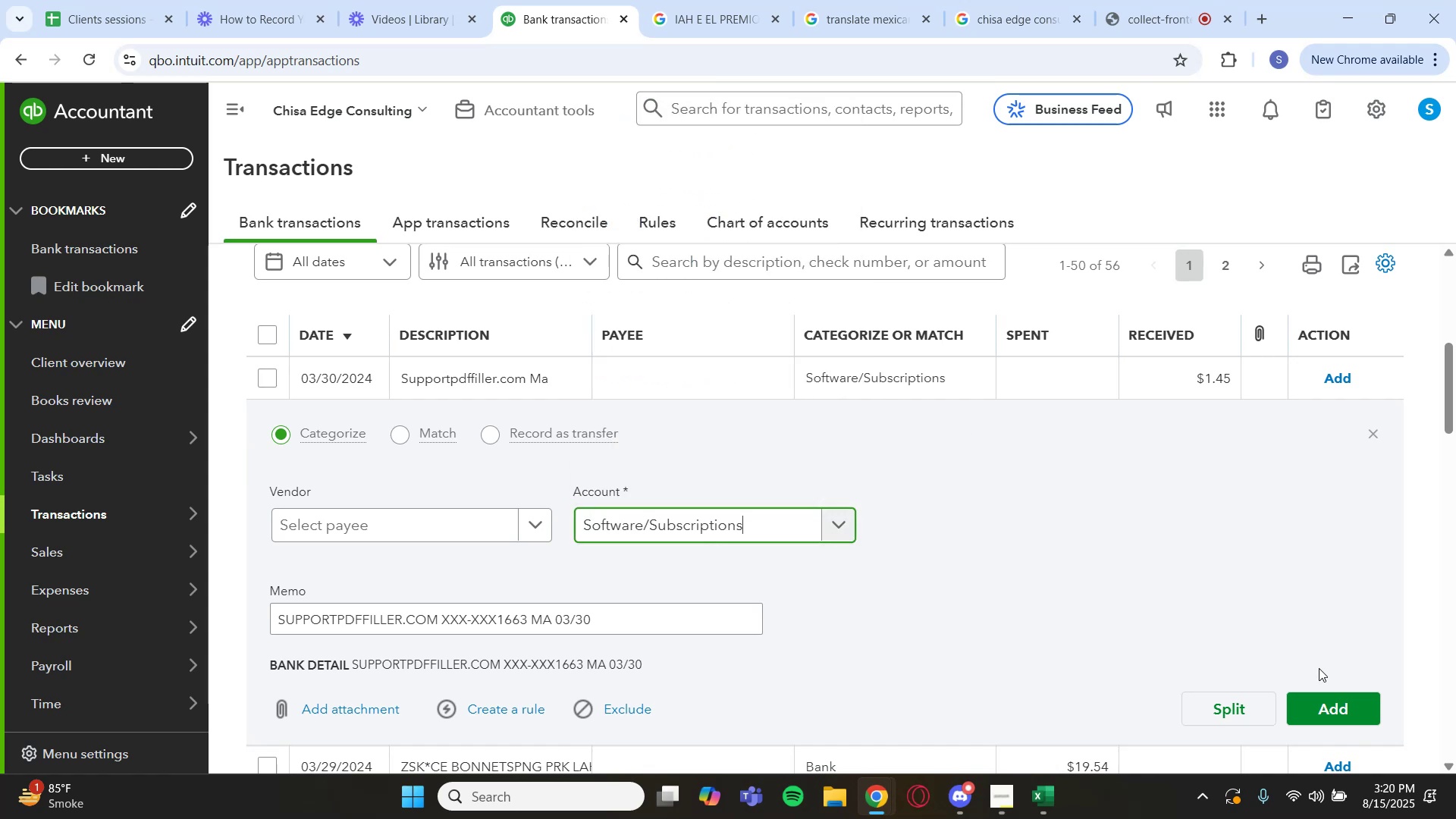 
left_click([1338, 706])
 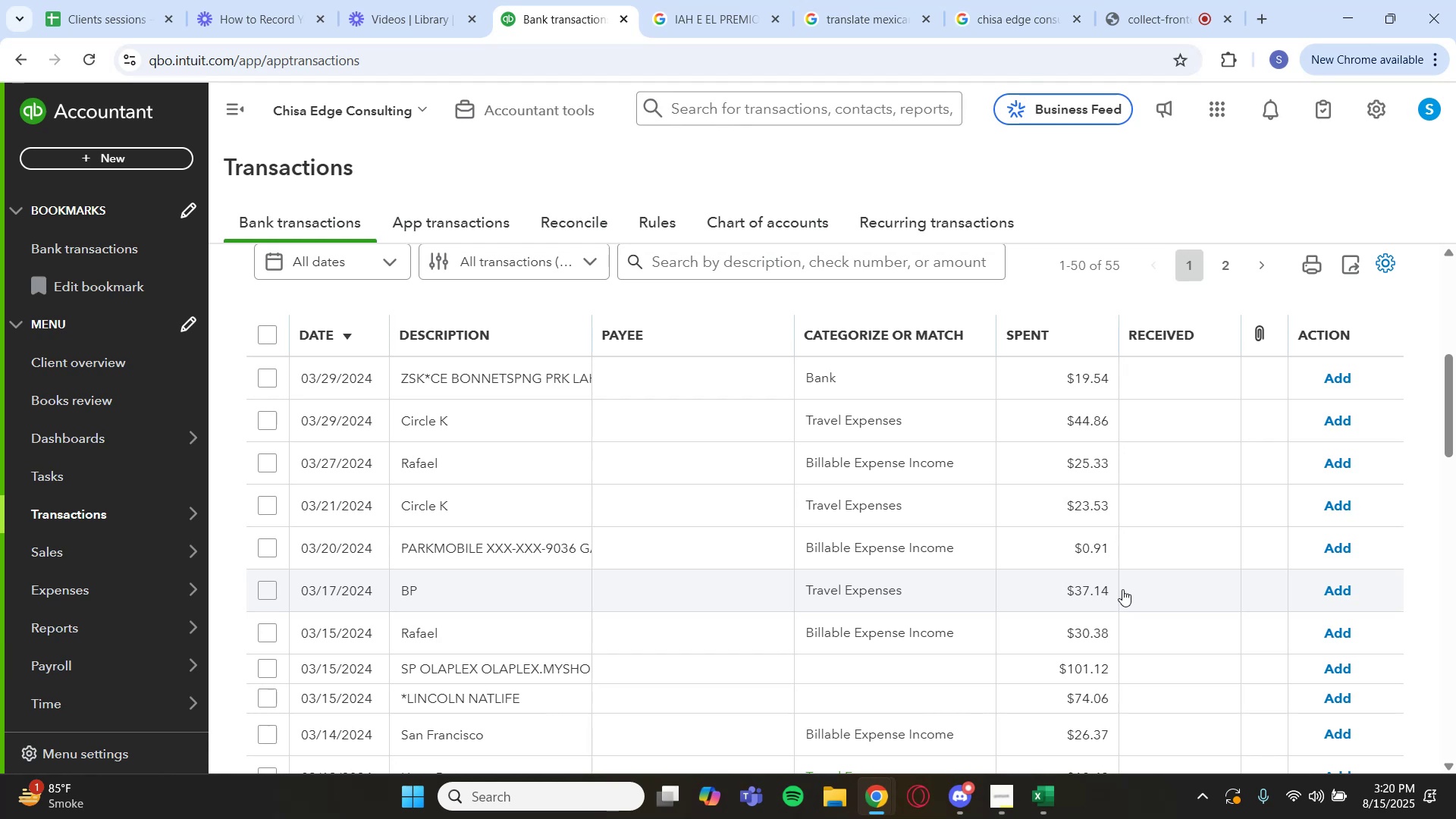 
wait(13.34)
 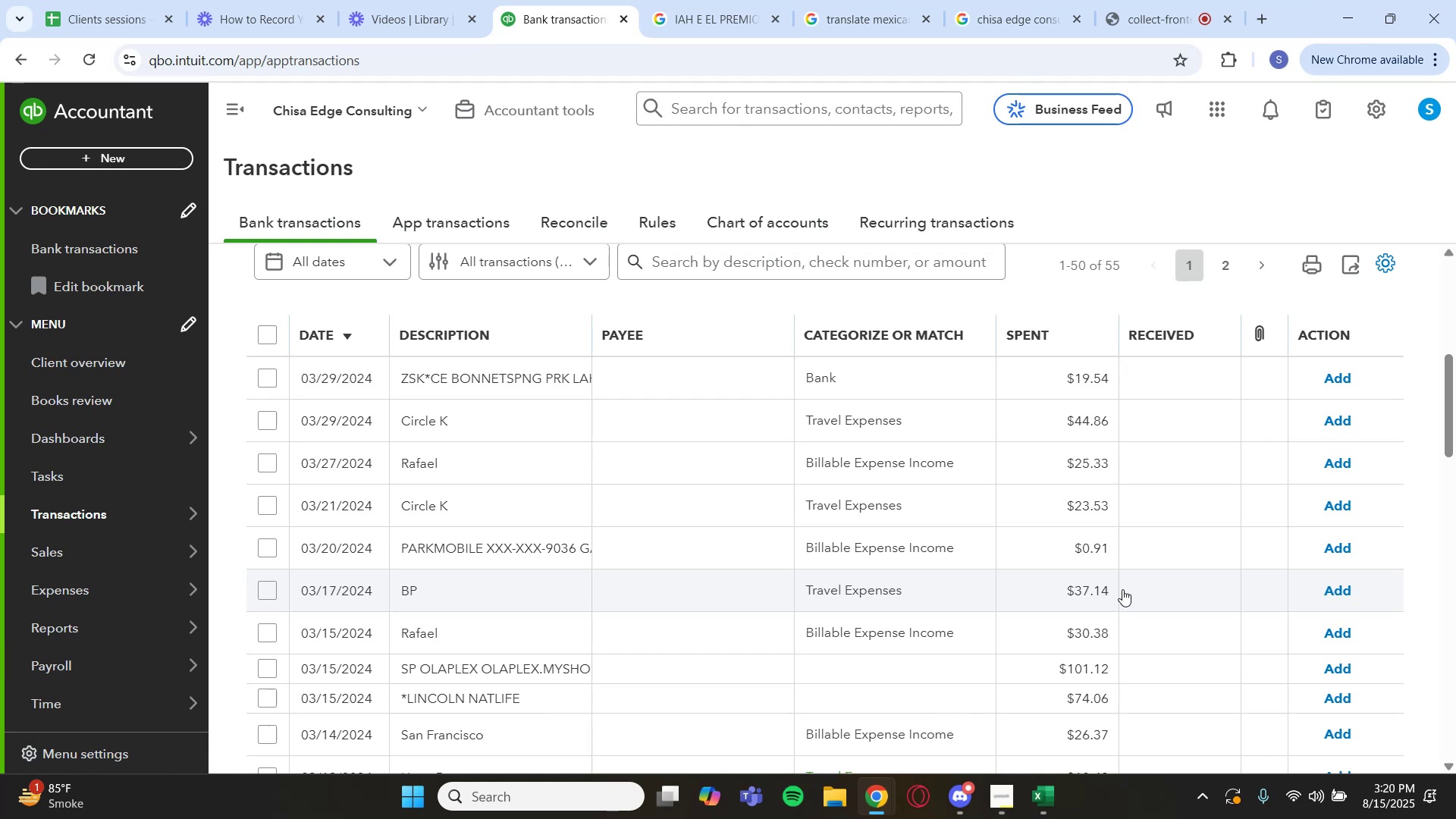 
left_click([573, 379])
 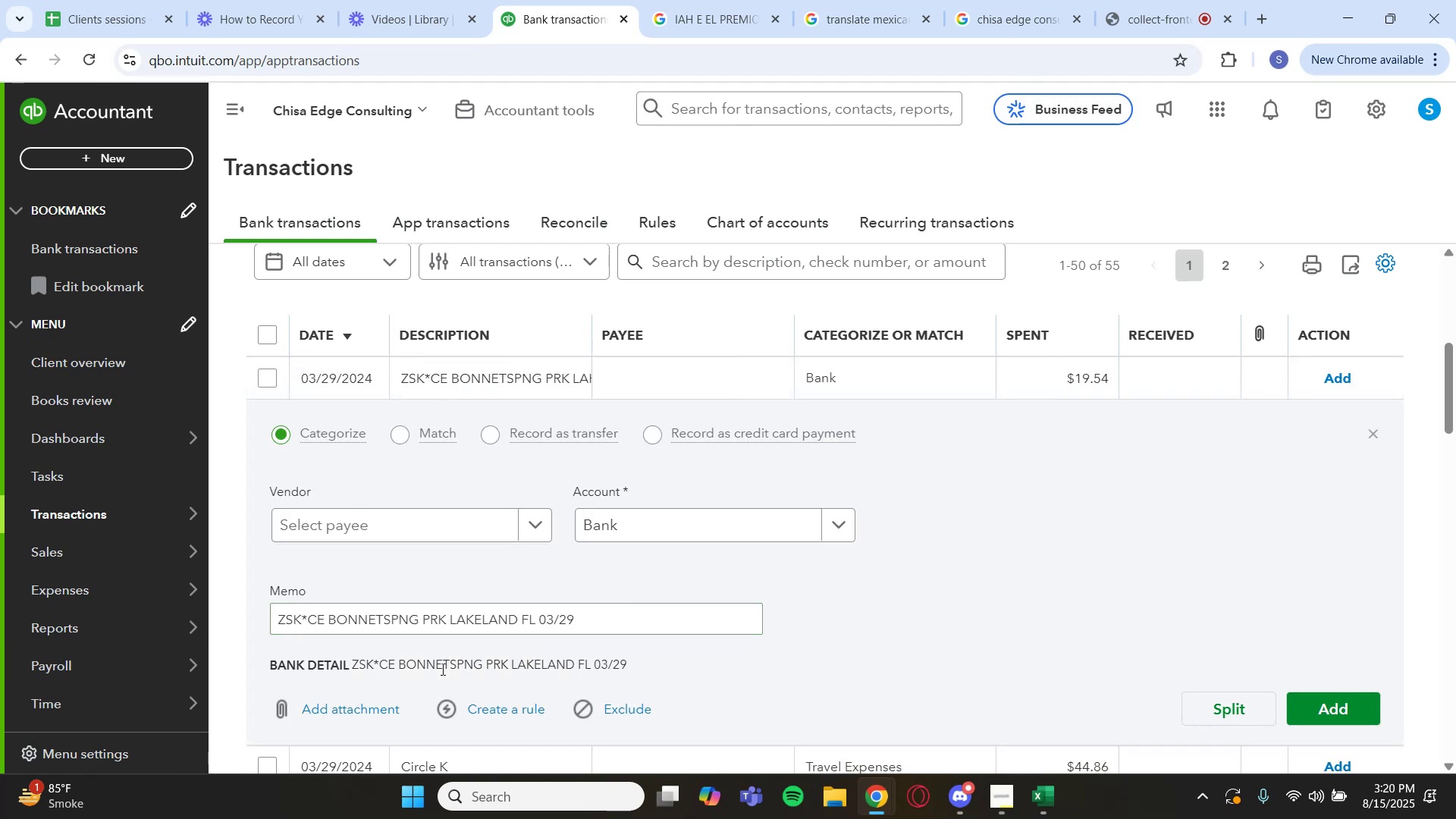 
left_click_drag(start_coordinate=[394, 664], to_coordinate=[573, 670])
 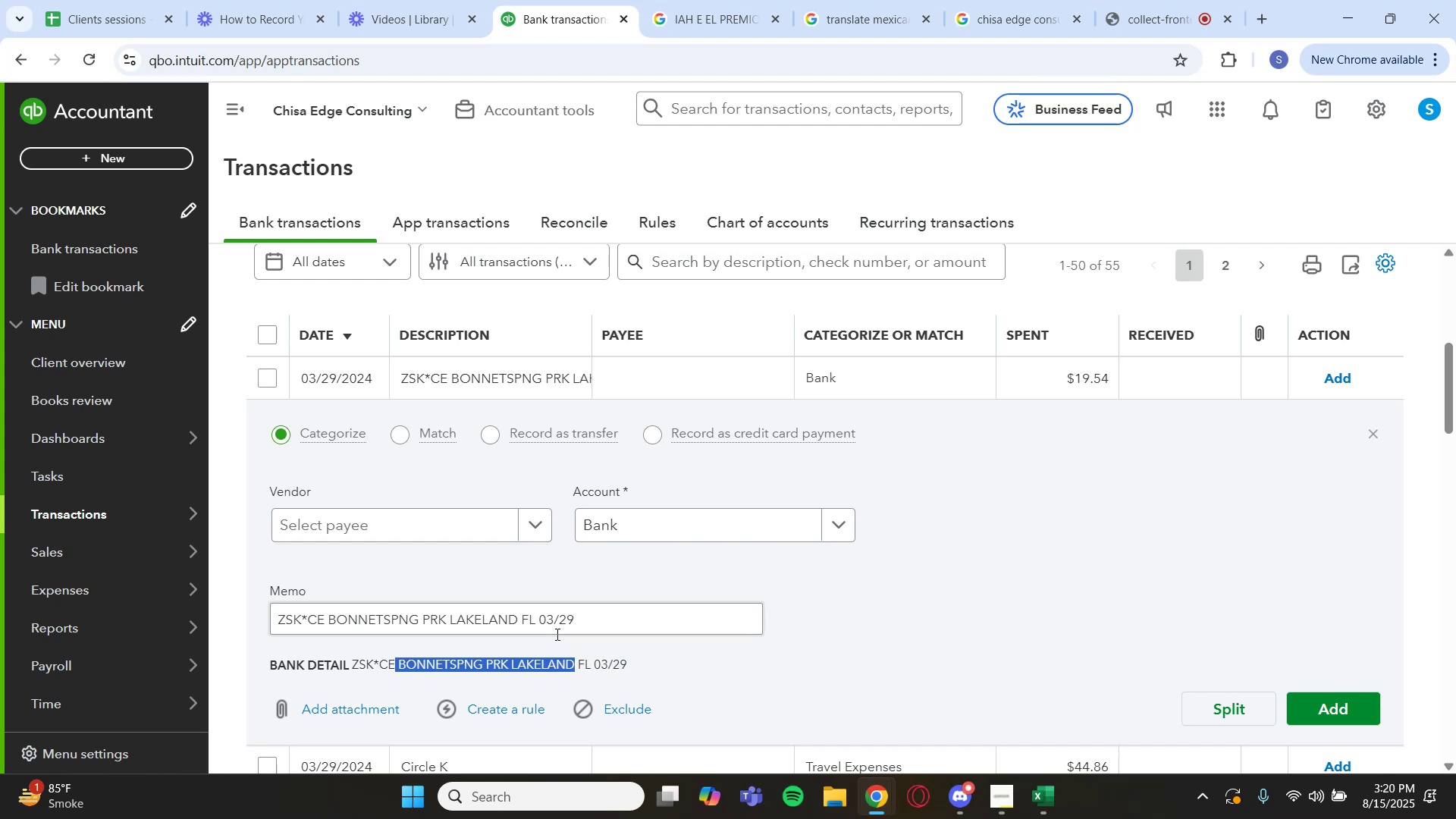 
key(Control+C)
 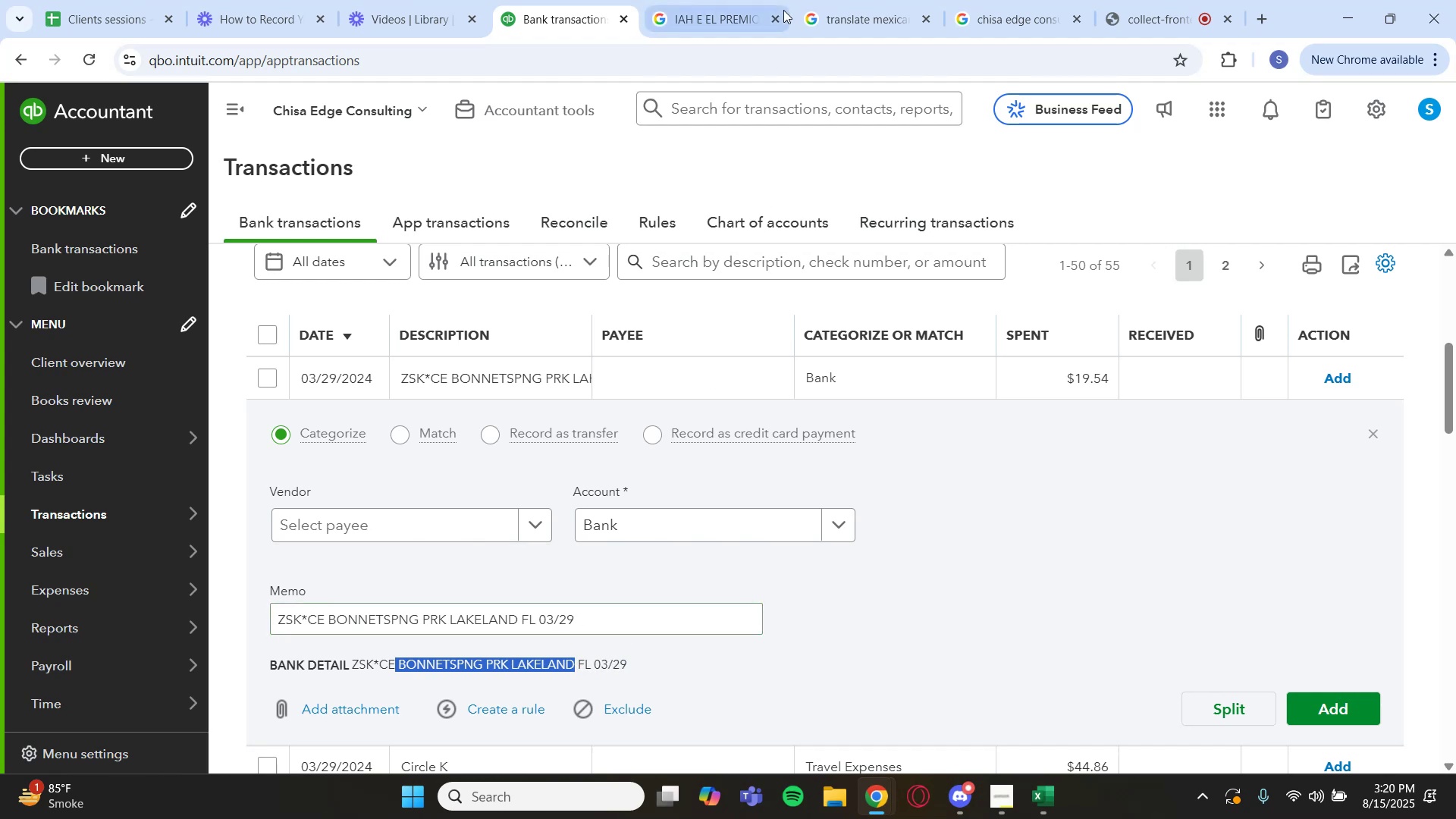 
left_click([686, 0])
 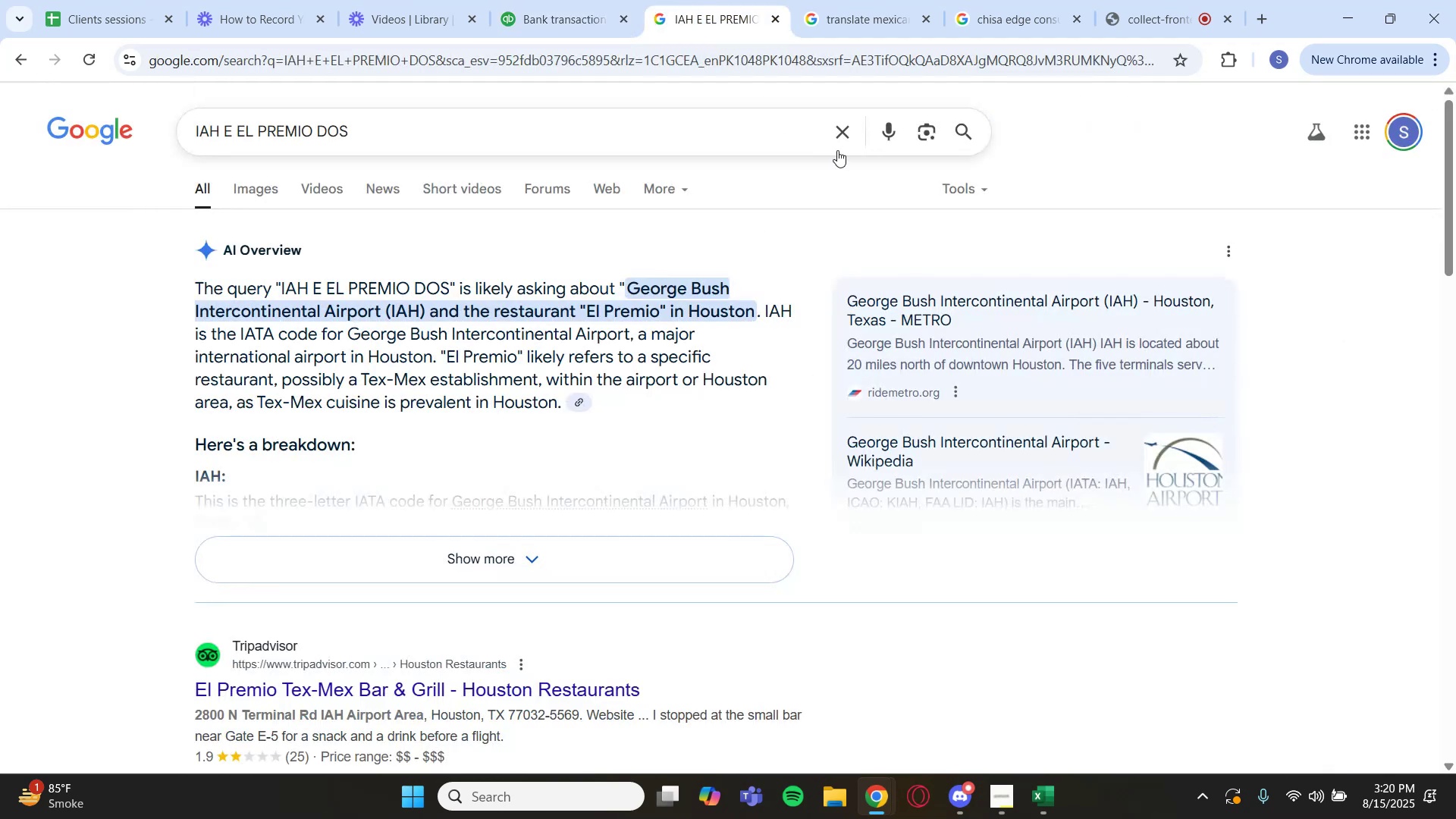 
left_click([838, 150])
 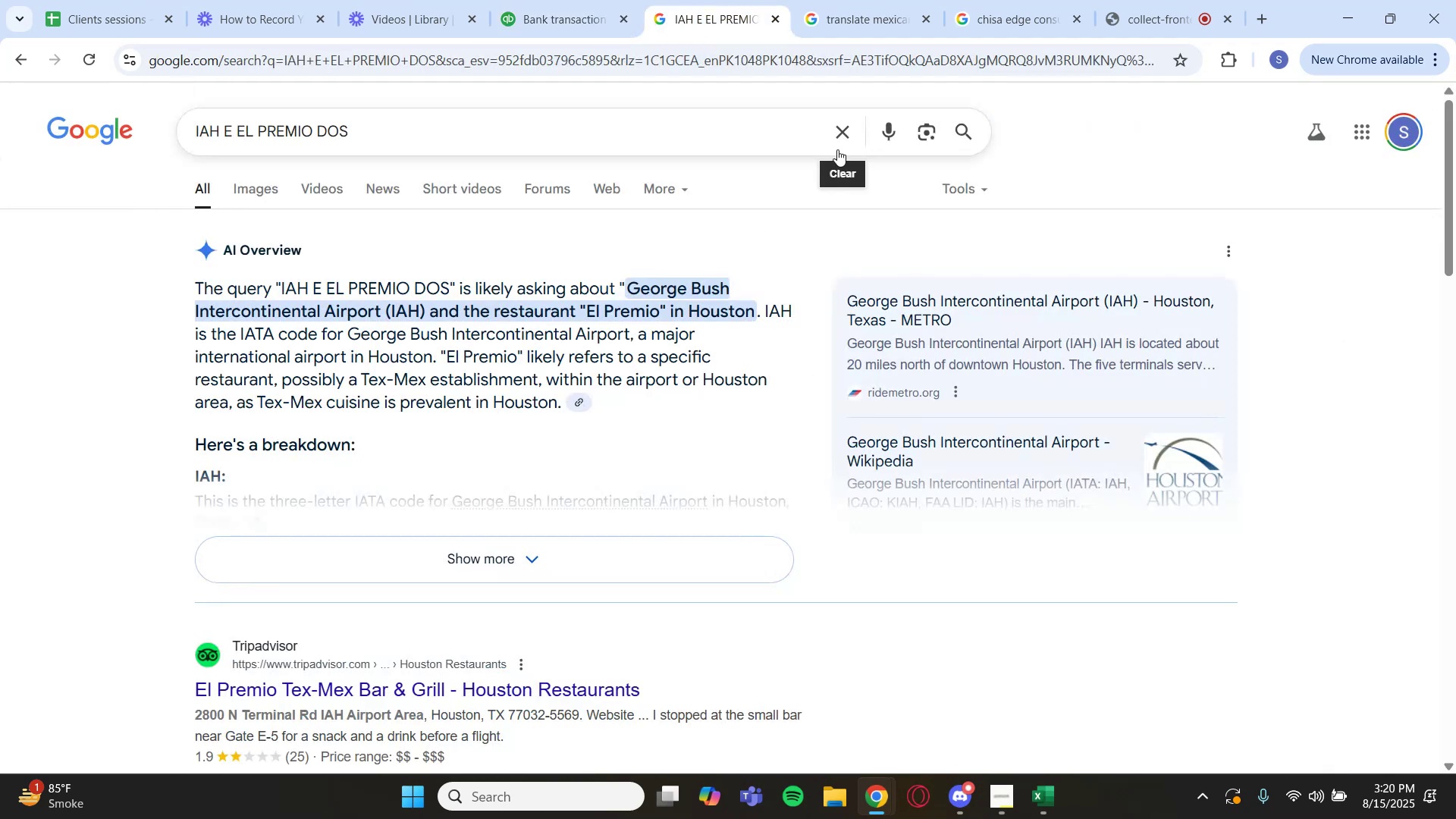 
key(Control+V)
 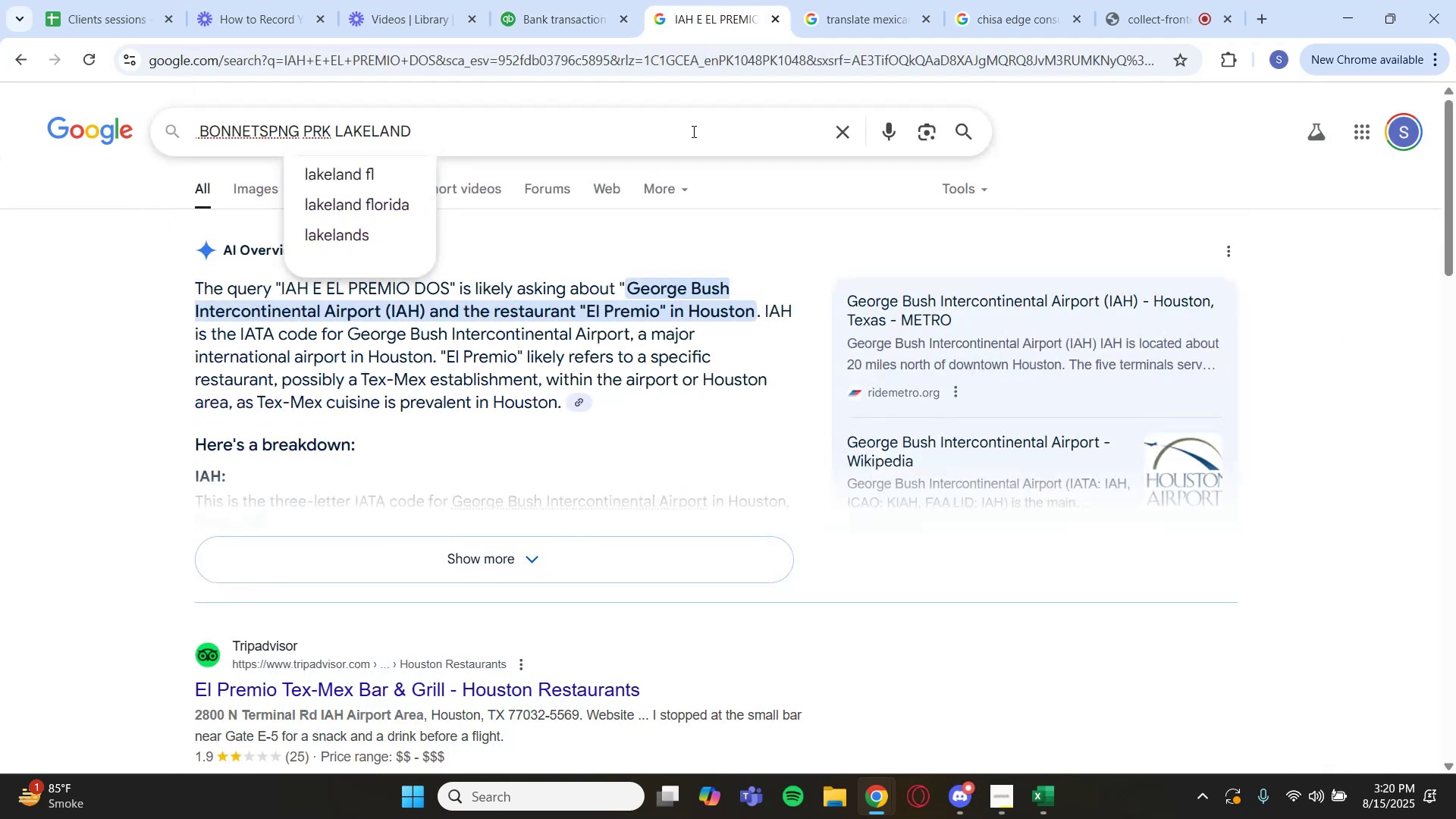 
key(Enter)
 